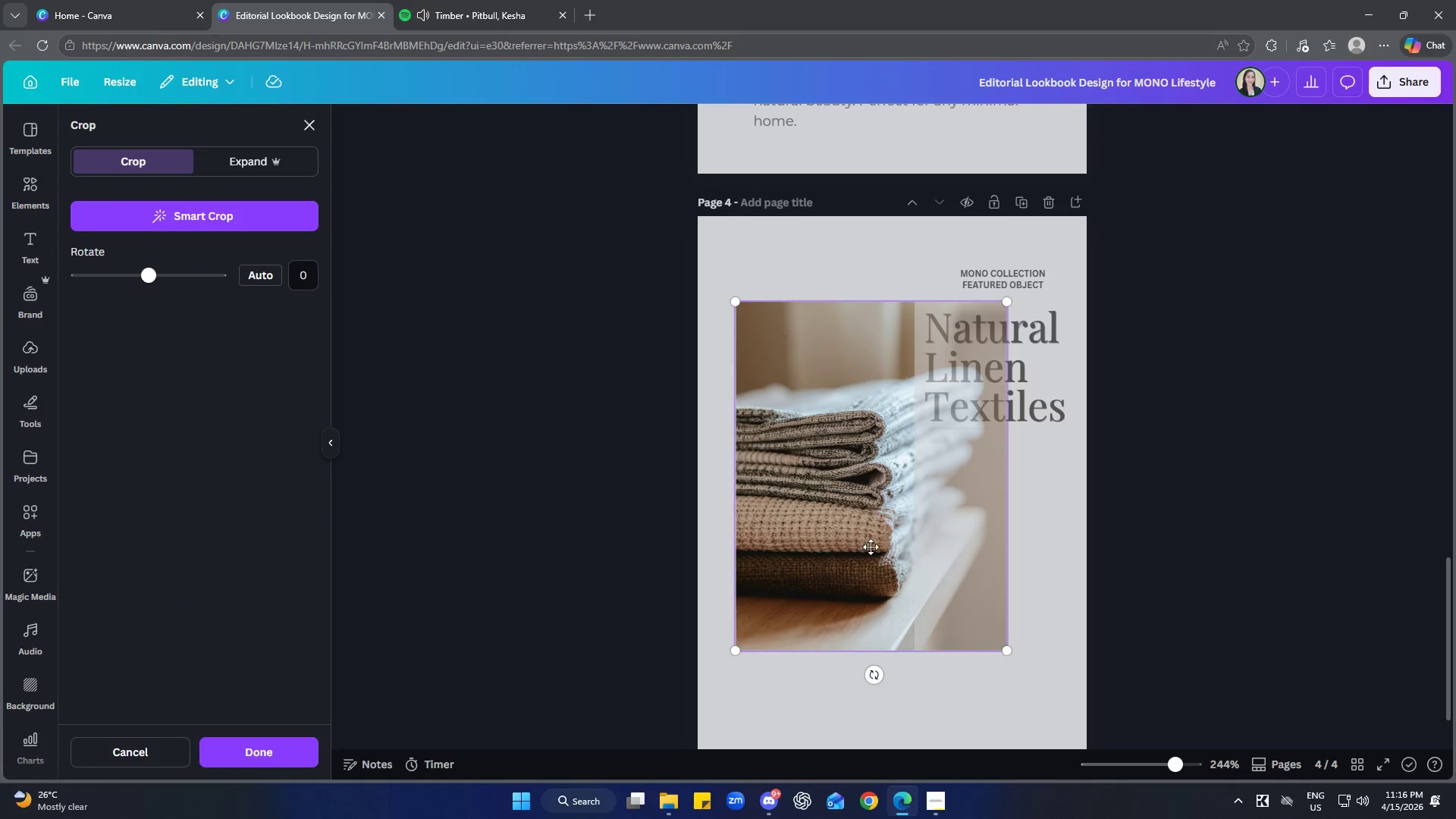 
left_click_drag(start_coordinate=[871, 547], to_coordinate=[846, 548])
 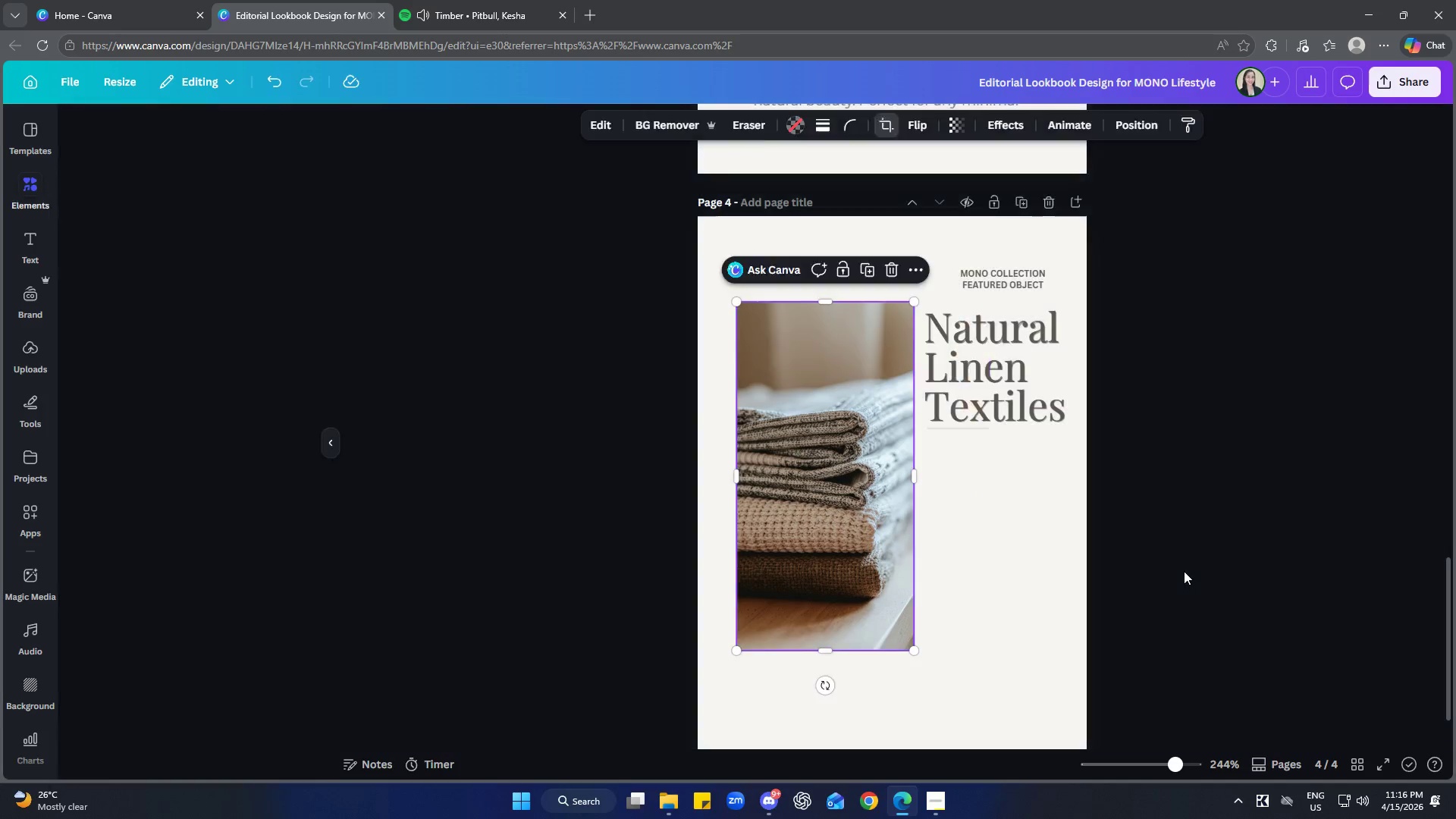 
double_click([1184, 571])
 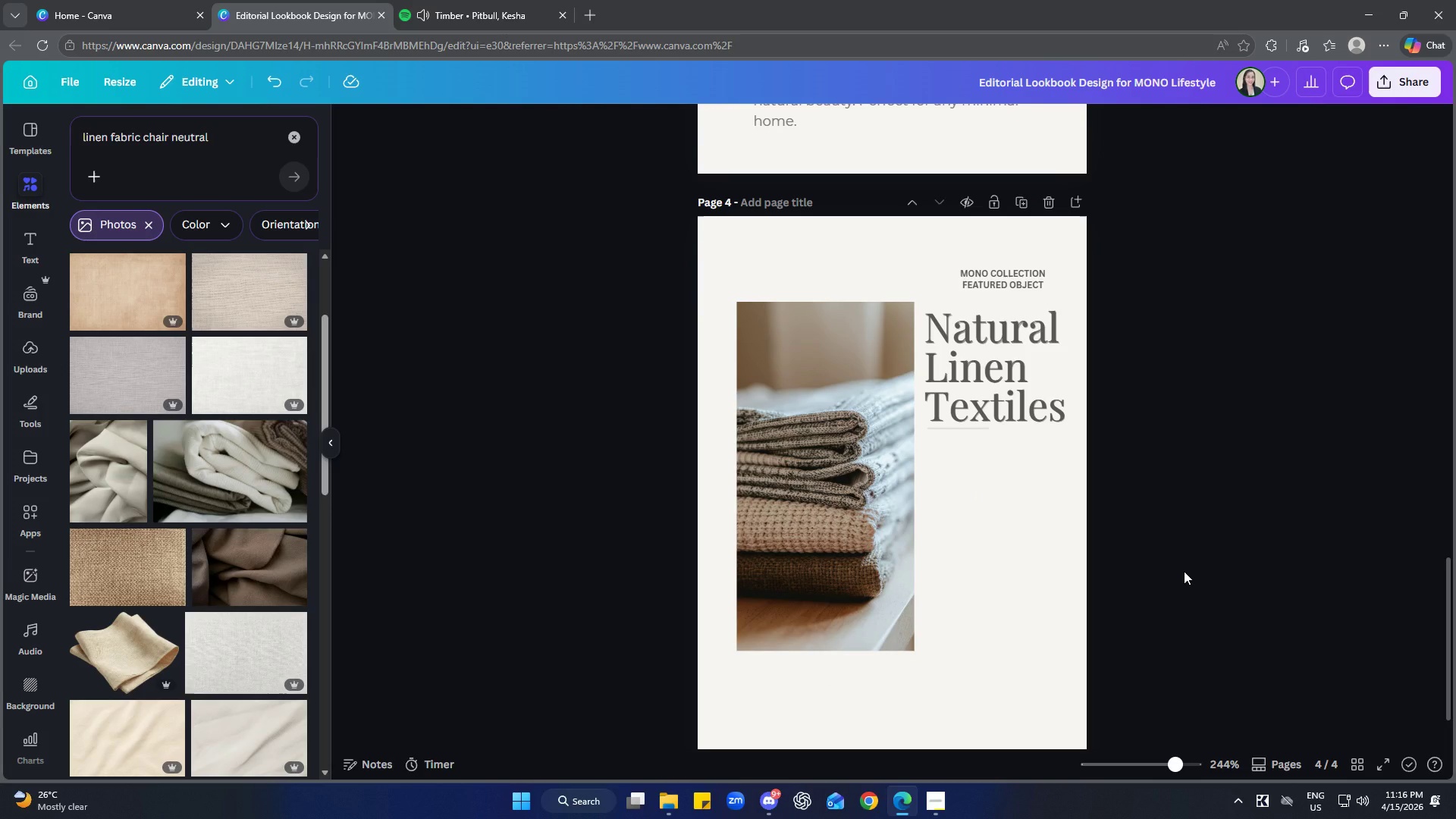 
triple_click([1184, 571])
 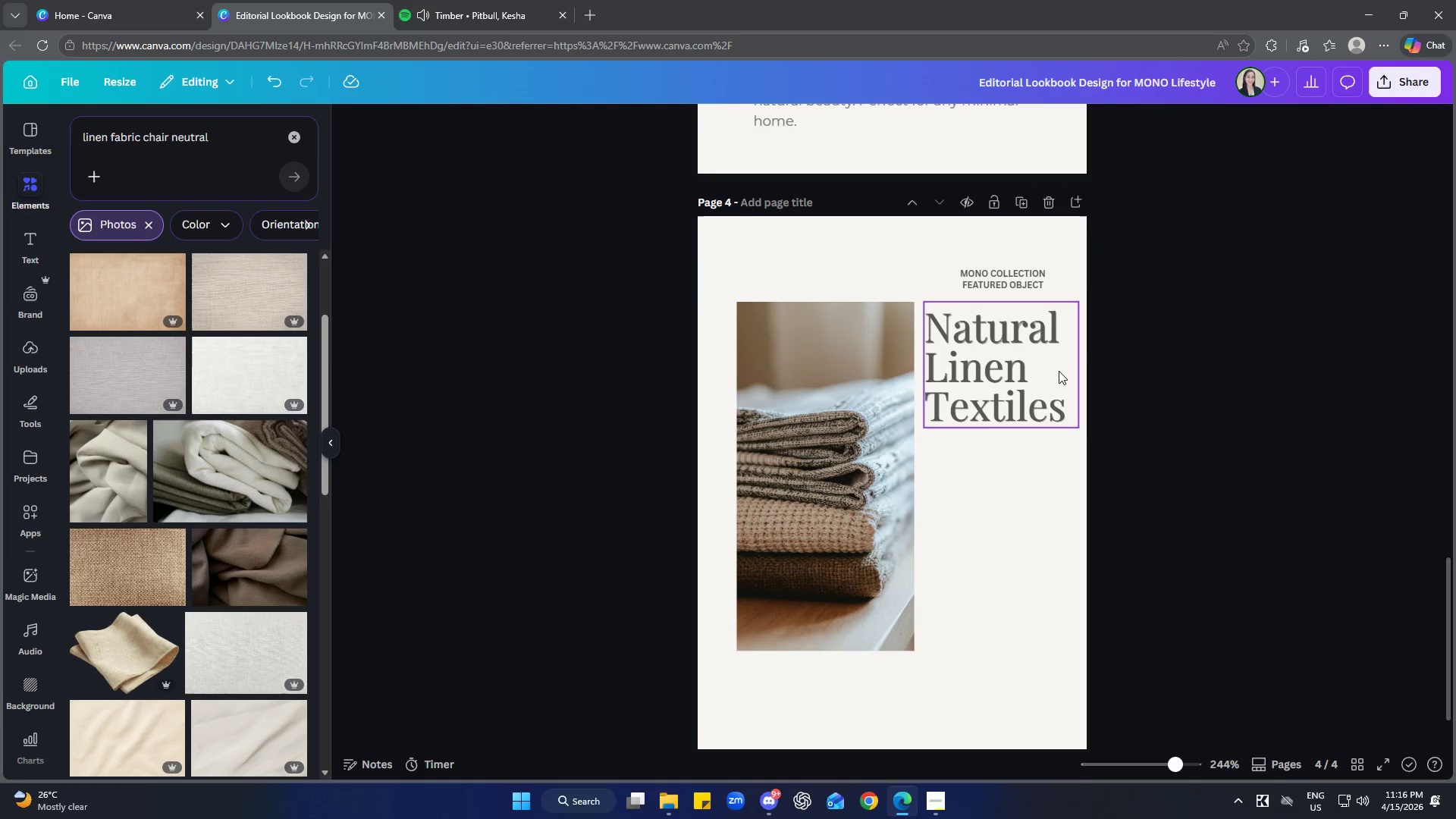 
left_click([1036, 347])
 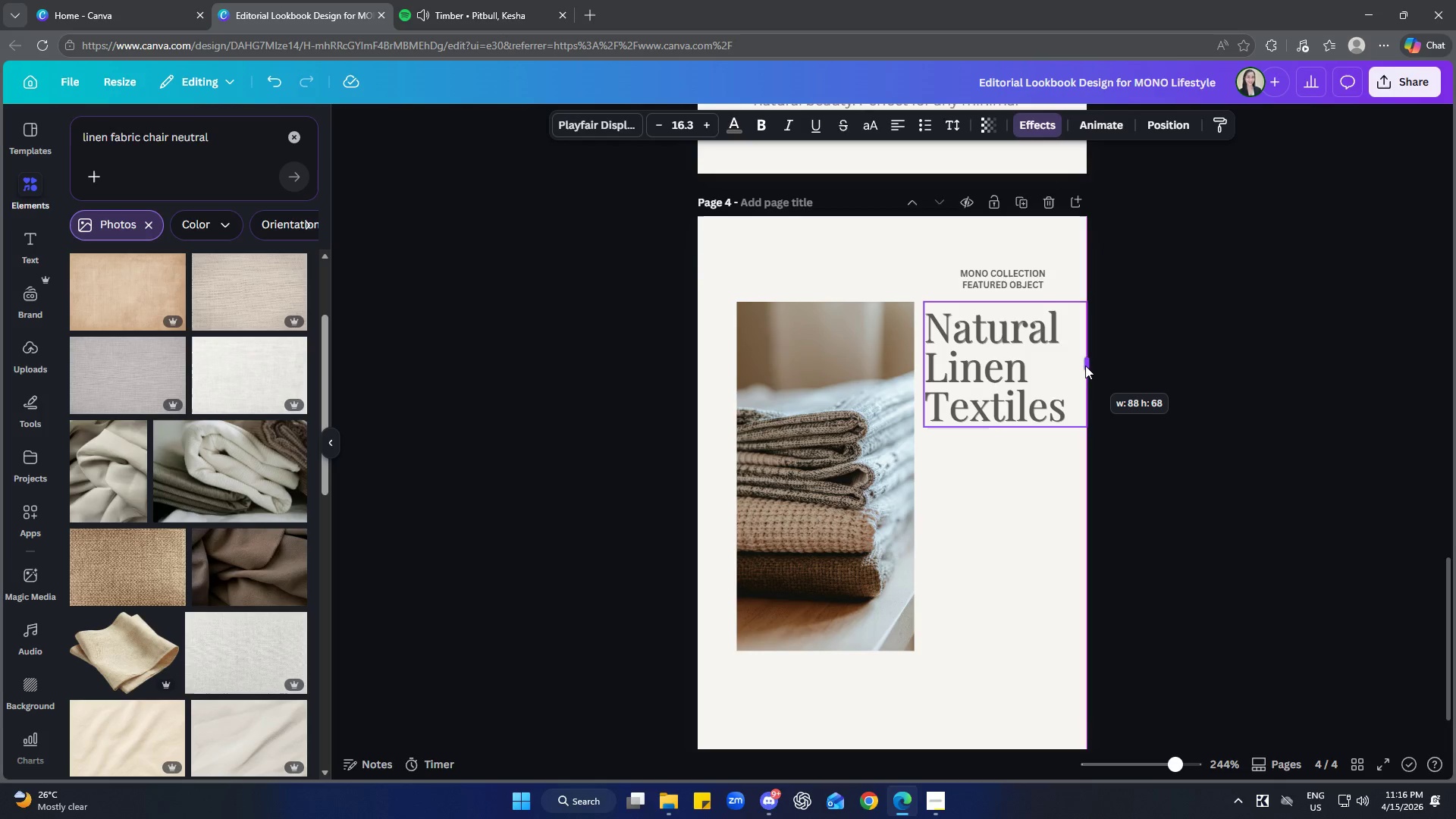 
left_click_drag(start_coordinate=[1078, 425], to_coordinate=[1059, 418])
 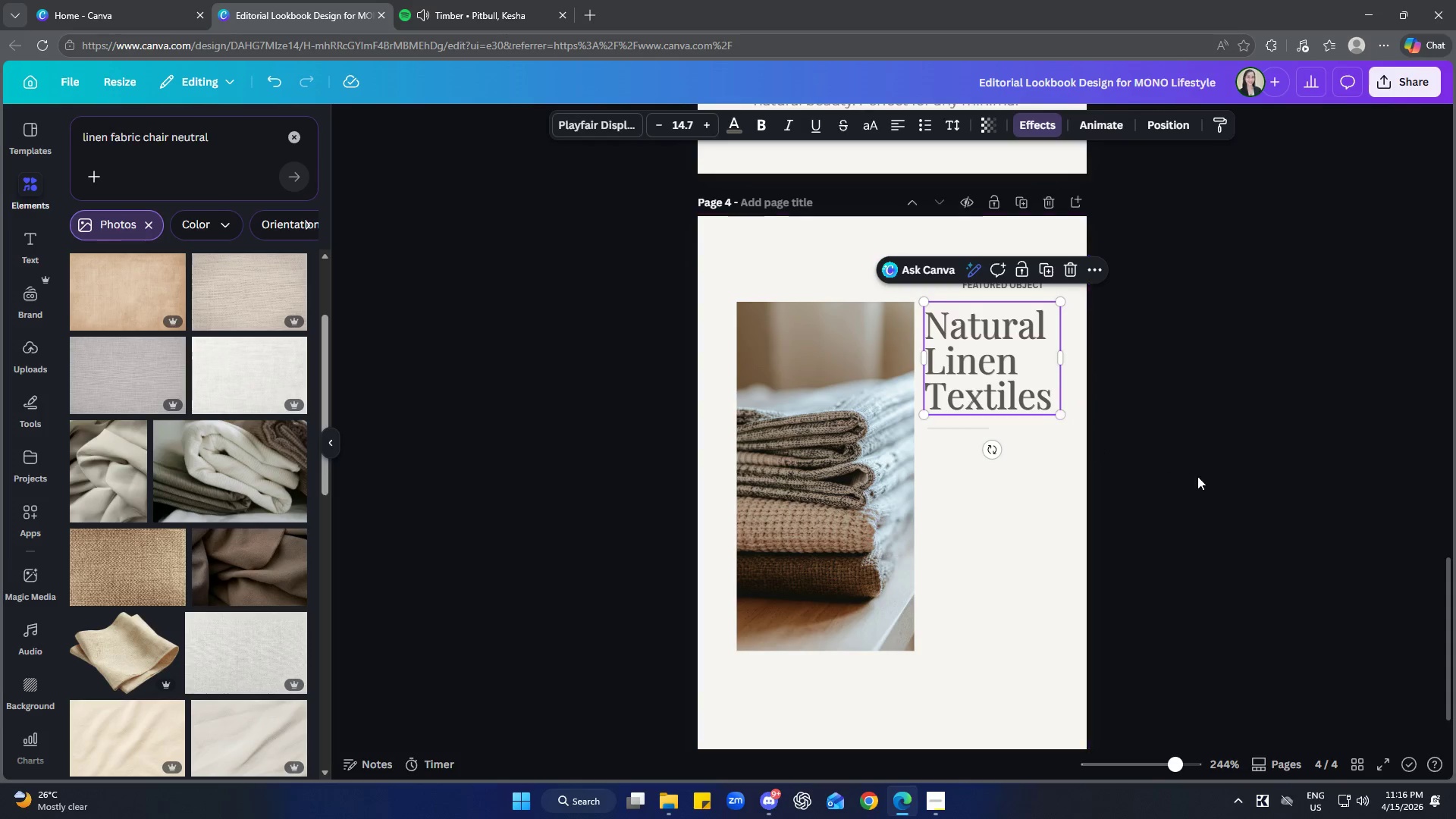 
left_click([1197, 476])
 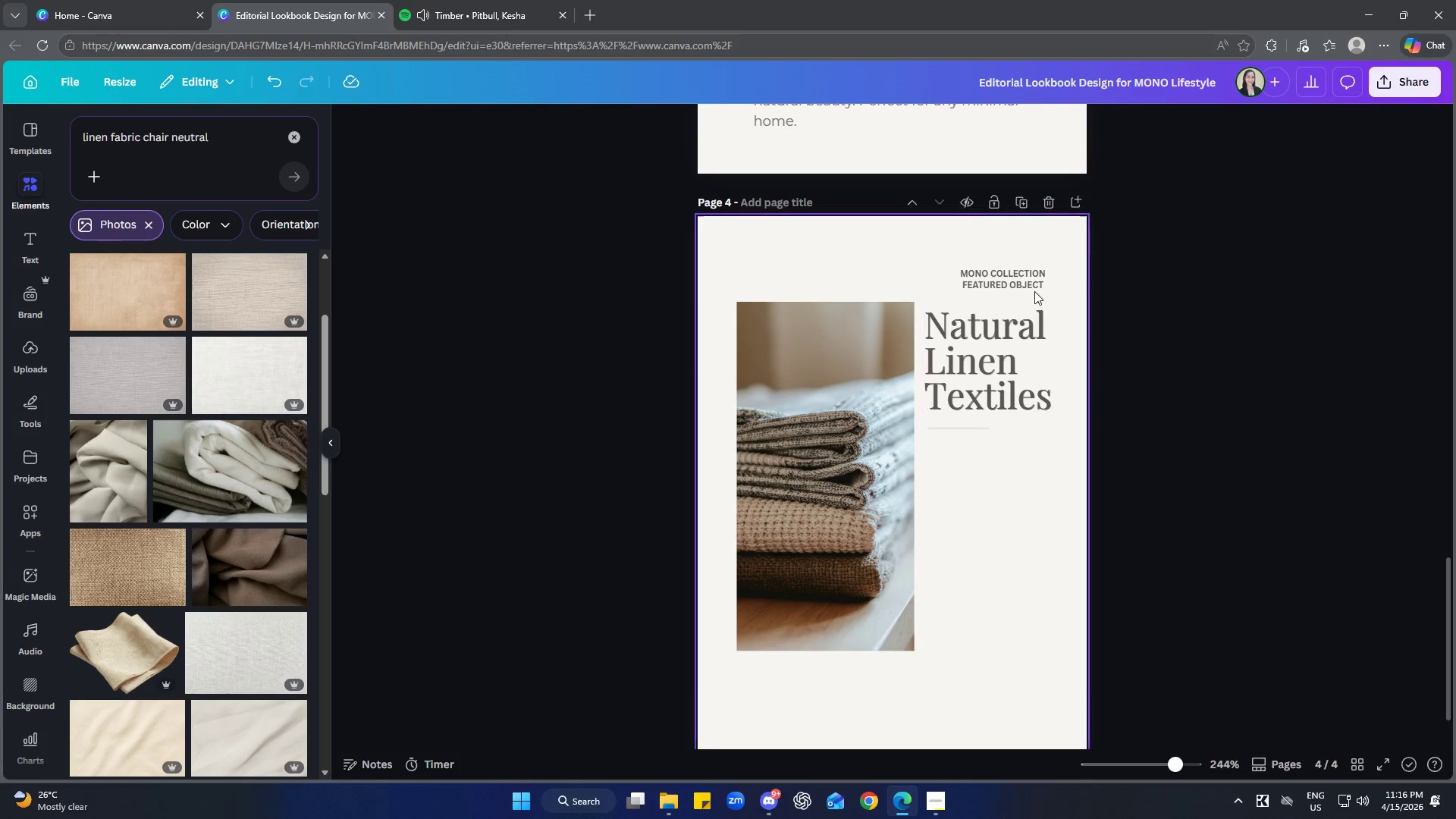 
left_click_drag(start_coordinate=[1020, 284], to_coordinate=[1018, 272])
 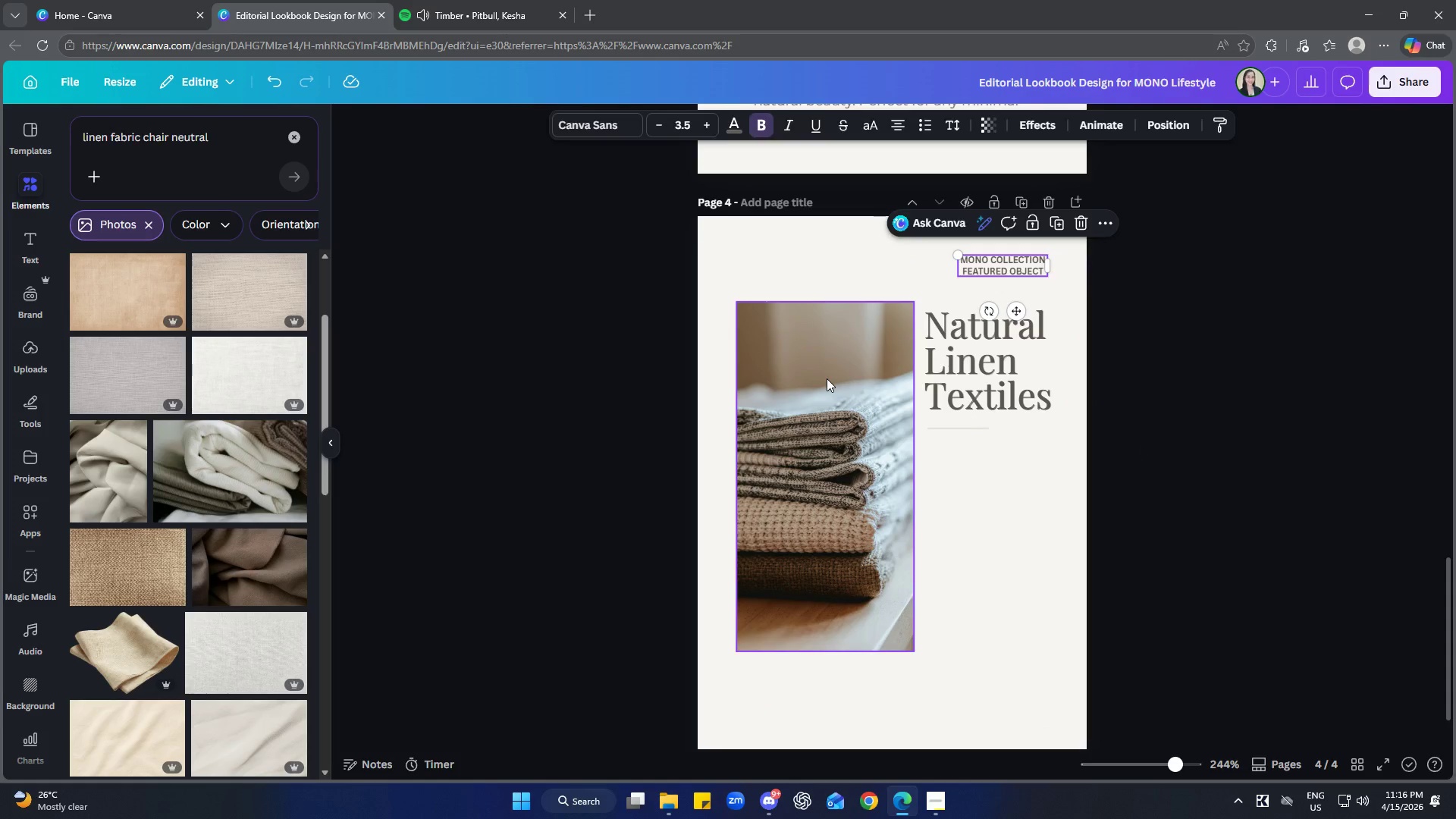 
left_click([827, 378])
 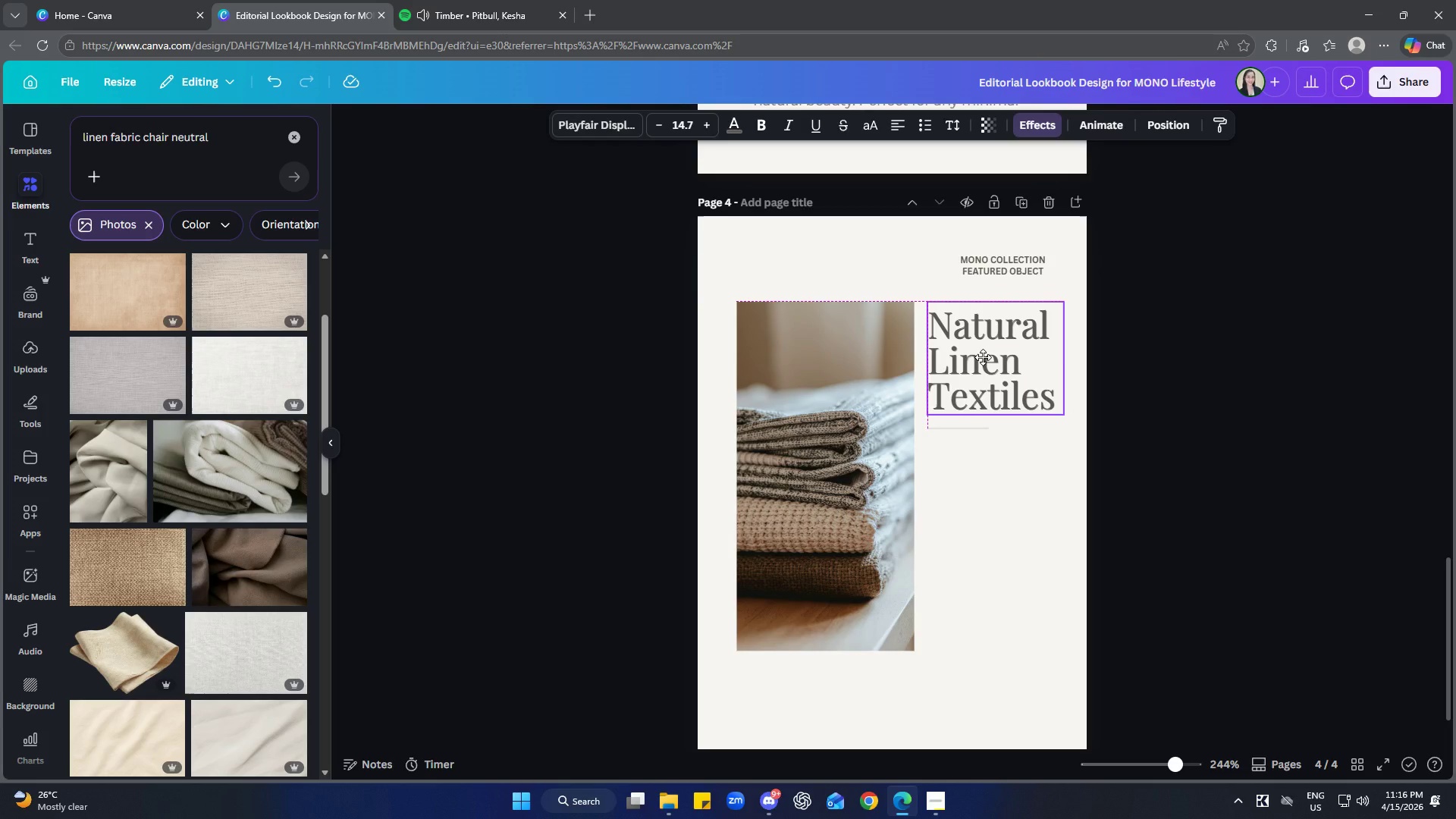 
left_click([962, 422])
 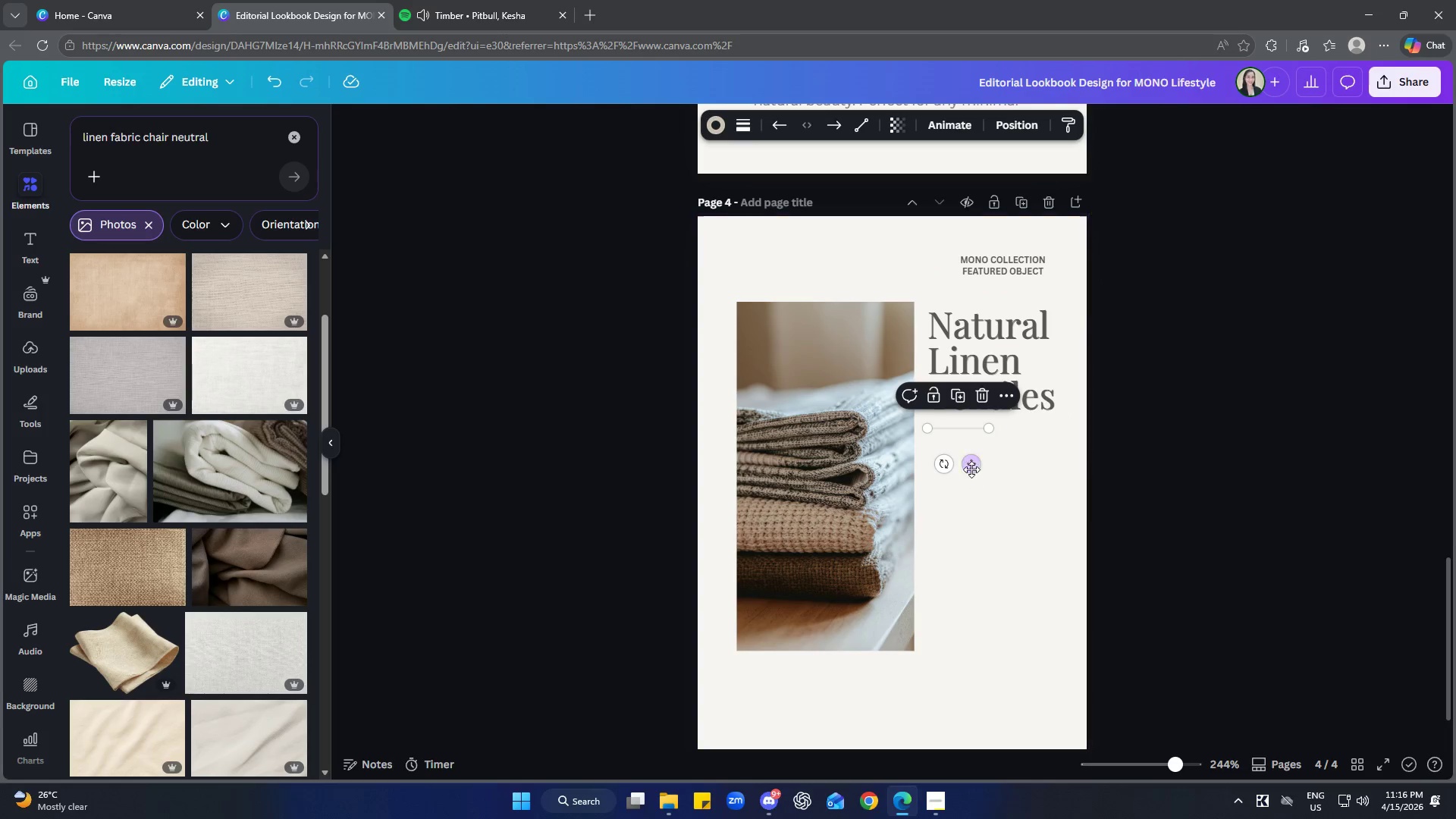 
left_click_drag(start_coordinate=[971, 469], to_coordinate=[969, 460])
 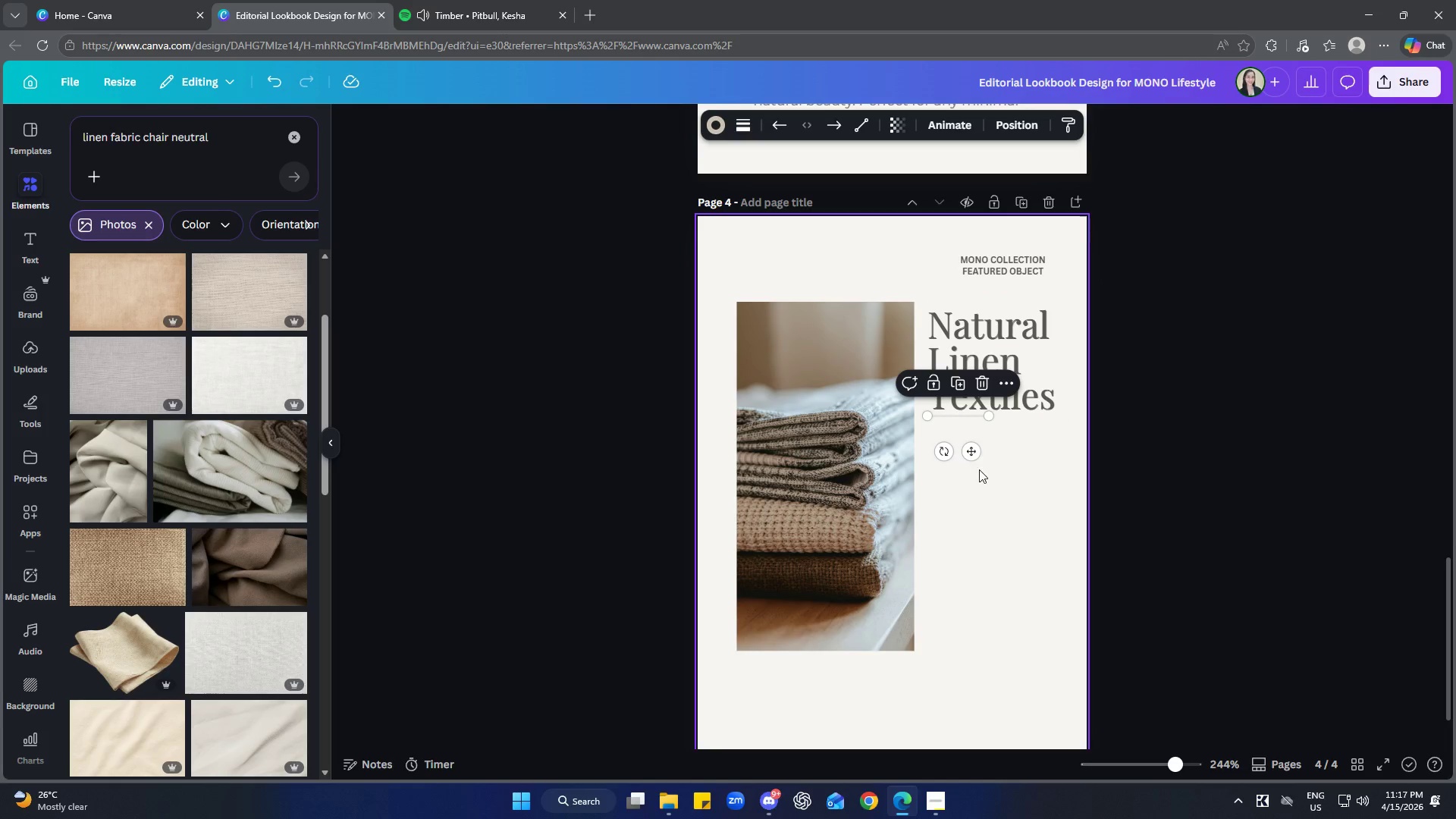 
left_click([980, 469])
 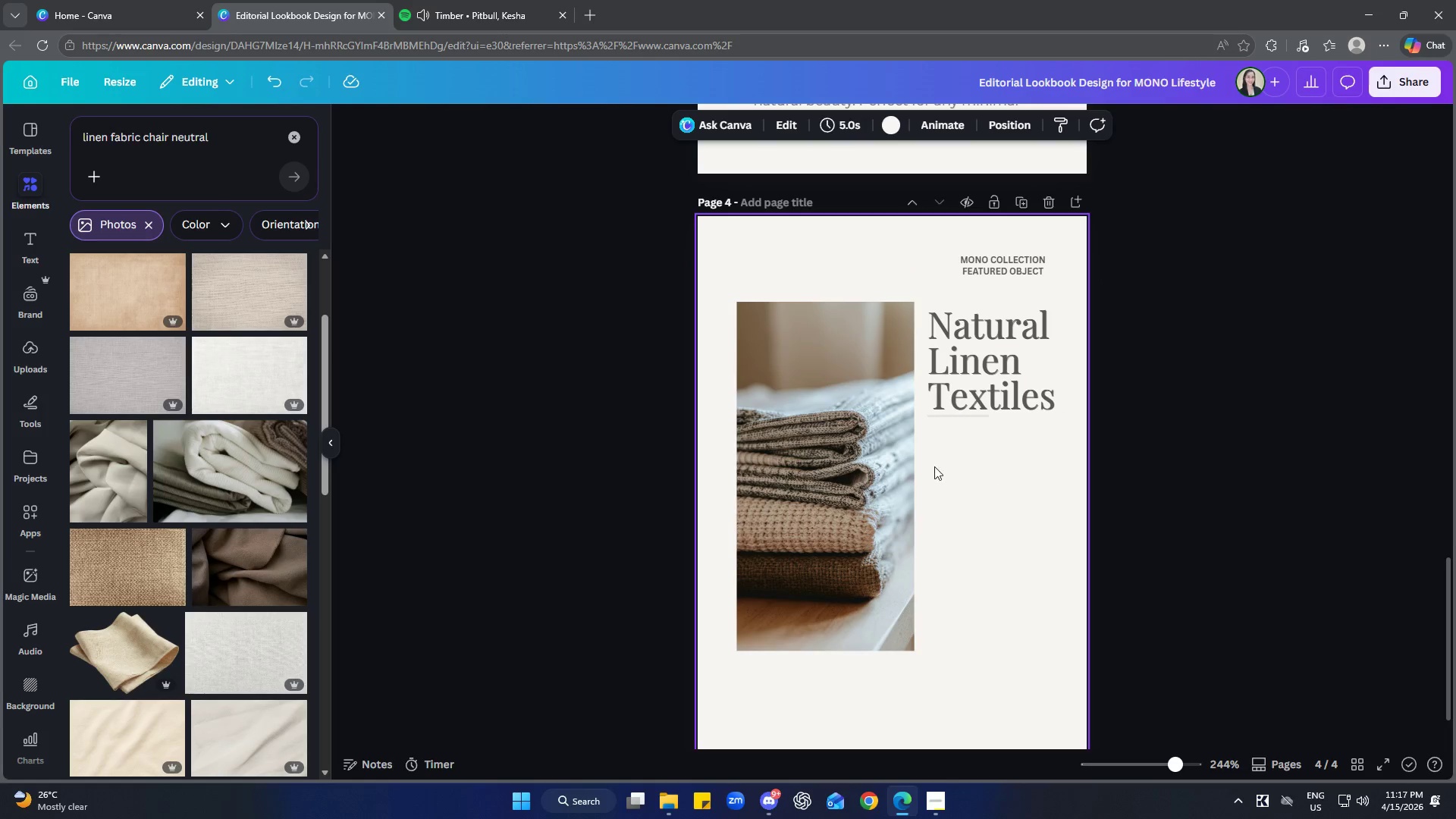 
double_click([845, 401])
 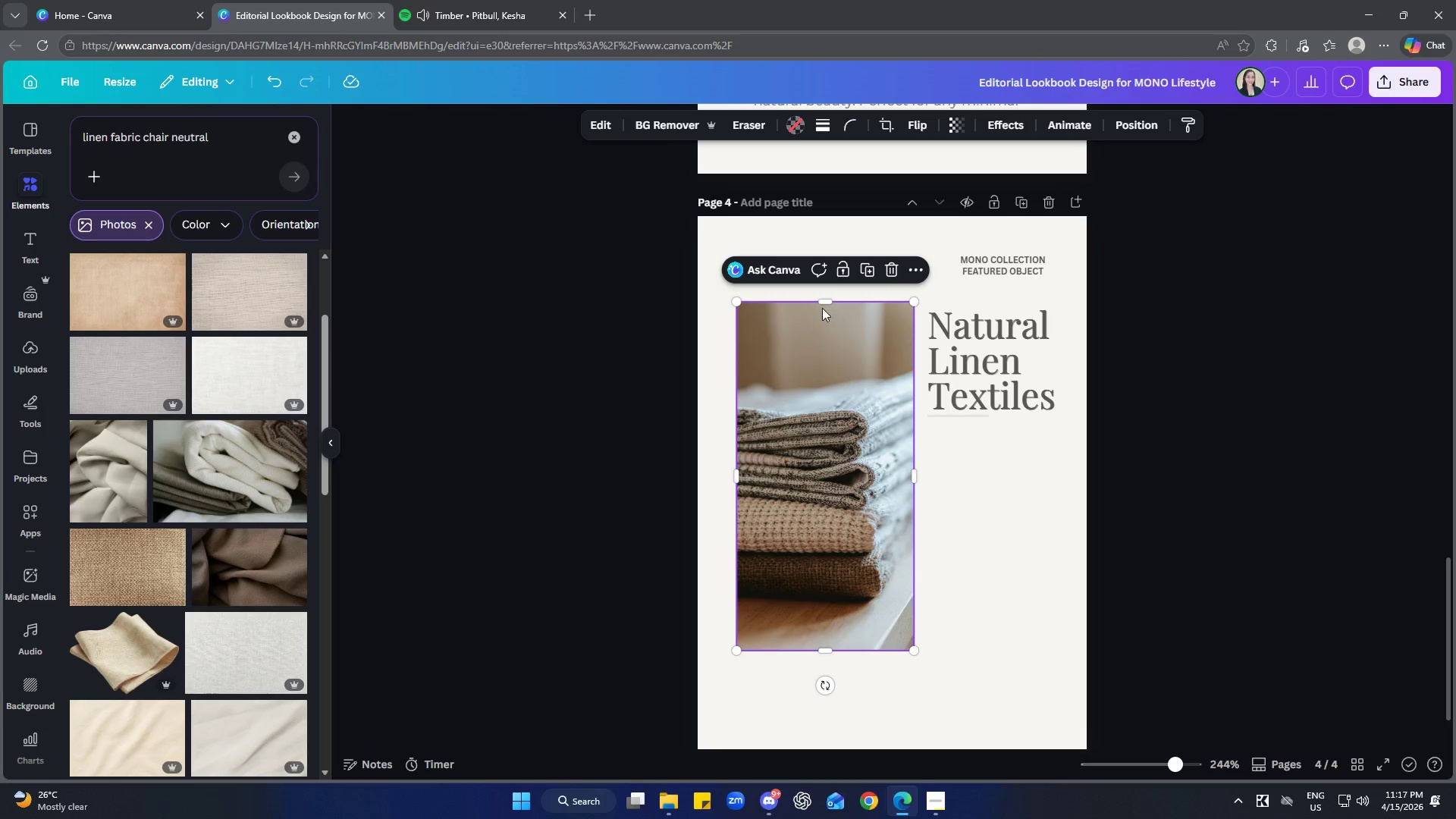 
left_click_drag(start_coordinate=[825, 300], to_coordinate=[833, 256])
 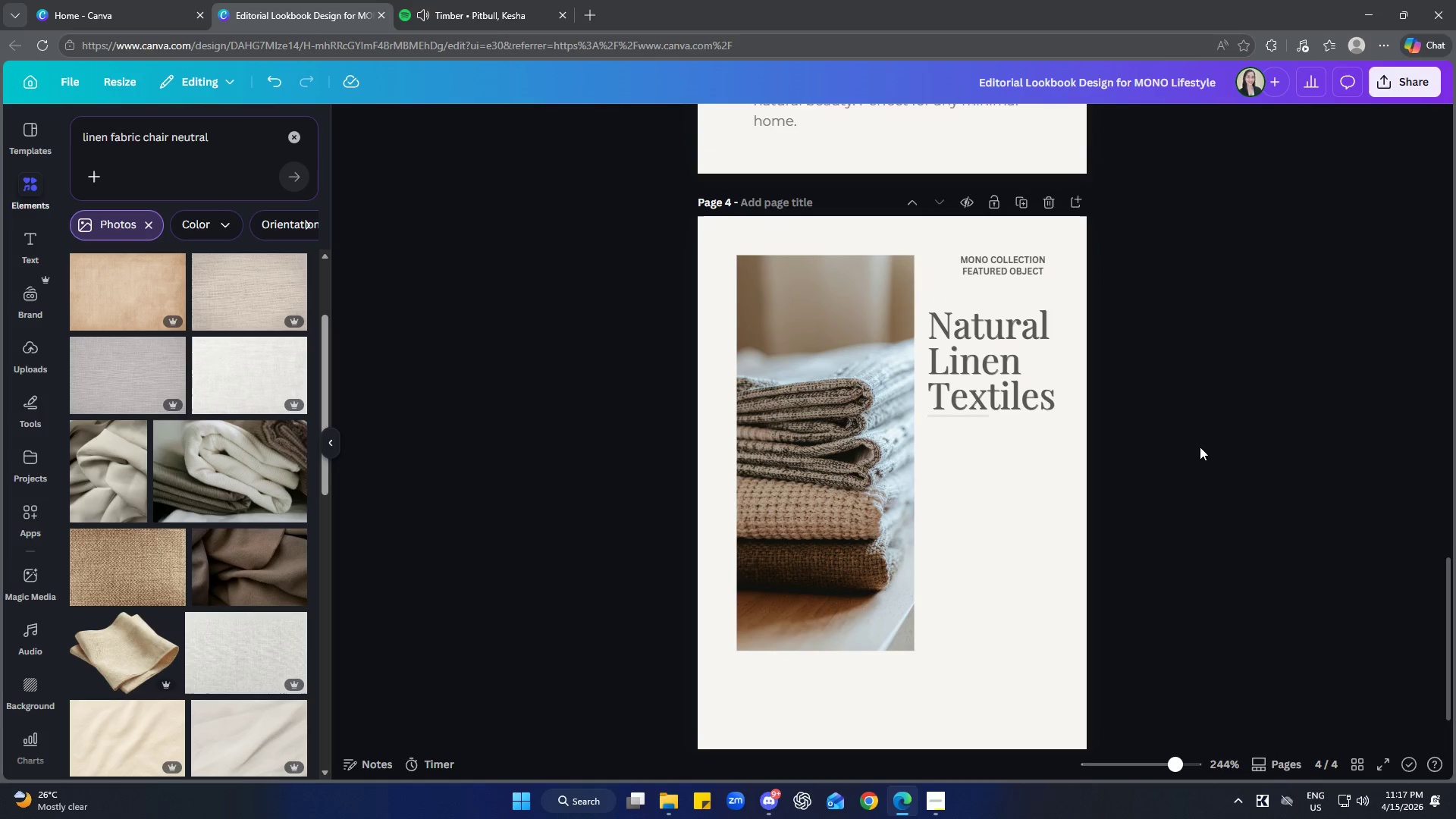 
double_click([1218, 445])
 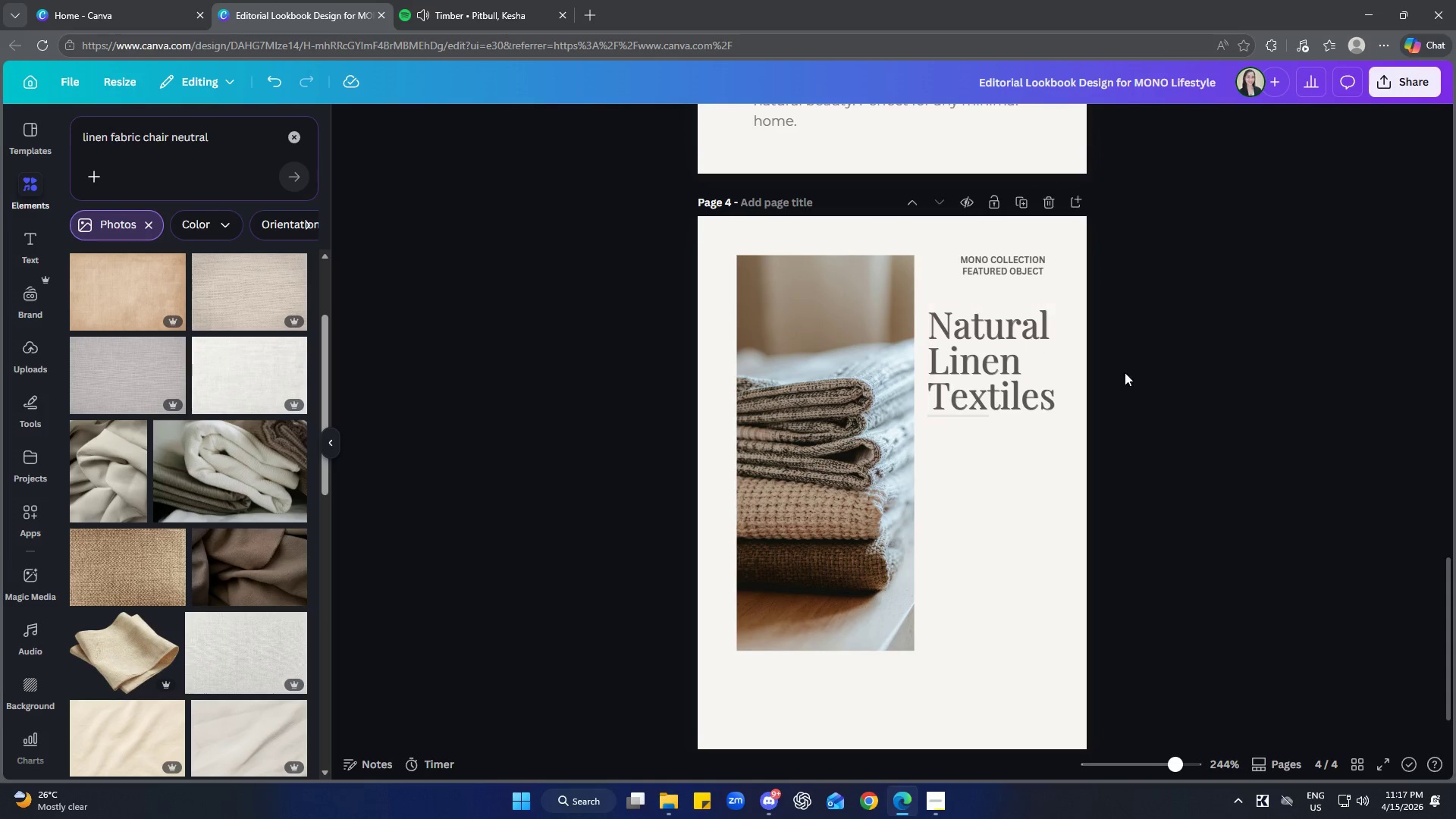 
left_click([1031, 356])
 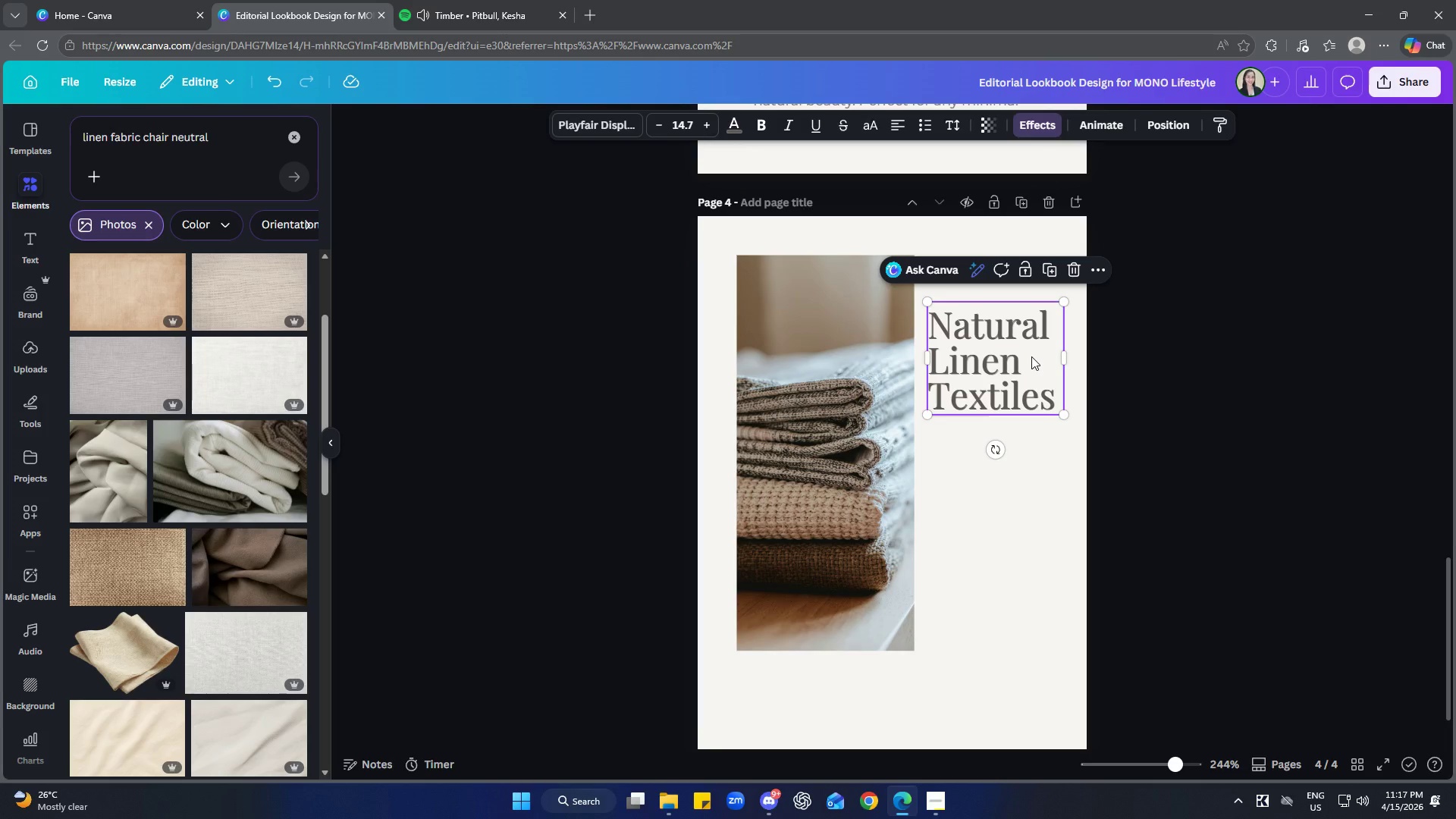 
left_click_drag(start_coordinate=[1031, 356], to_coordinate=[1031, 352])
 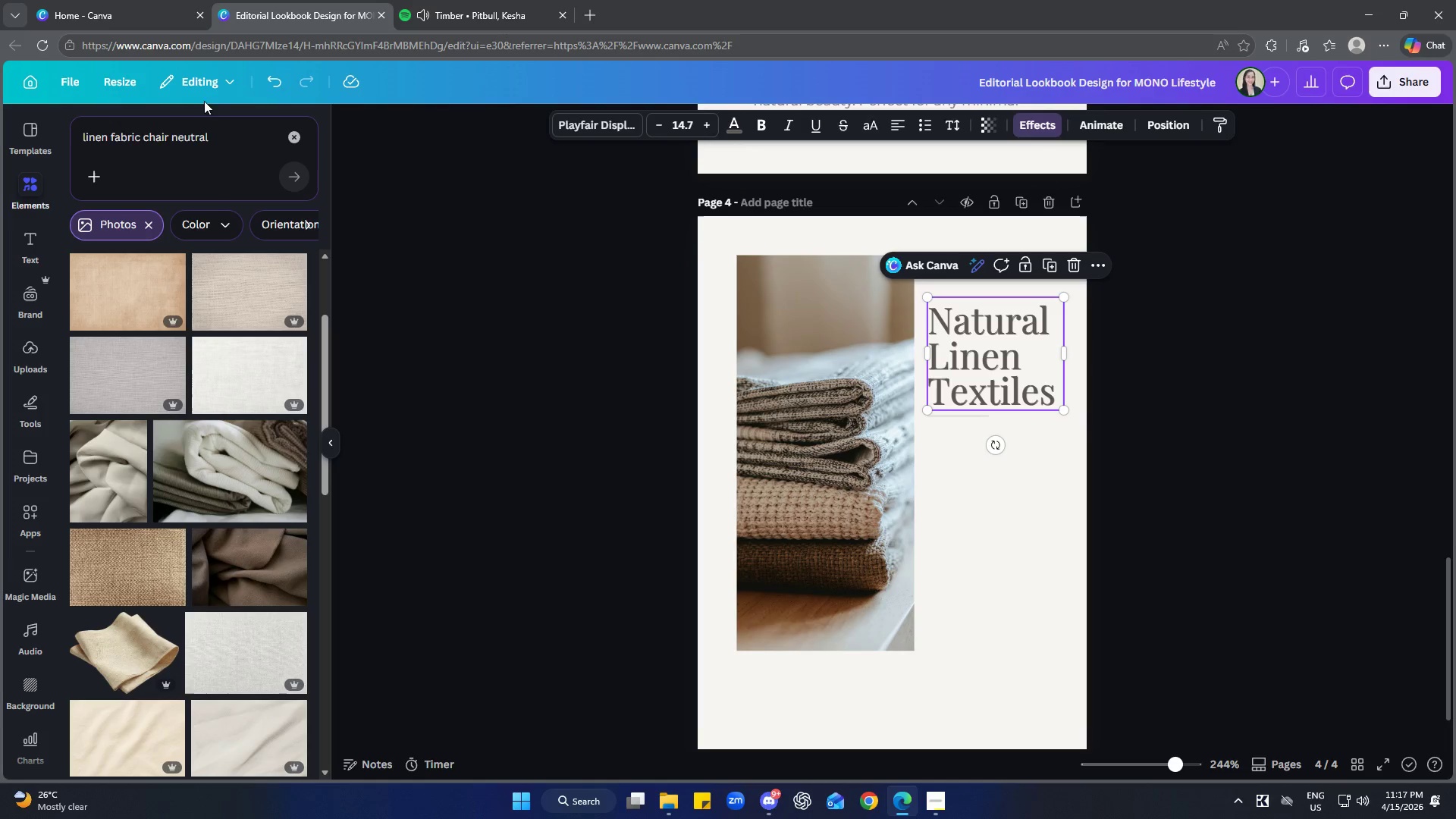 
left_click([79, 75])
 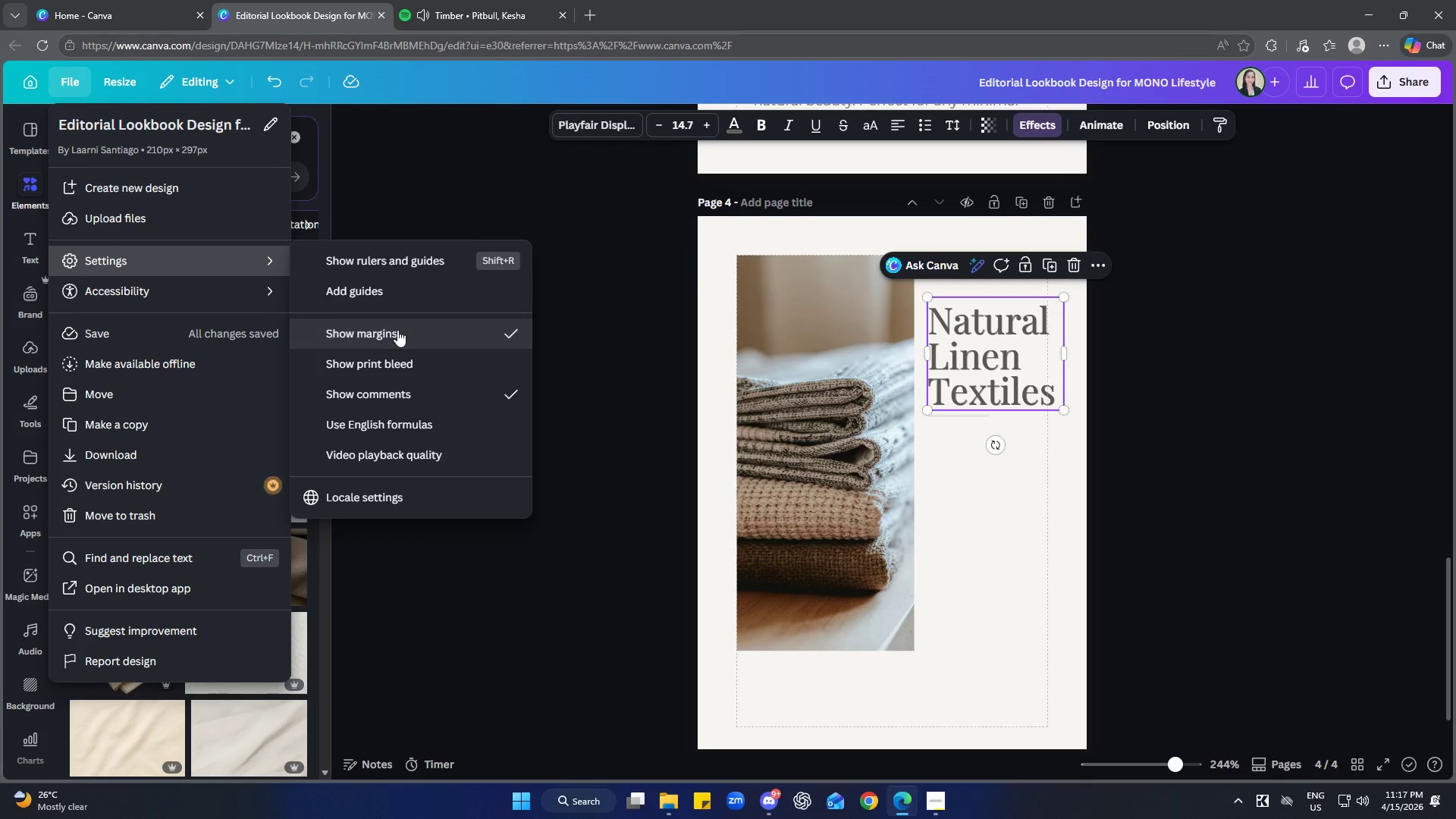 
left_click([1262, 552])
 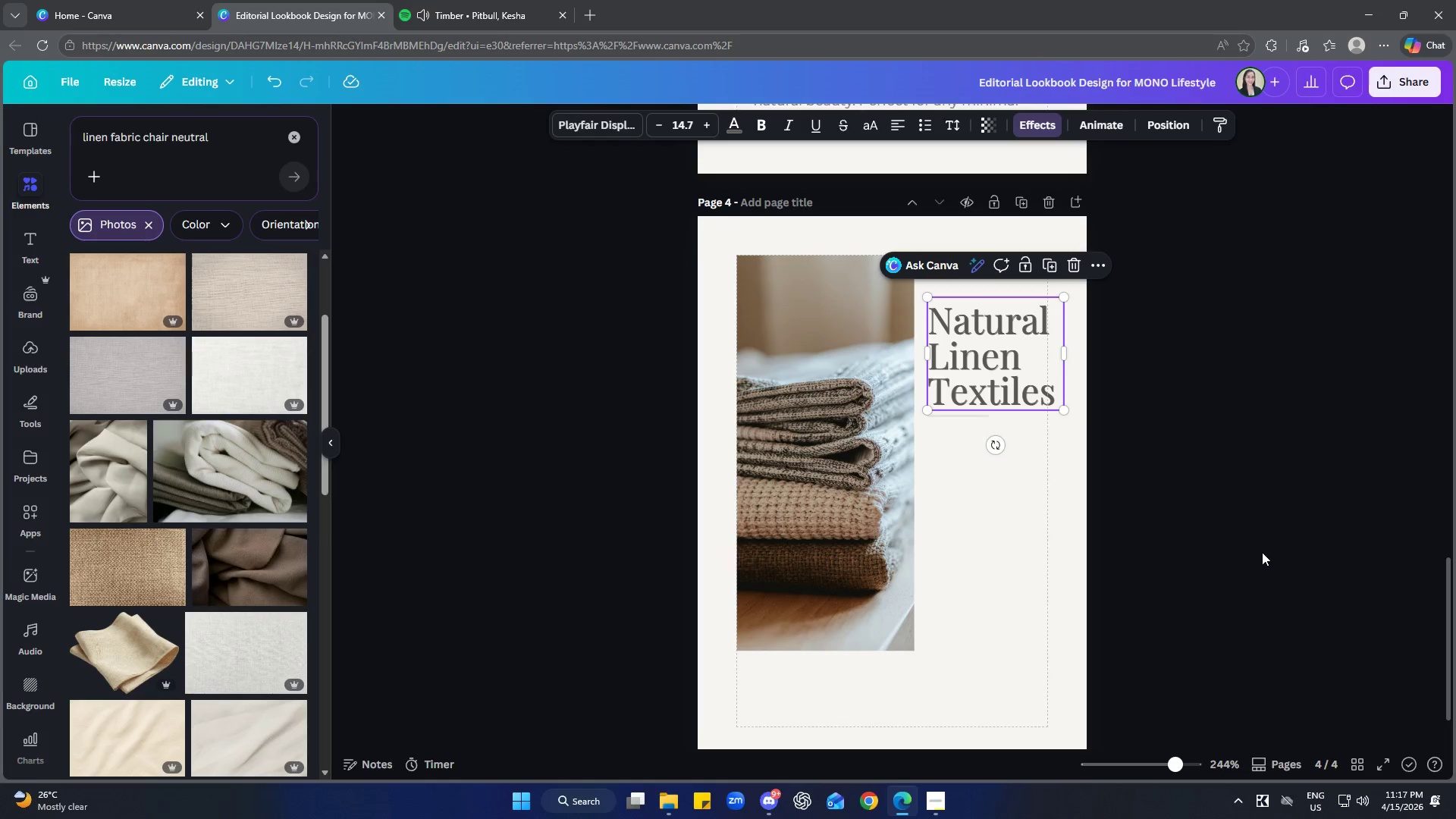 
left_click([1262, 552])
 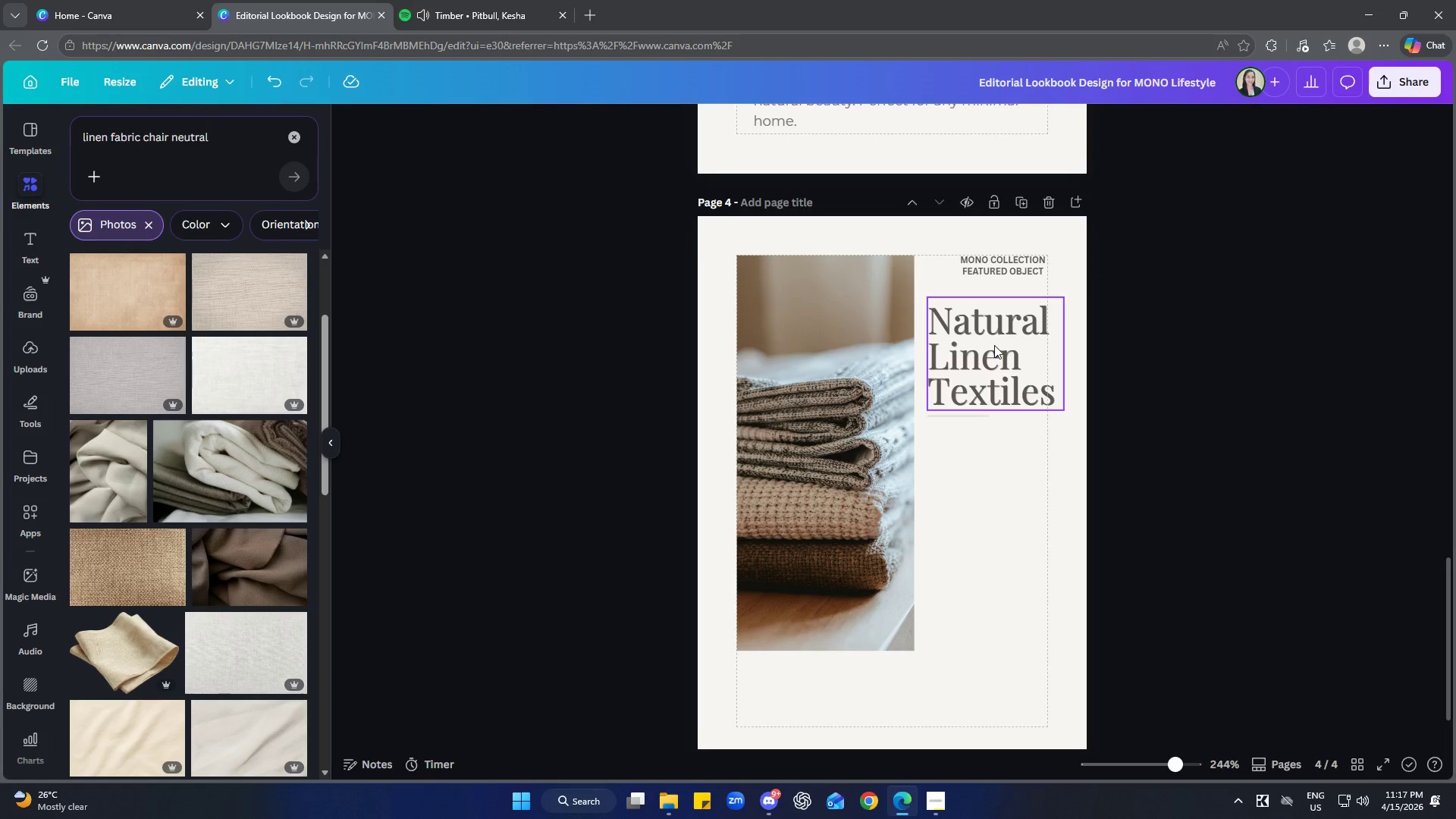 
left_click_drag(start_coordinate=[994, 345], to_coordinate=[987, 340])
 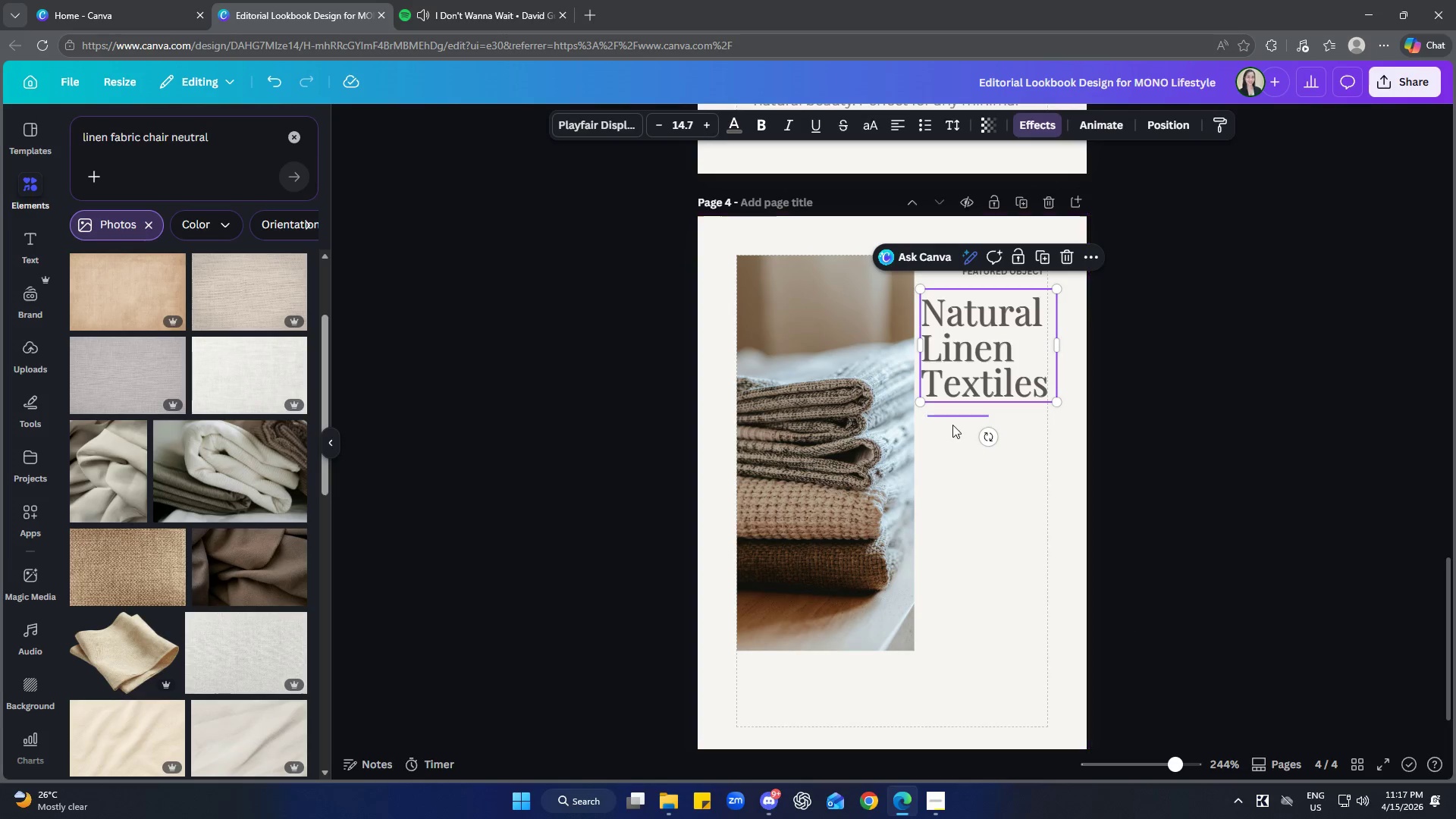 
left_click([952, 422])
 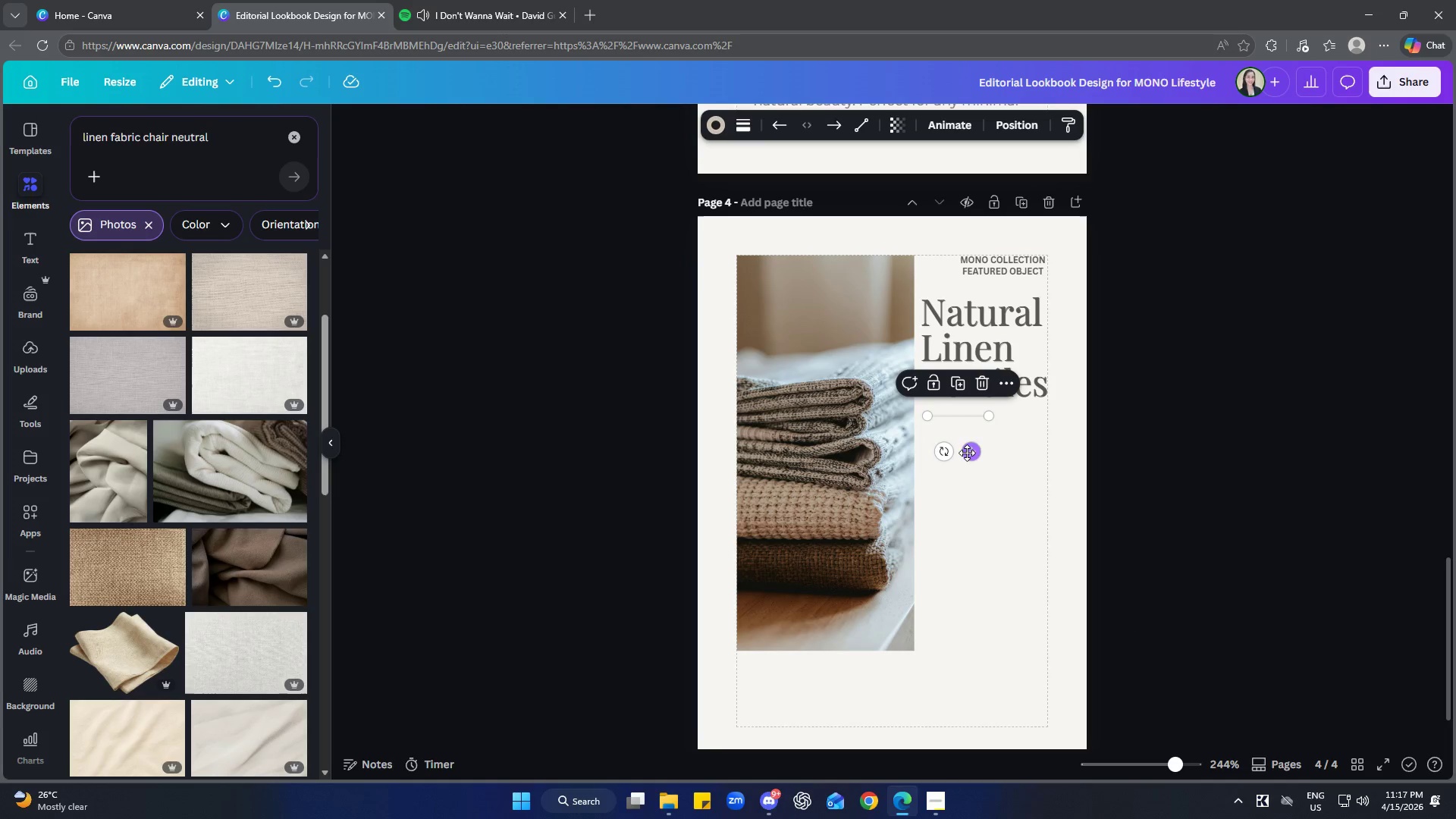 
left_click_drag(start_coordinate=[970, 451], to_coordinate=[966, 444])
 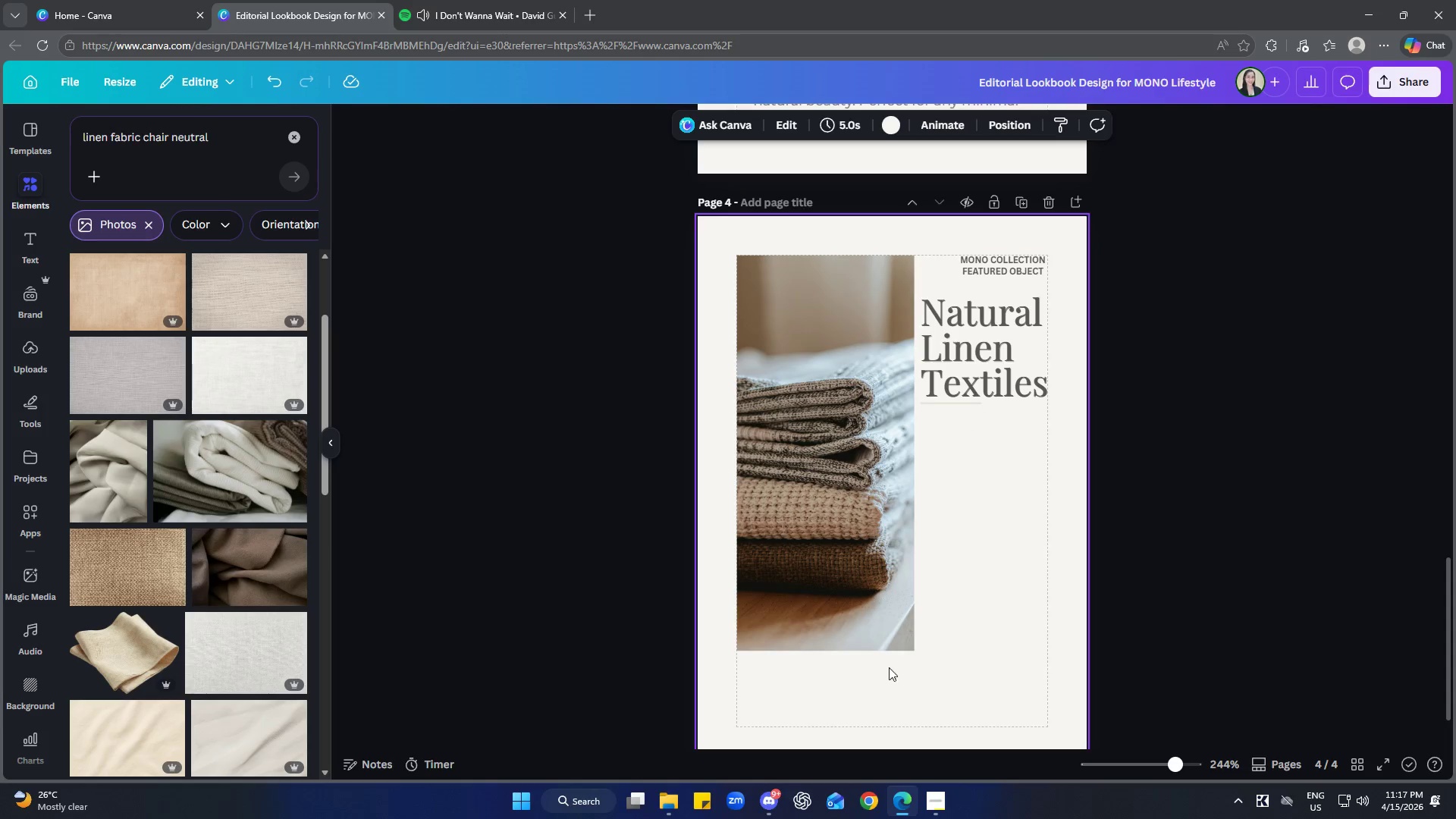 
double_click([812, 635])
 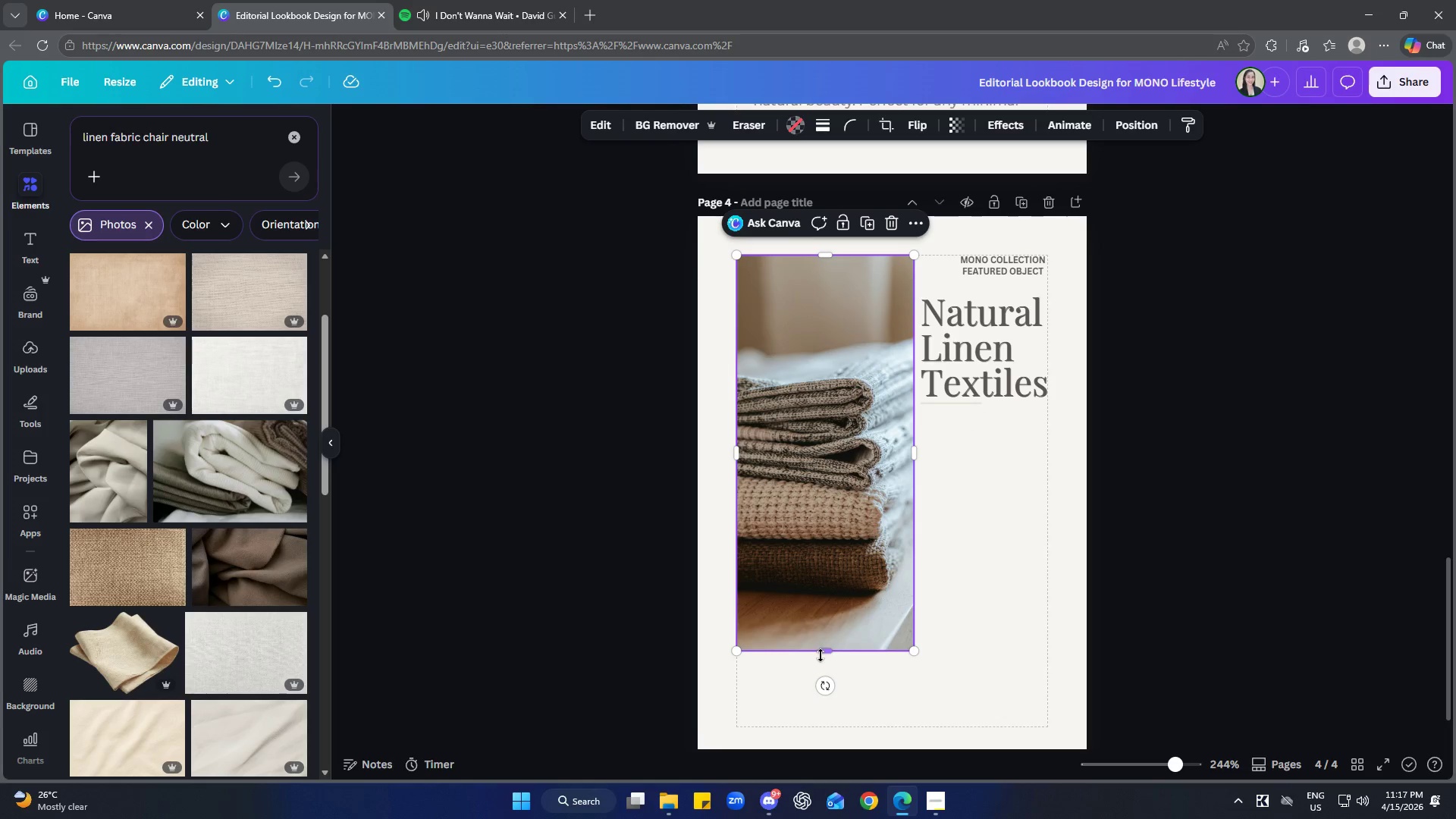 
left_click_drag(start_coordinate=[821, 655], to_coordinate=[814, 726])
 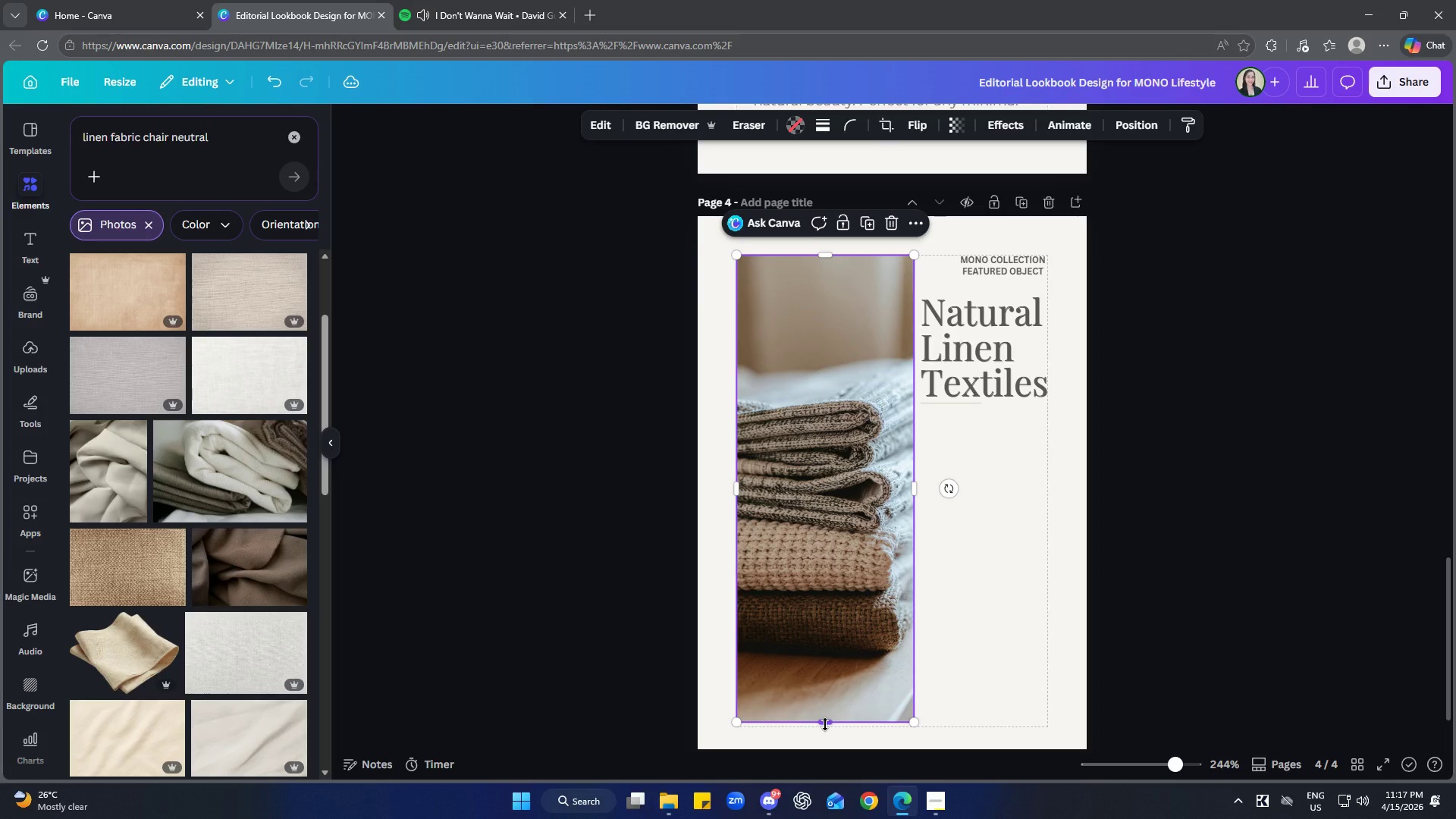 
left_click_drag(start_coordinate=[825, 724], to_coordinate=[840, 547])
 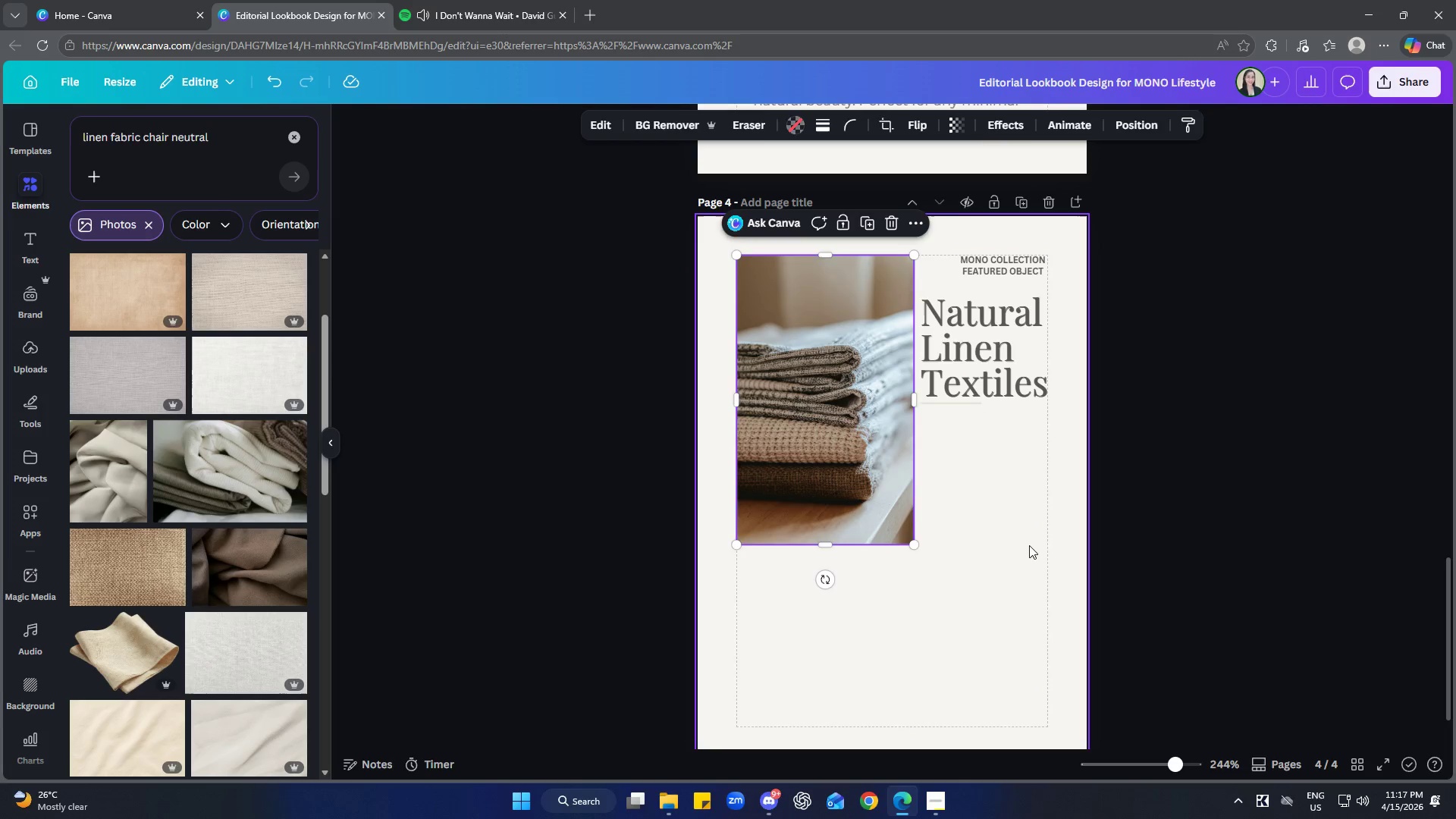 
left_click([1029, 545])
 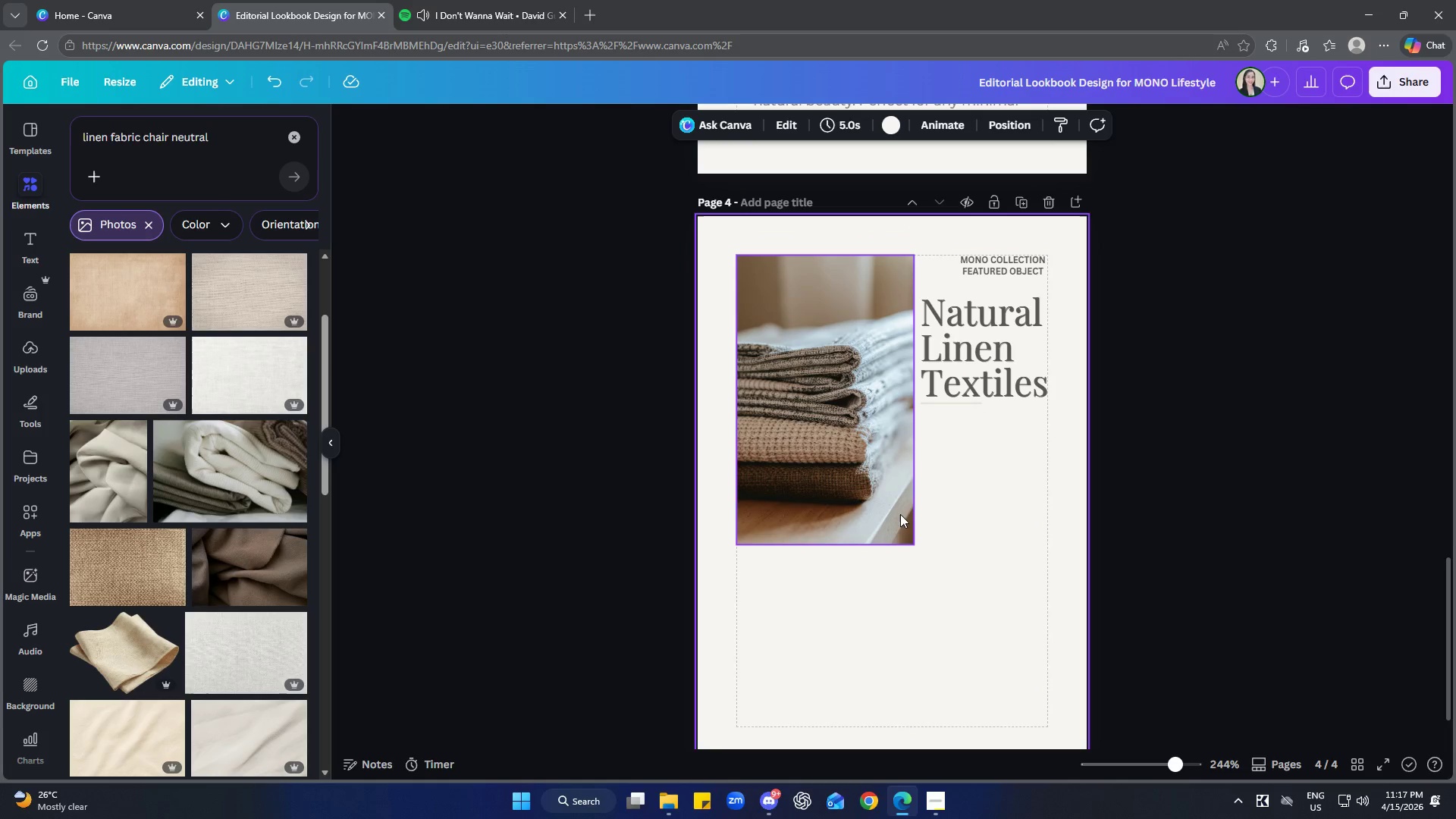 
left_click_drag(start_coordinate=[823, 385], to_coordinate=[823, 431])
 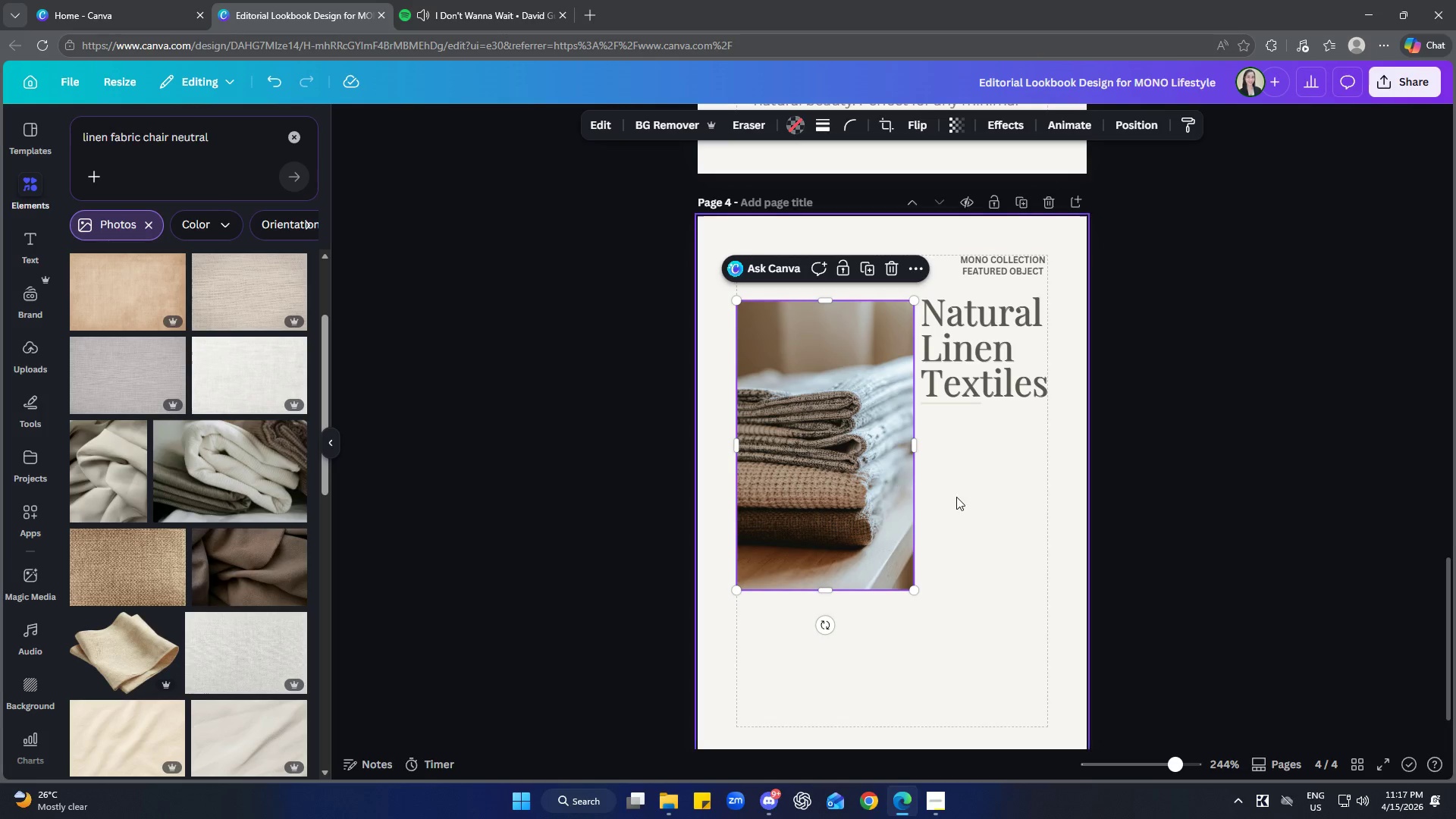 
left_click([957, 497])
 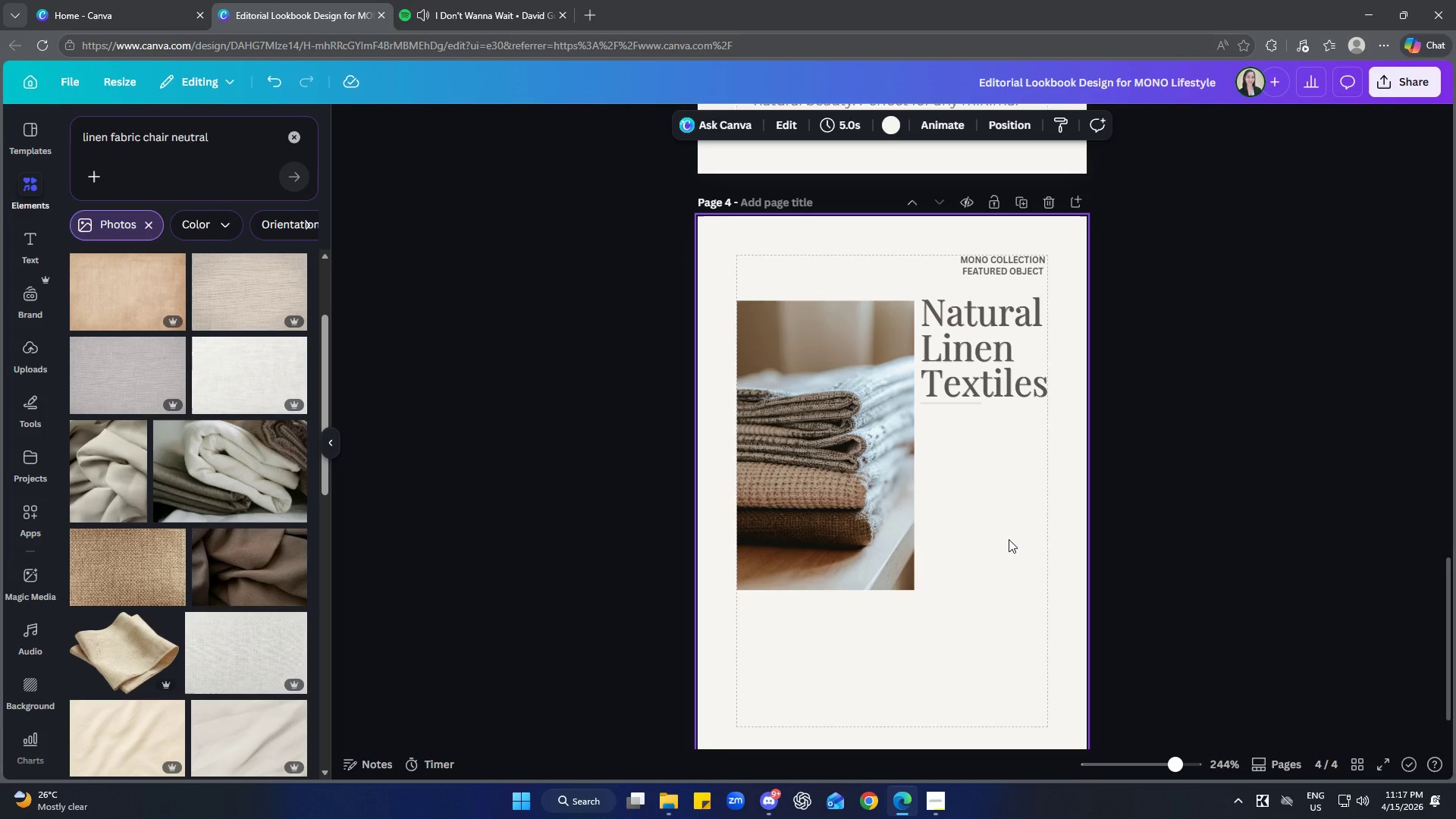 
left_click_drag(start_coordinate=[871, 484], to_coordinate=[868, 435])
 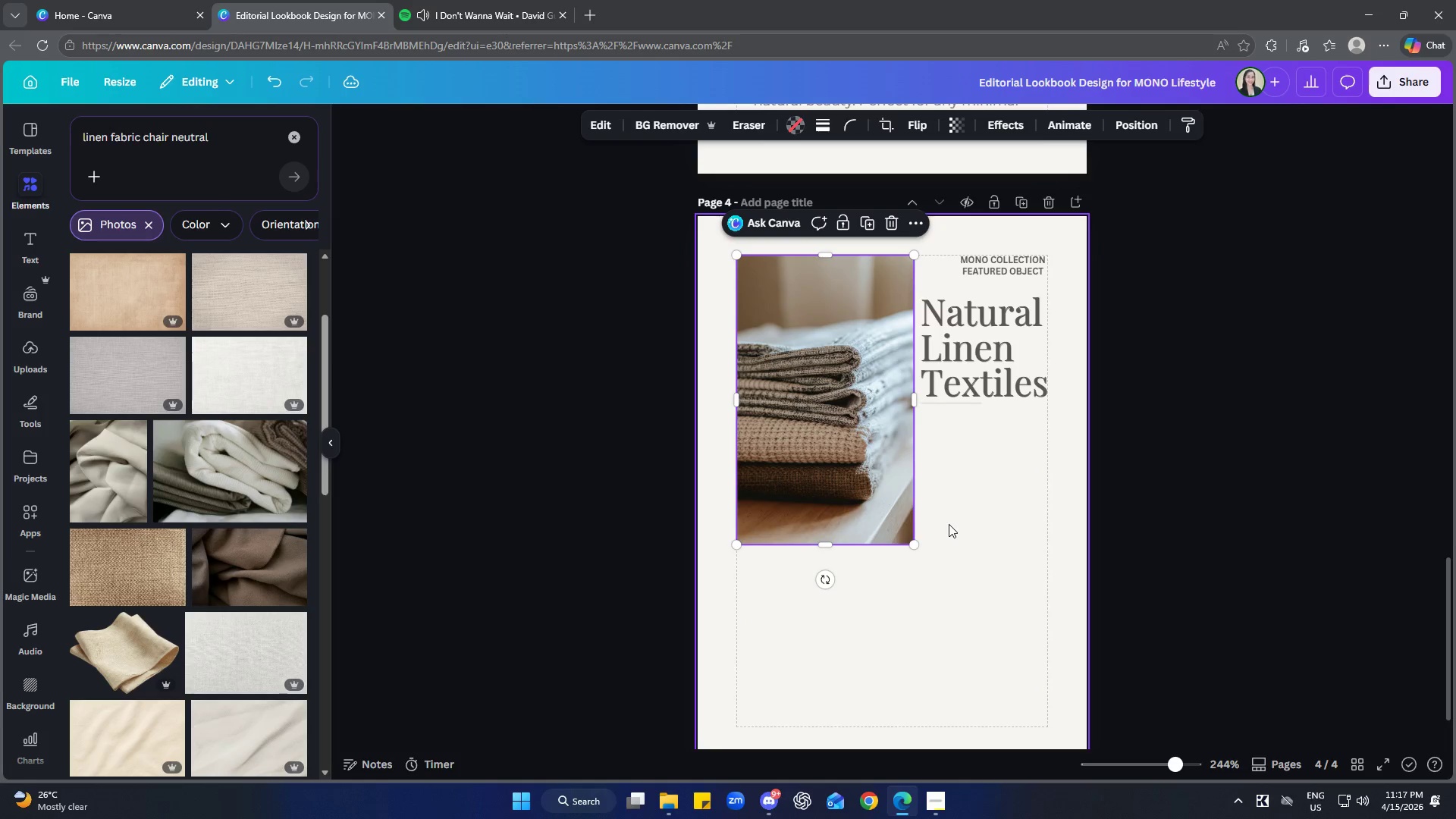 
left_click([949, 524])
 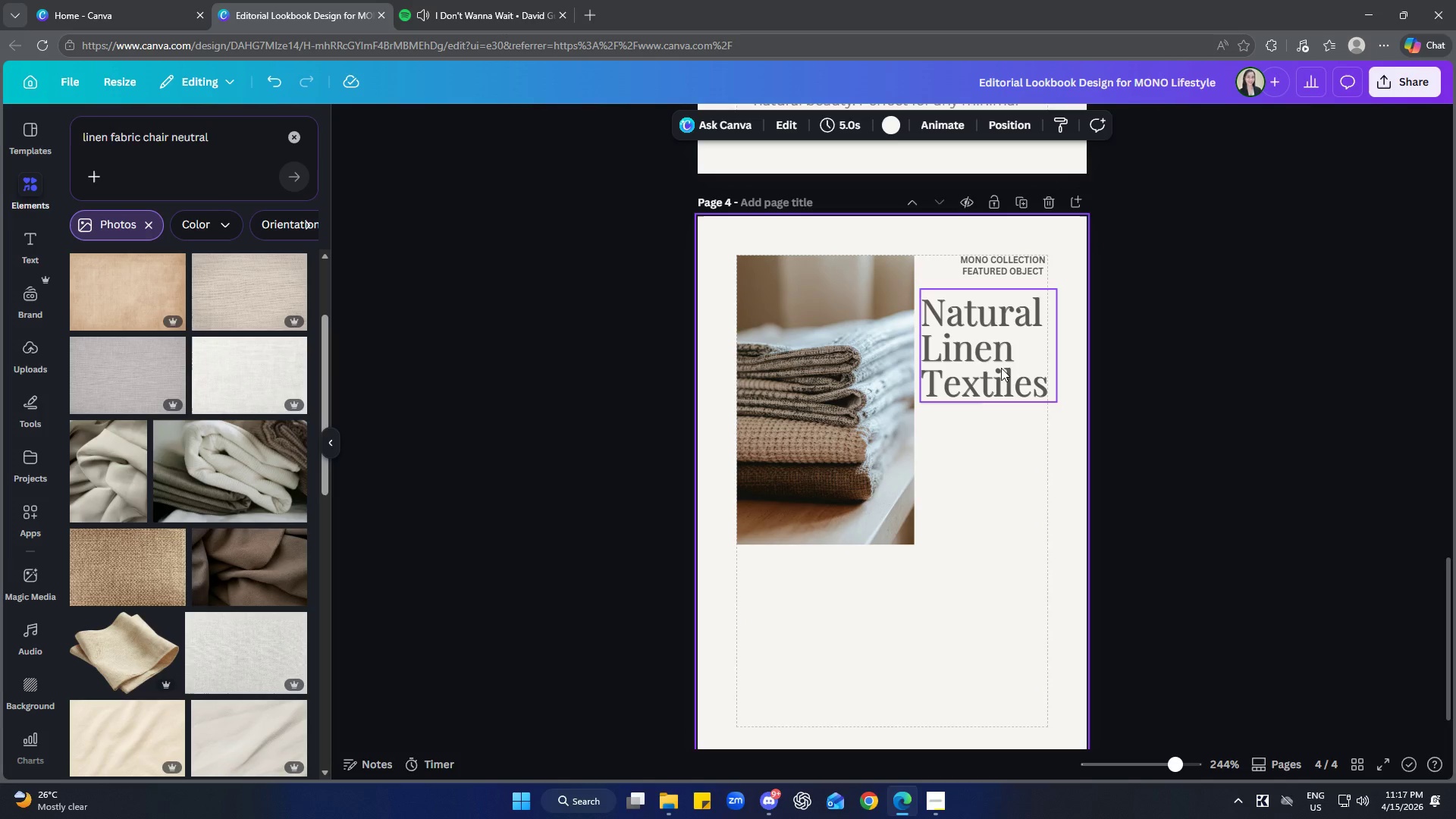 
scroll: coordinate [232, 493], scroll_direction: down, amount: 4.0
 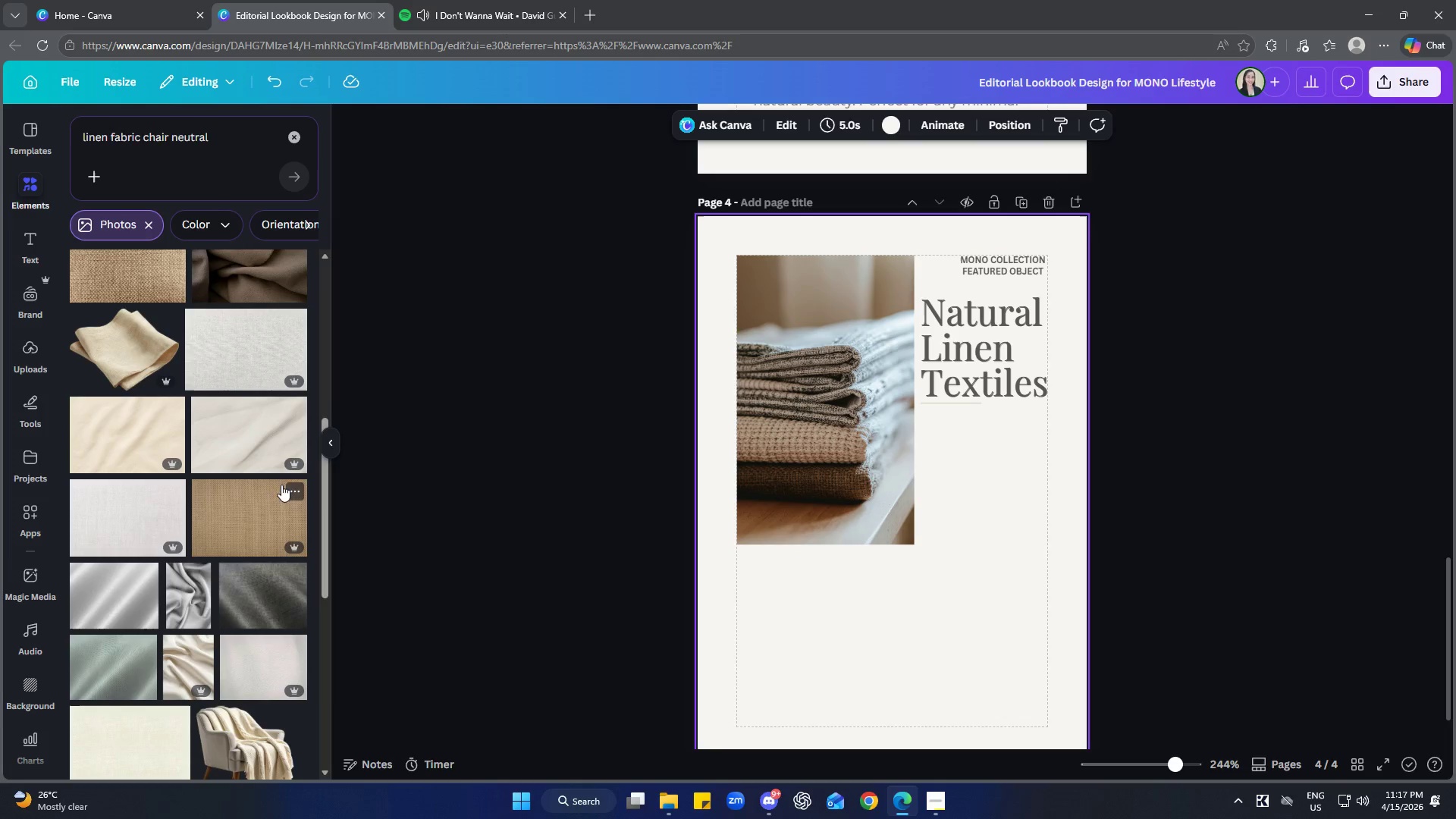 
left_click([1023, 374])
 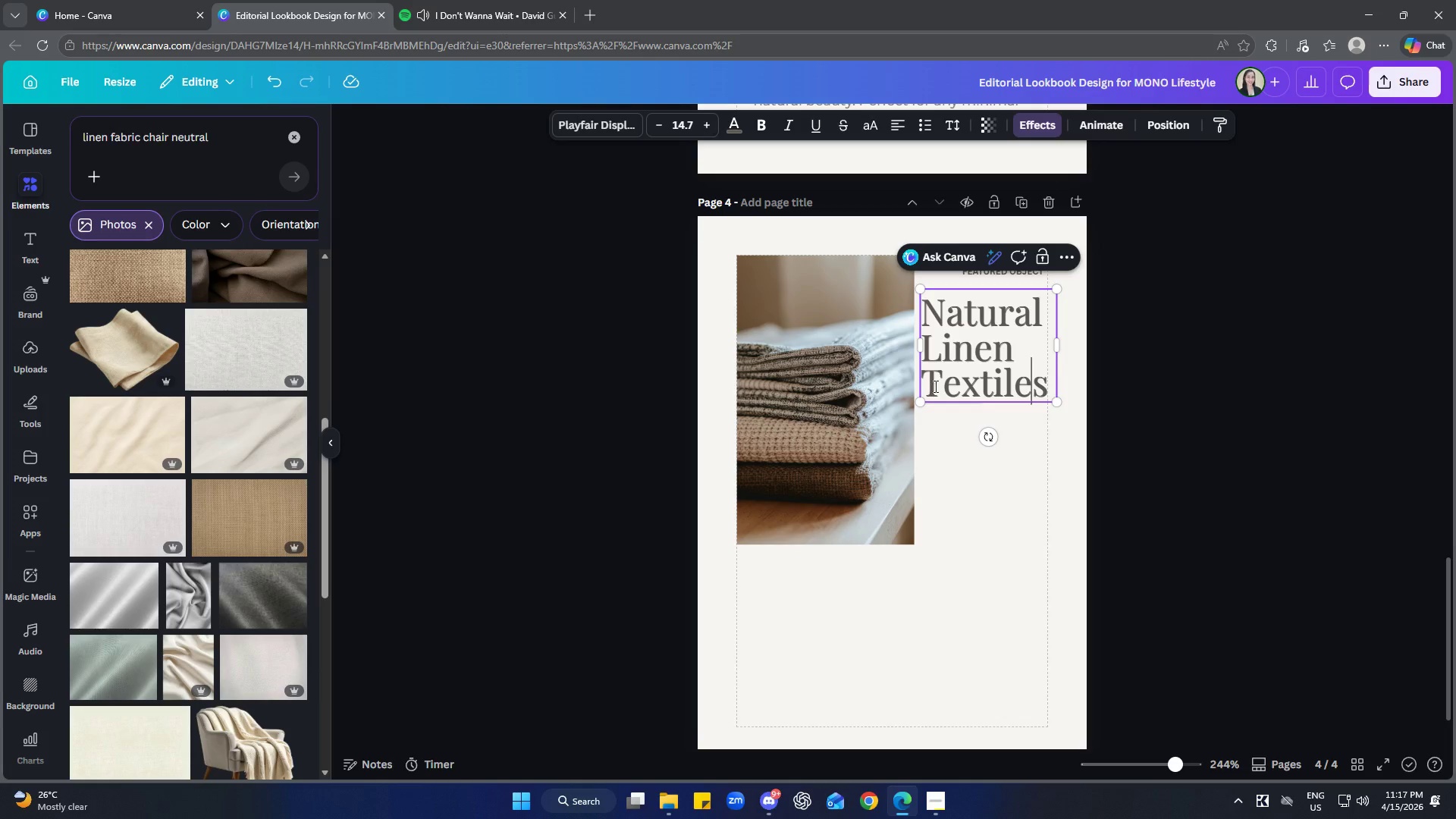 
left_click([1026, 358])
 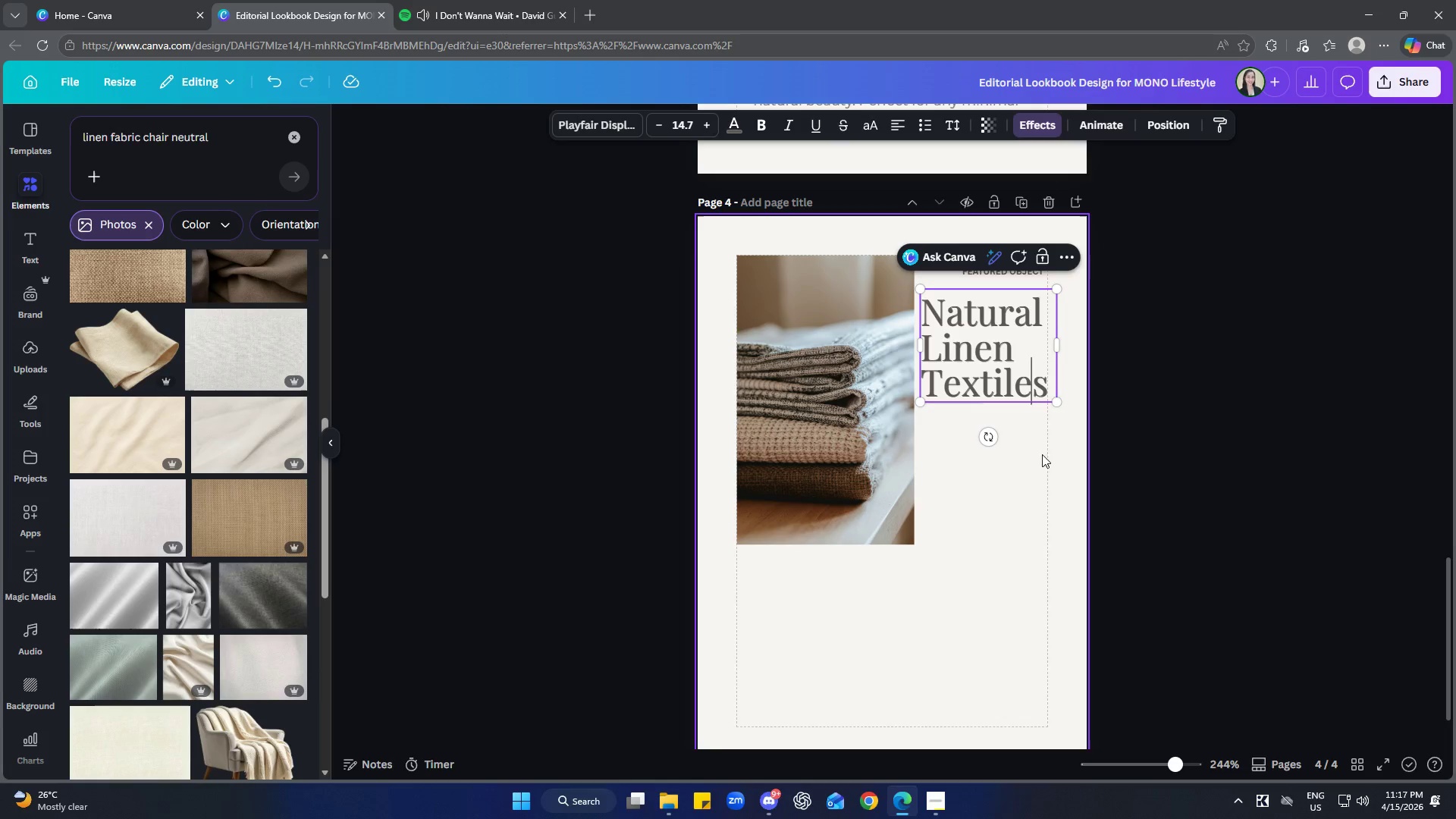 
left_click([1020, 457])
 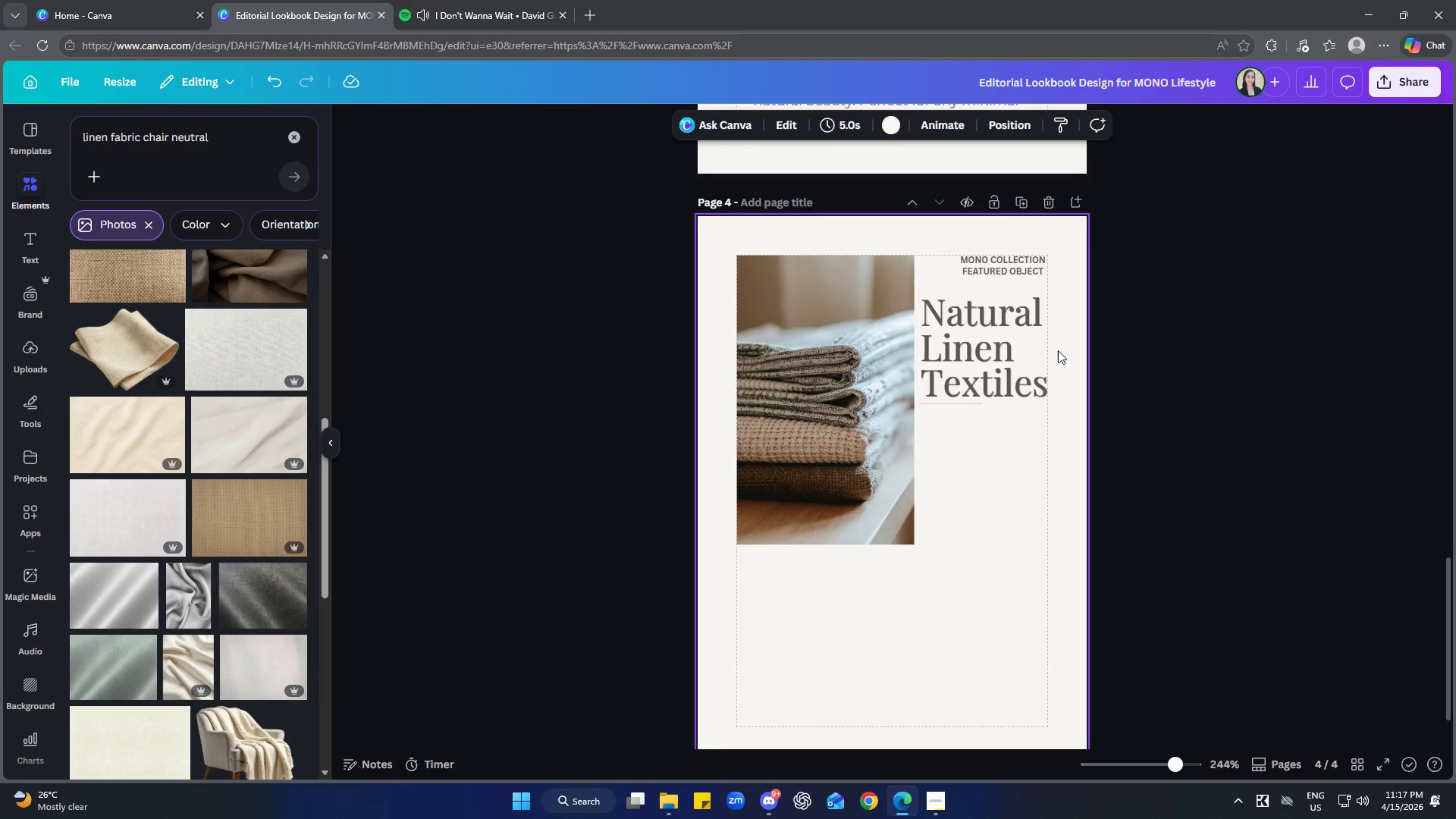 
left_click([1050, 344])
 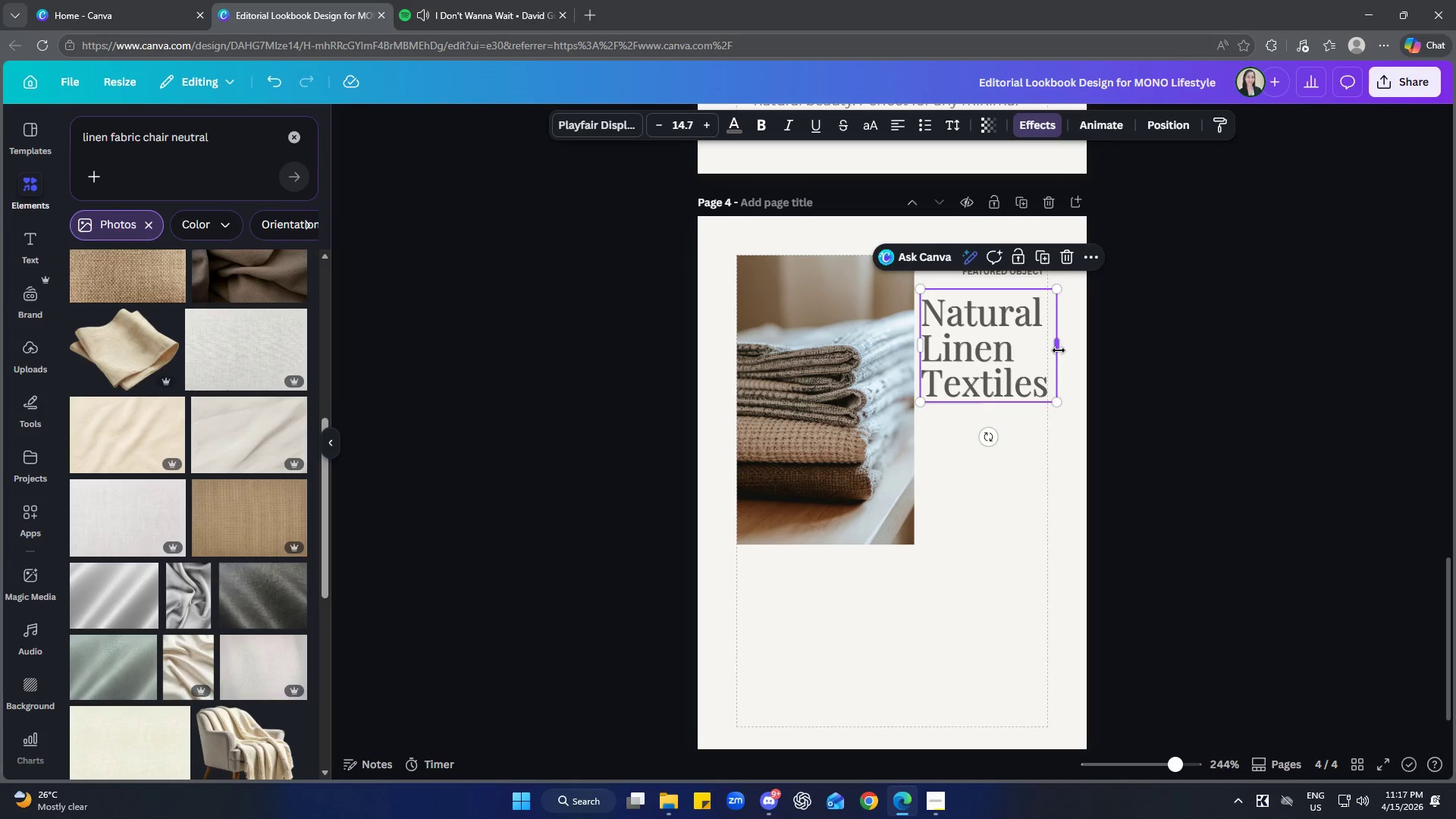 
left_click_drag(start_coordinate=[1059, 350], to_coordinate=[1045, 349])
 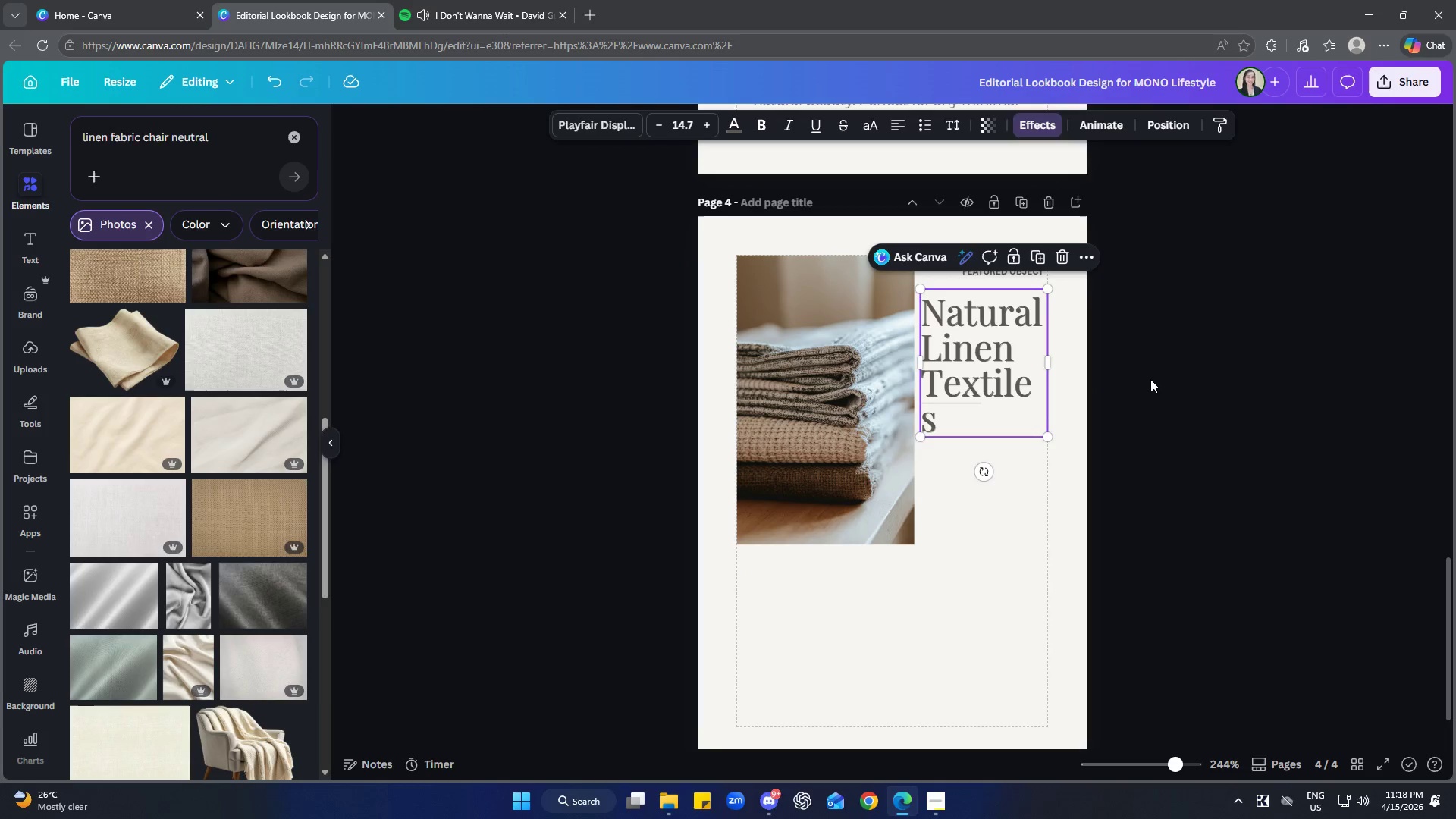 
left_click([1151, 379])
 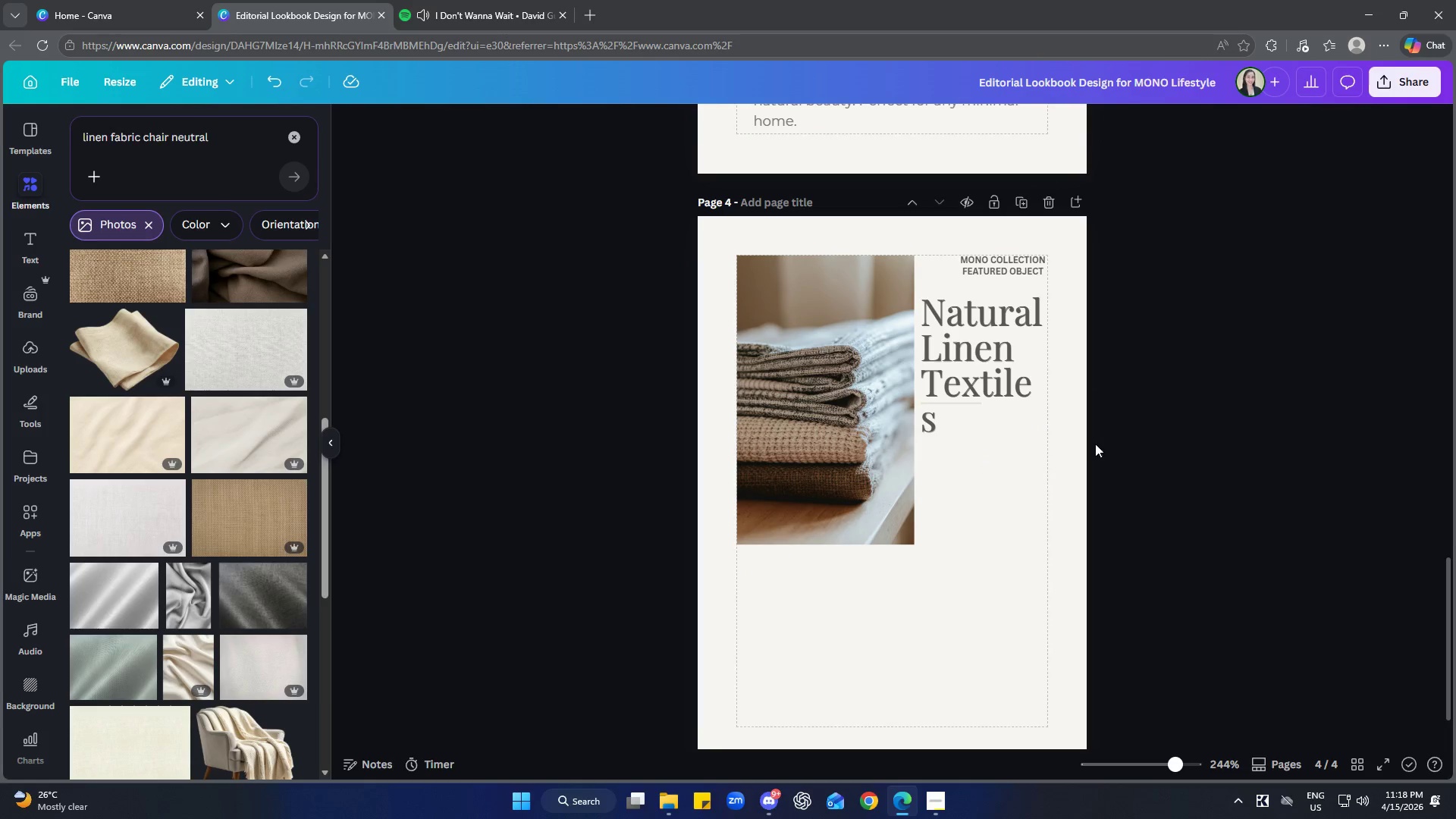 
left_click([1001, 396])
 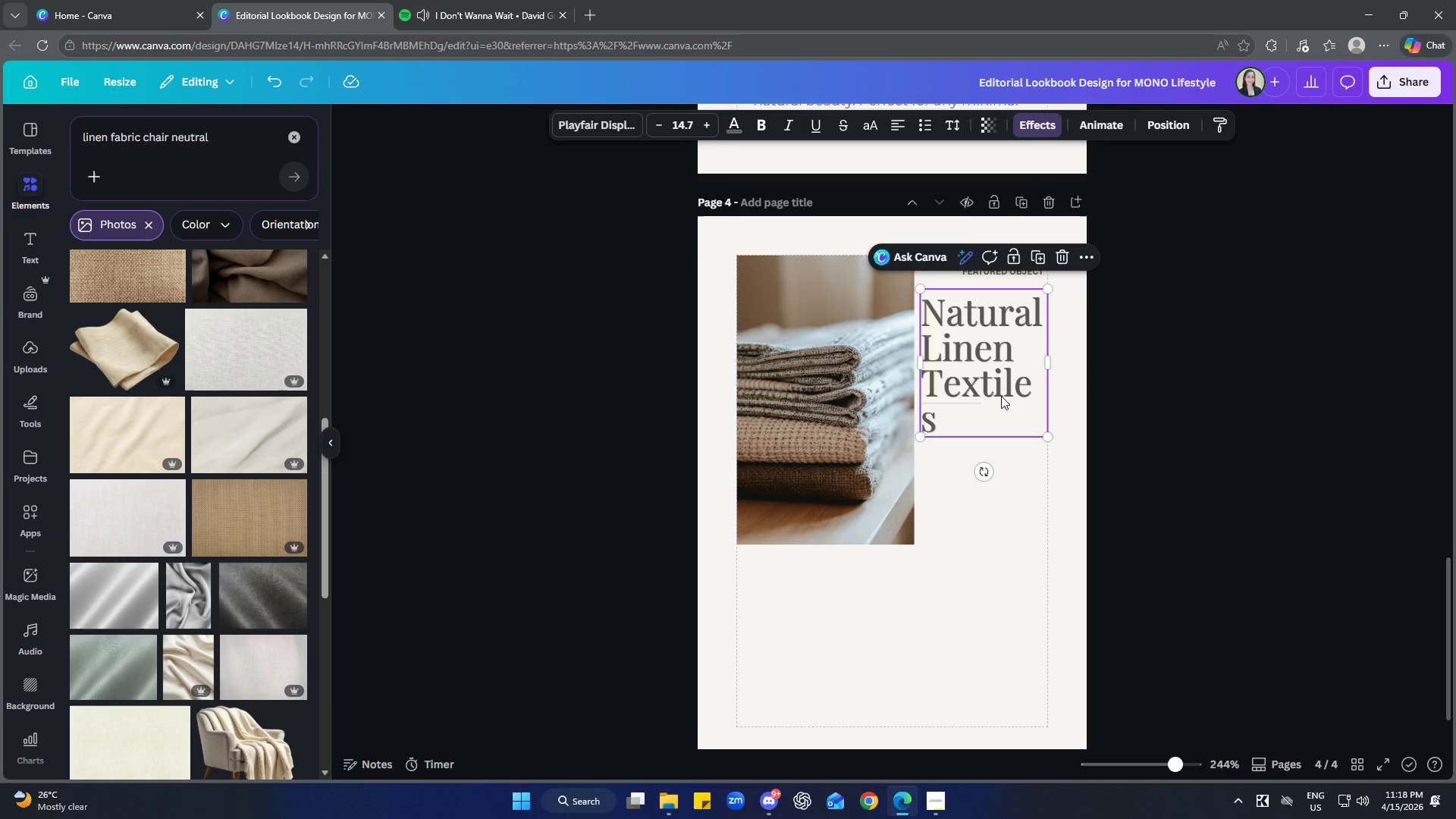 
left_click([1001, 396])
 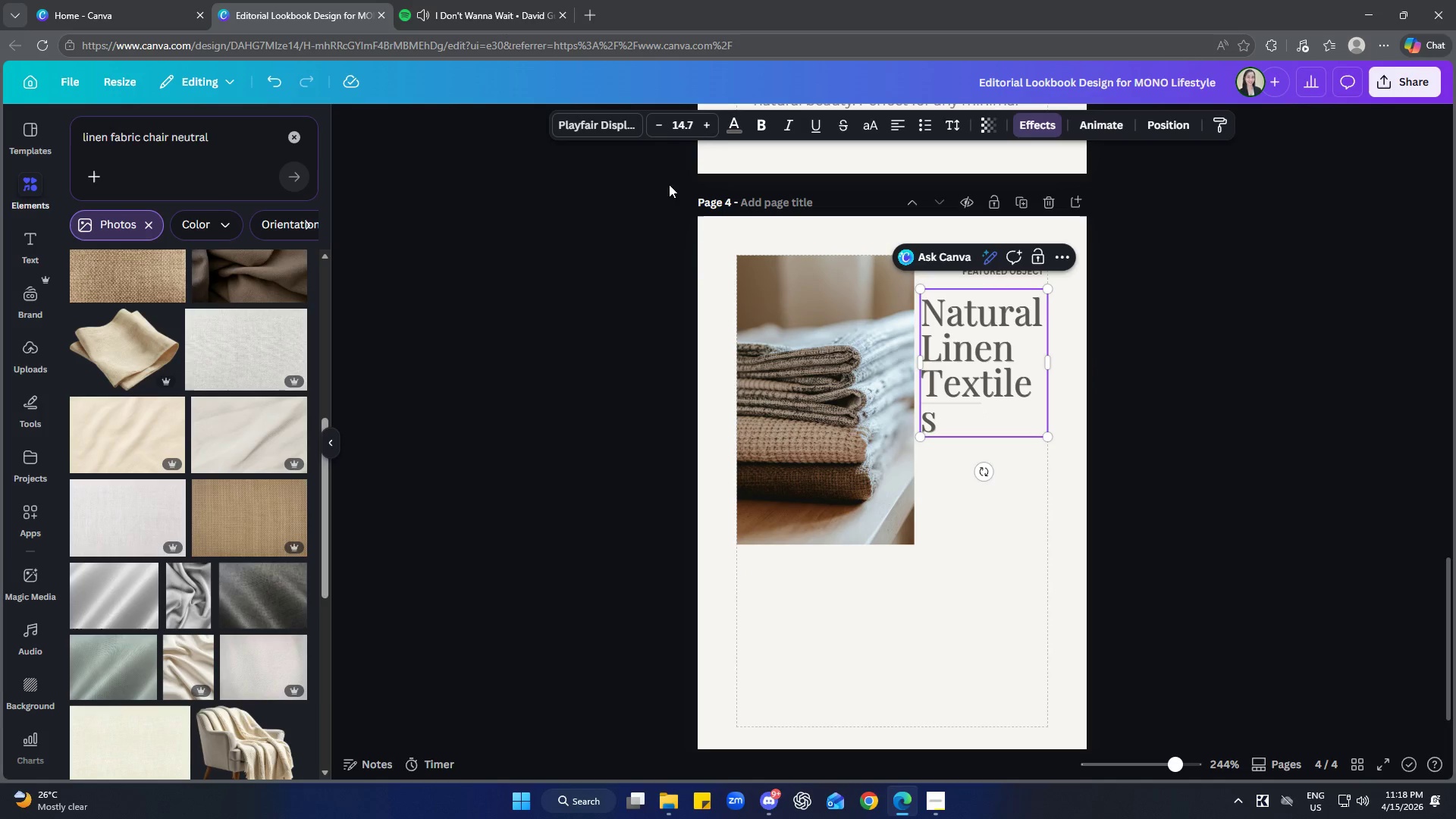 
left_click([664, 124])
 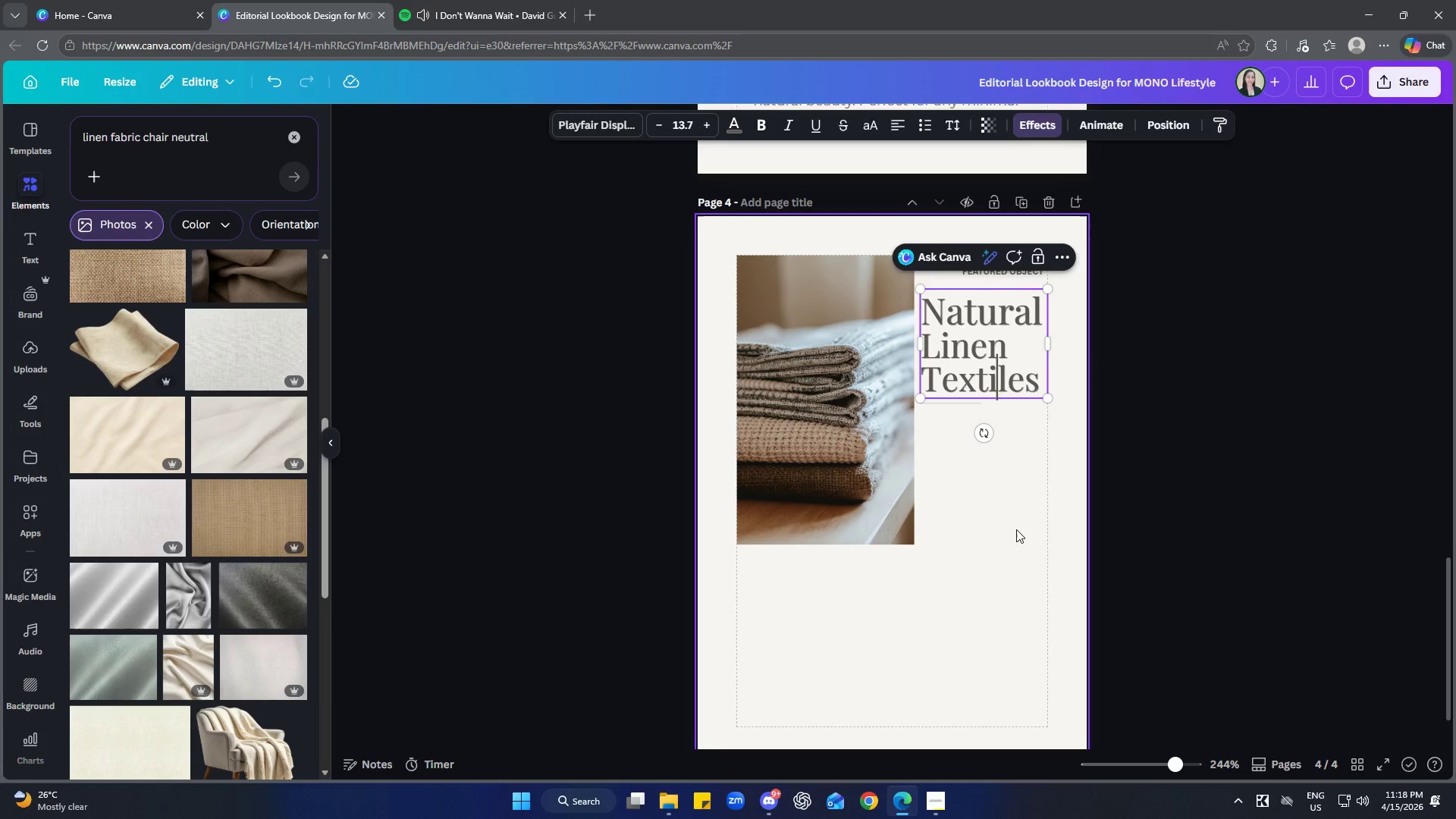 
double_click([1141, 474])
 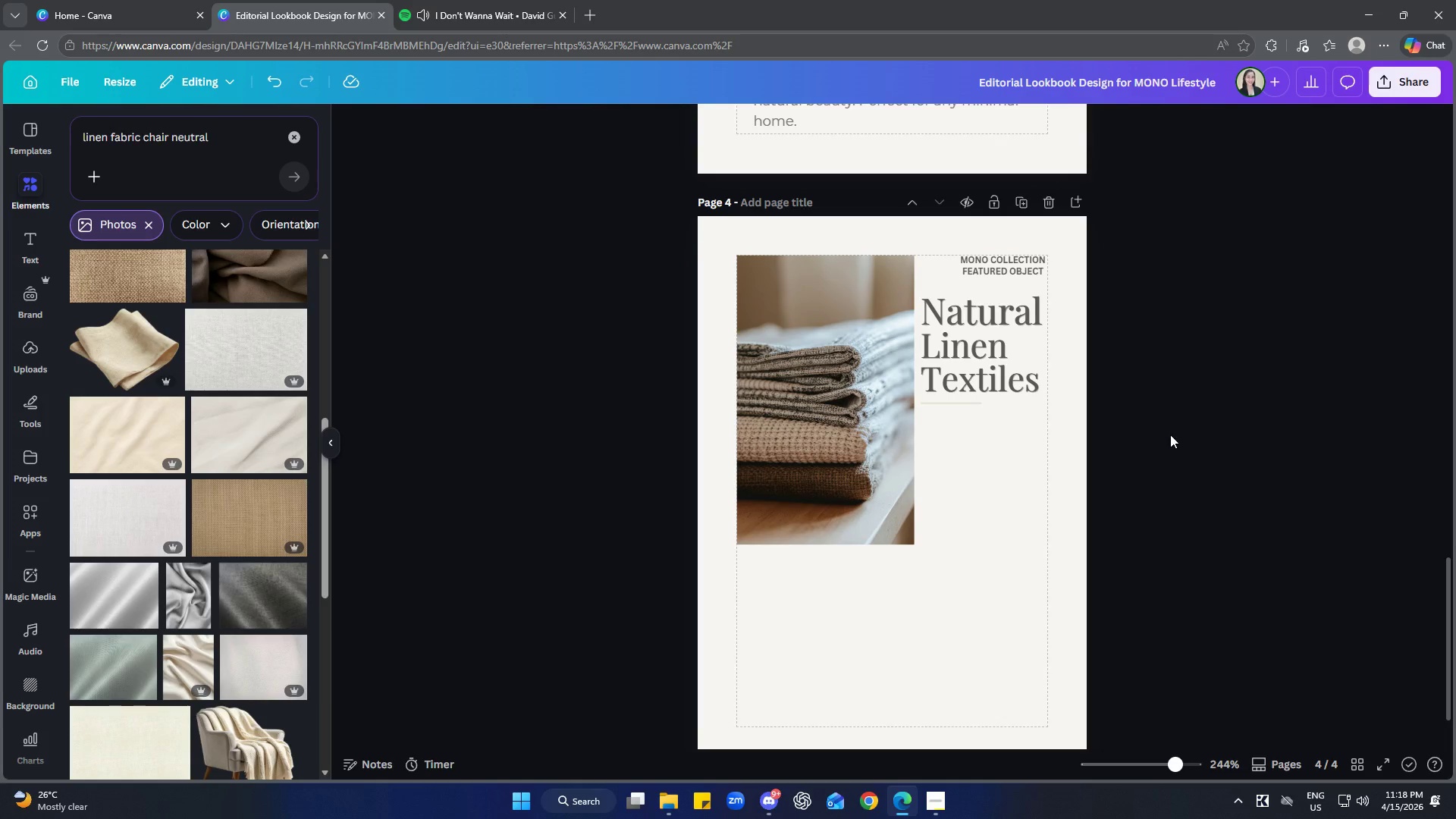 
left_click_drag(start_coordinate=[997, 265], to_coordinate=[1001, 266])
 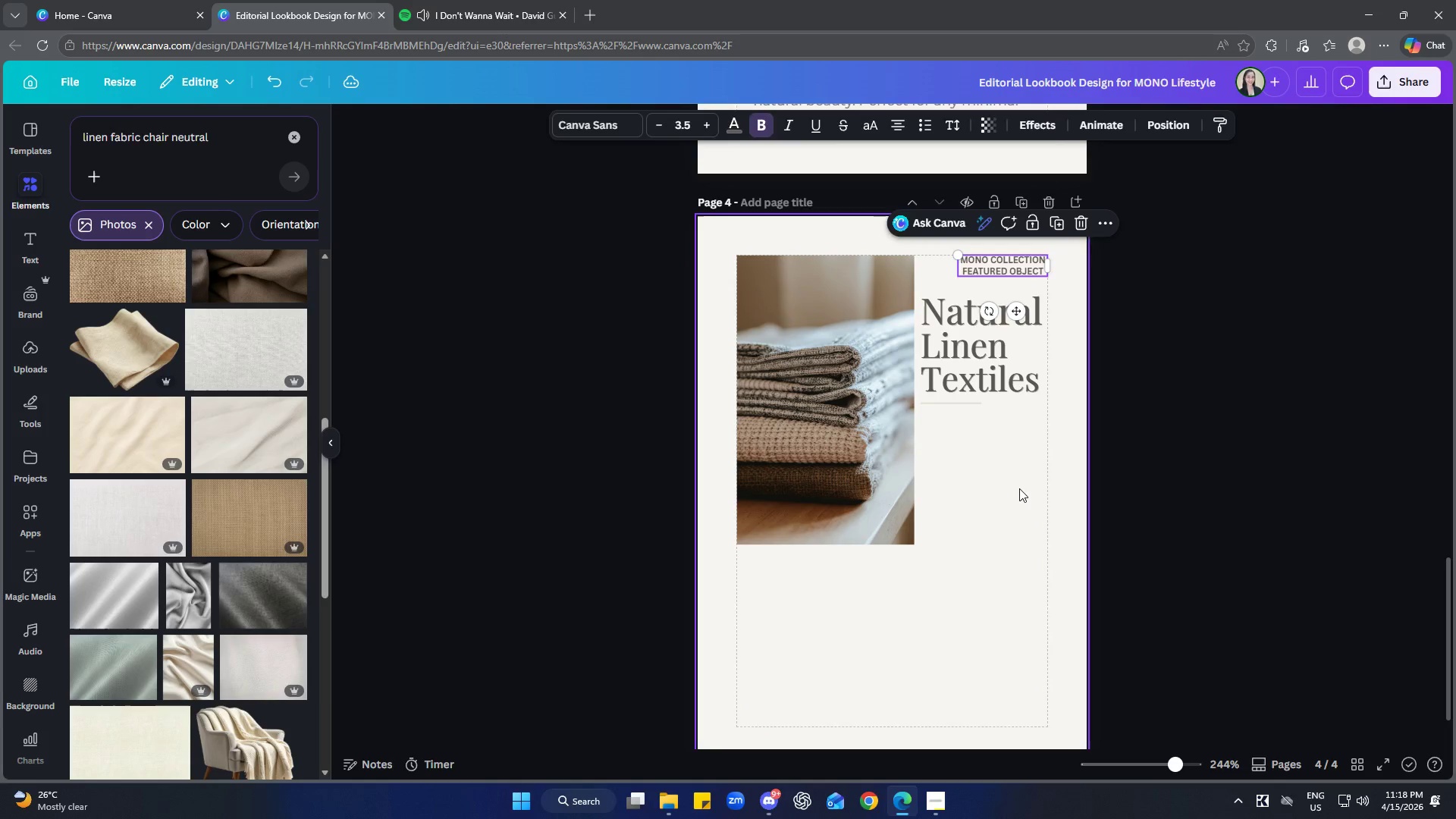 
left_click([1019, 488])
 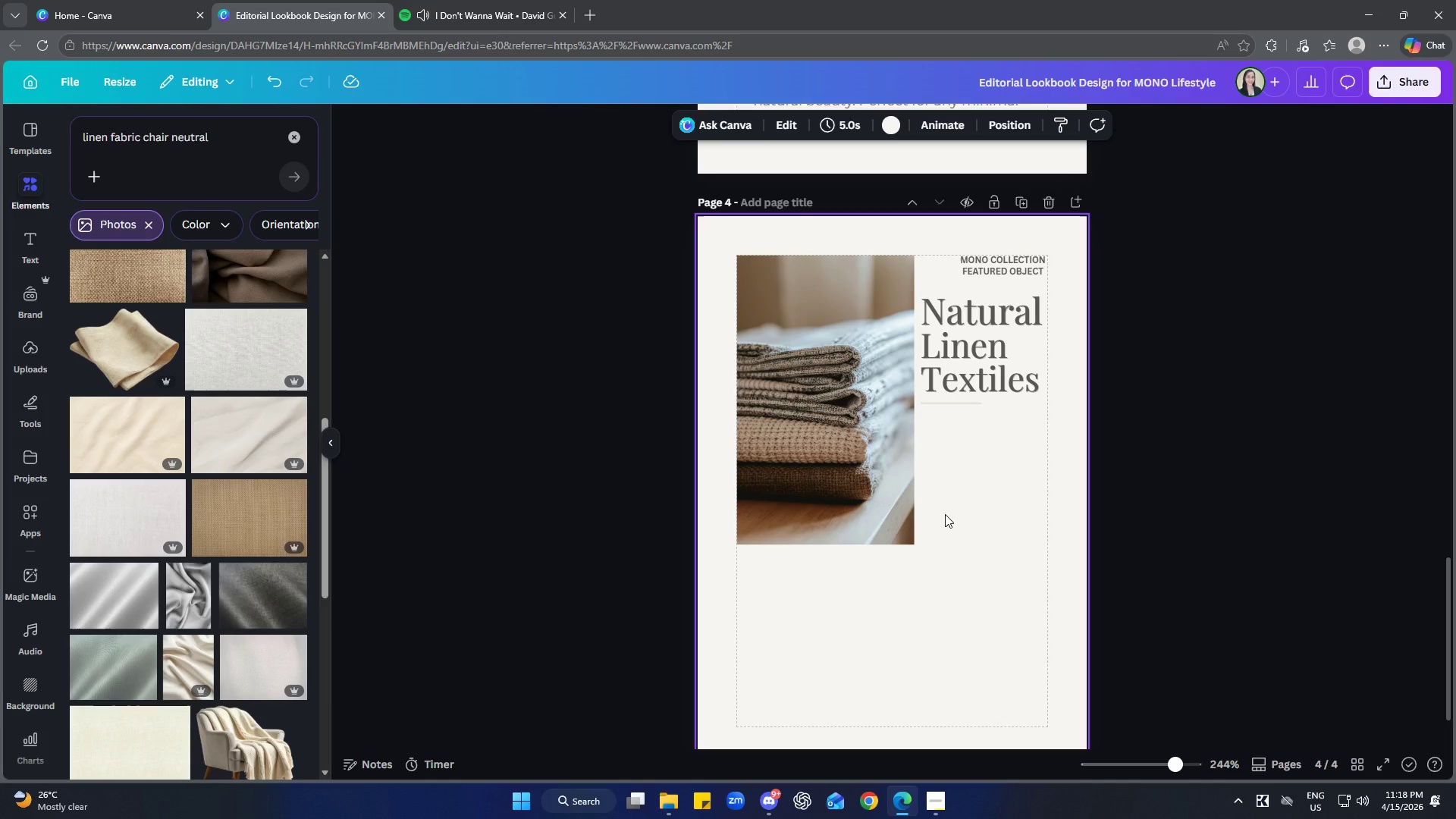 
wait(14.31)
 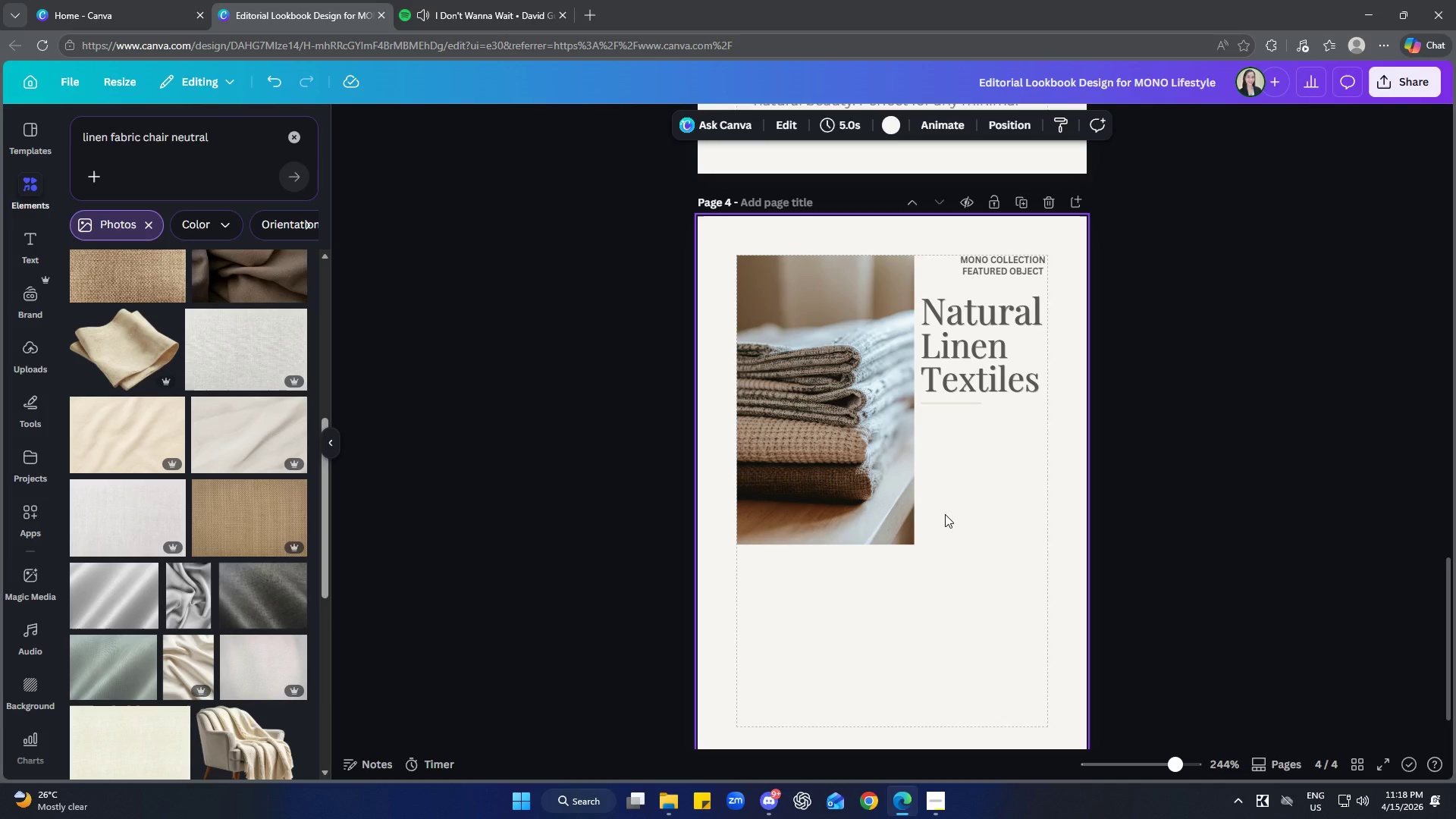 
scroll: coordinate [177, 435], scroll_direction: down, amount: 11.0
 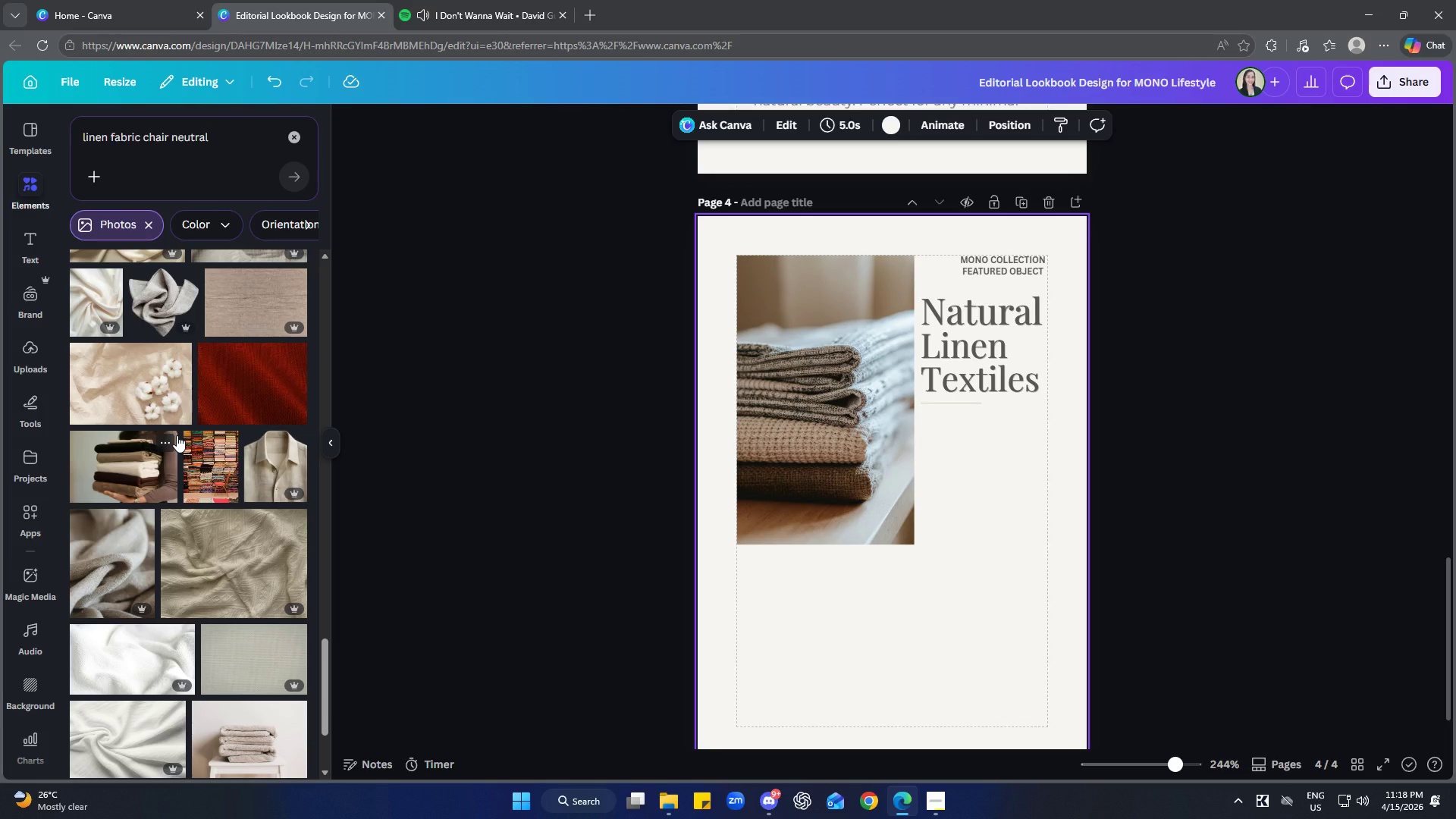 
left_click([110, 573])
 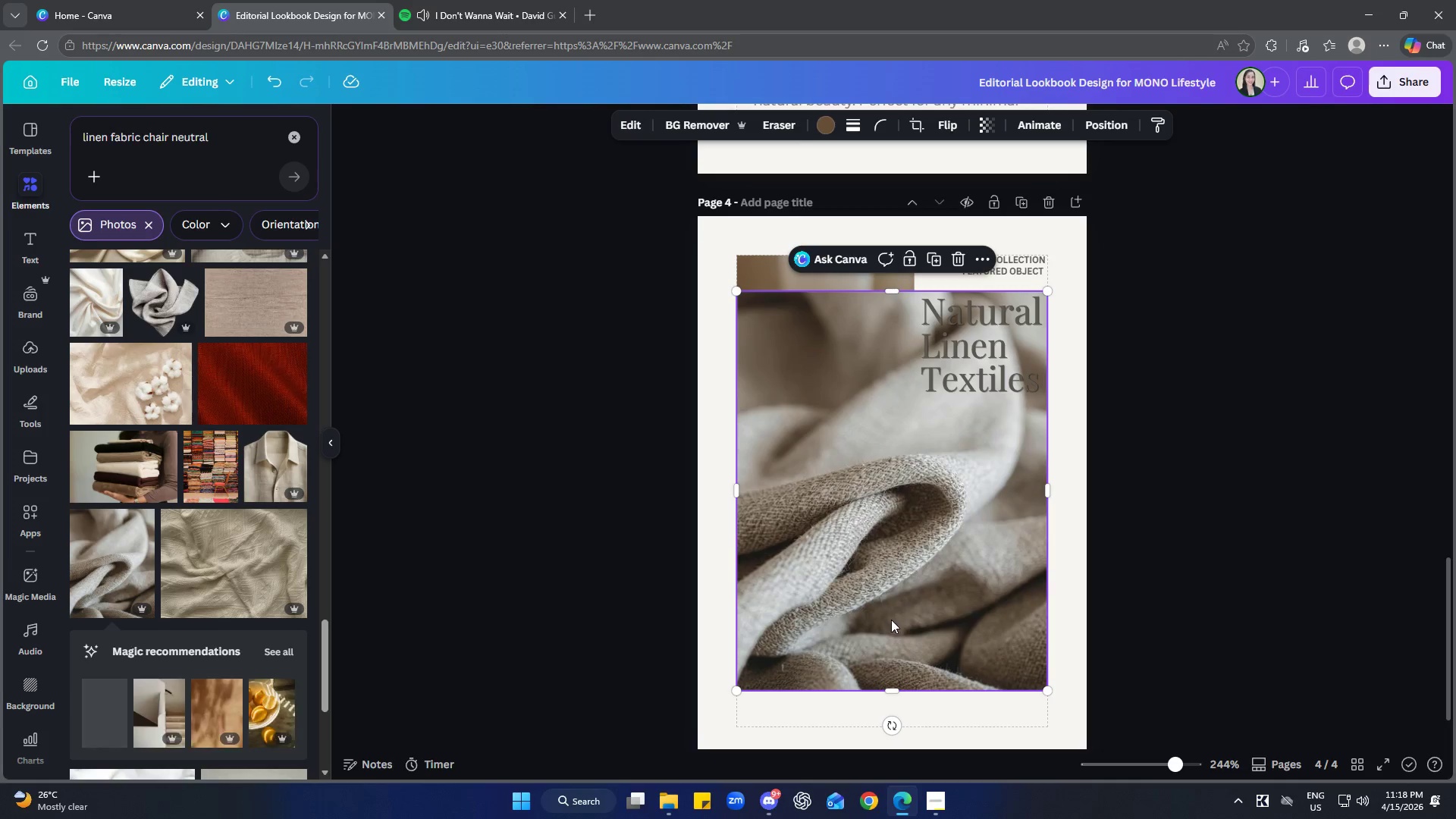 
left_click_drag(start_coordinate=[922, 595], to_coordinate=[873, 492])
 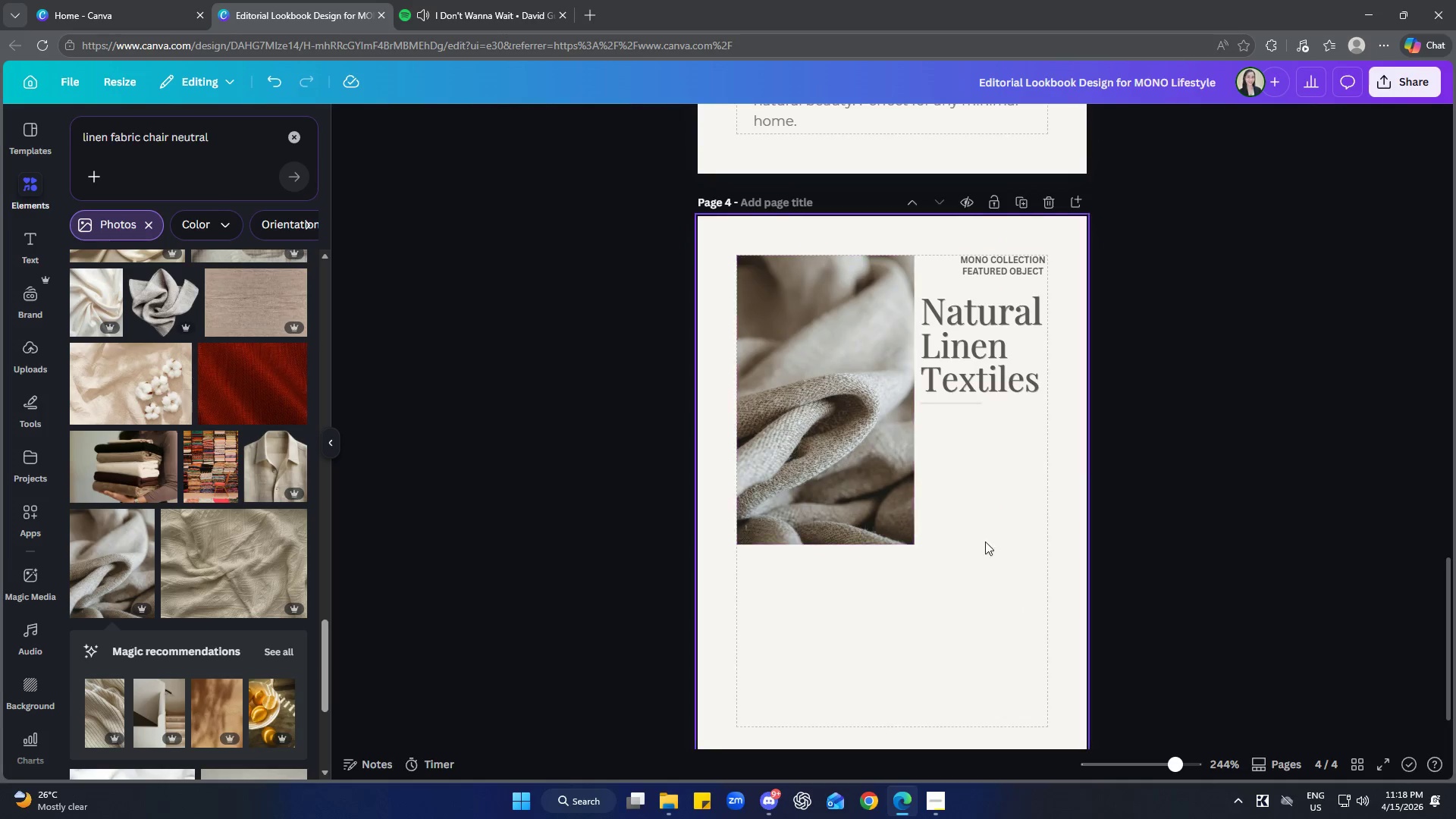 
left_click([998, 543])
 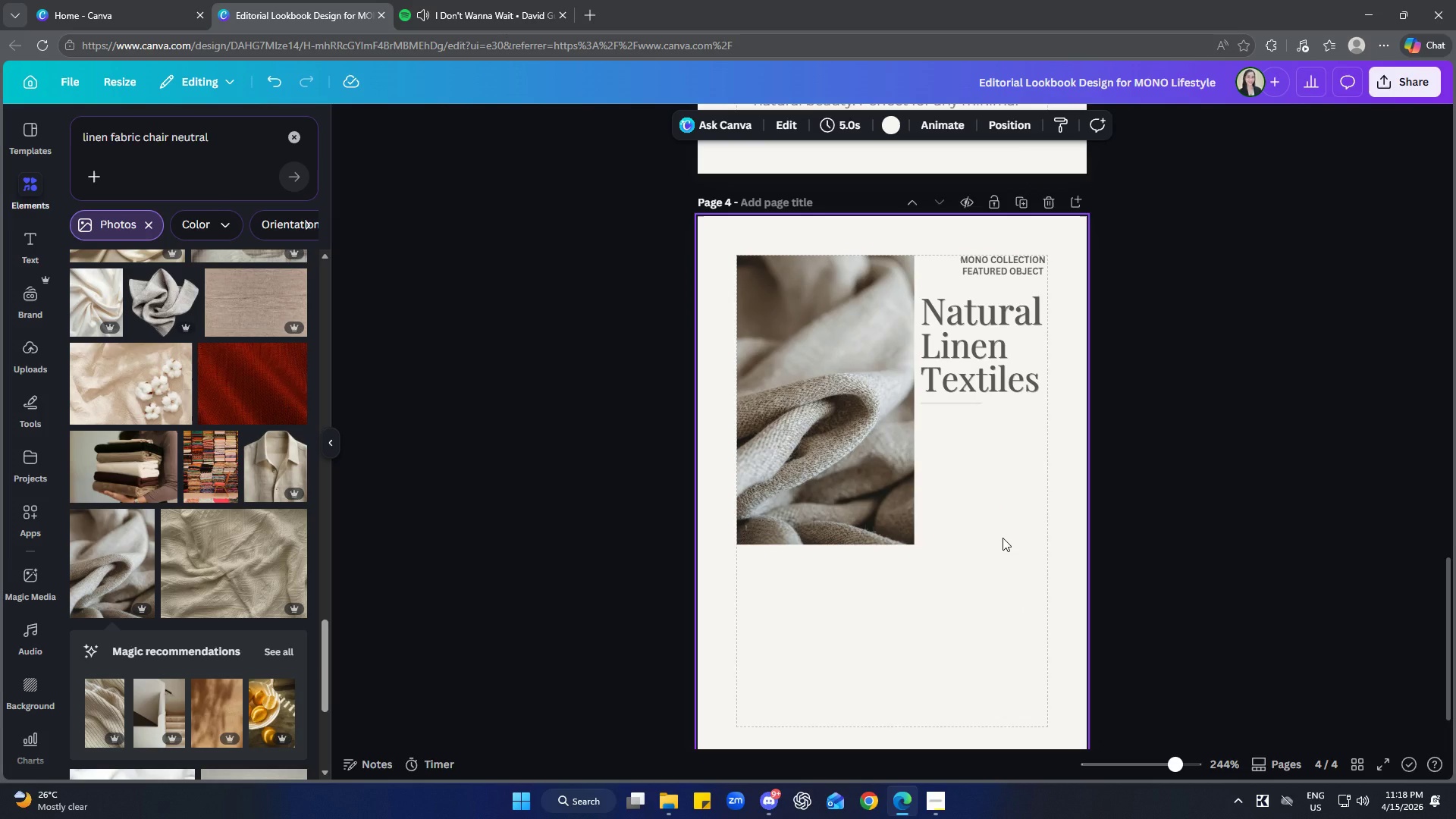 
wait(20.58)
 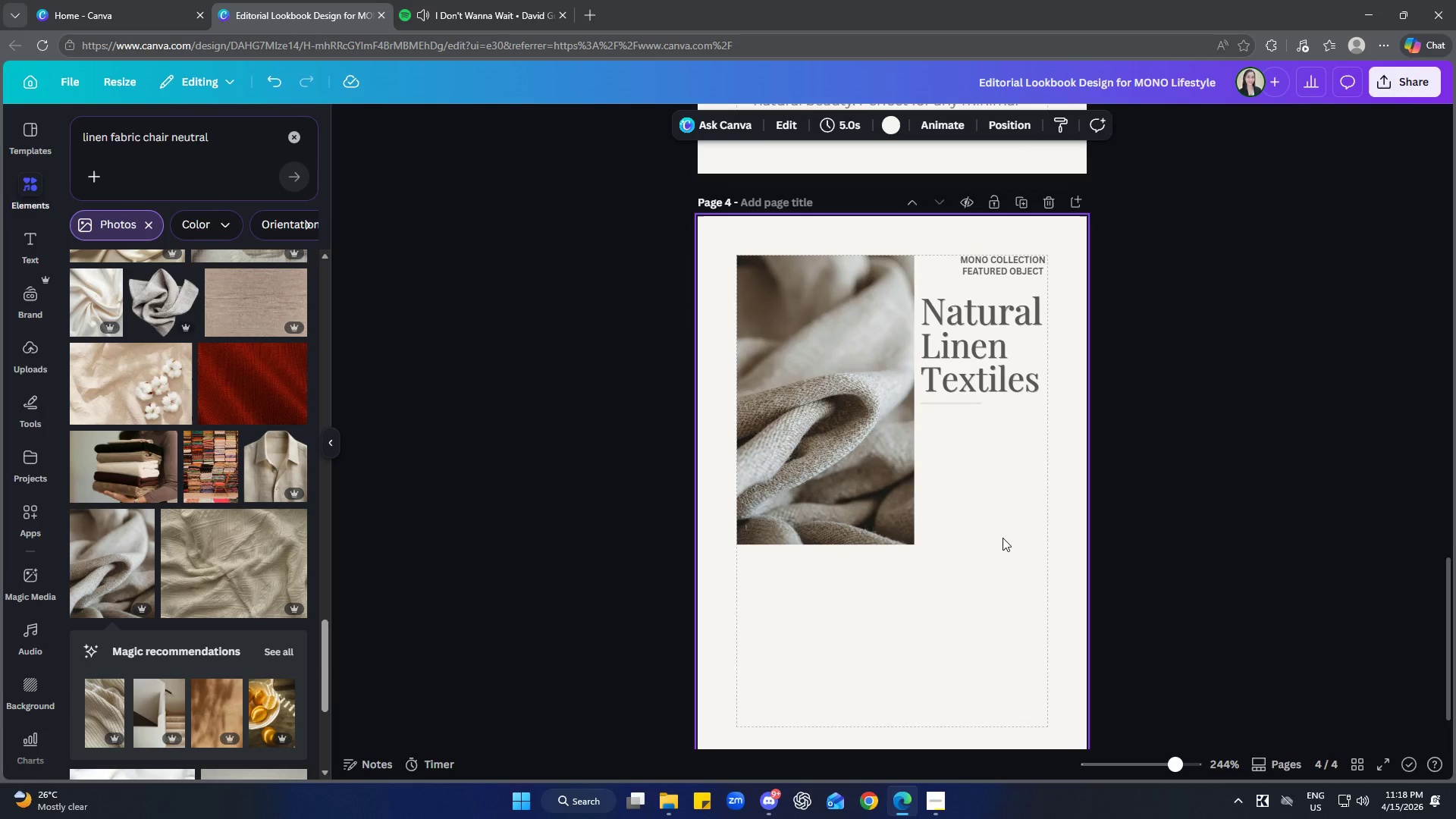 
left_click_drag(start_coordinate=[871, 431], to_coordinate=[874, 568])
 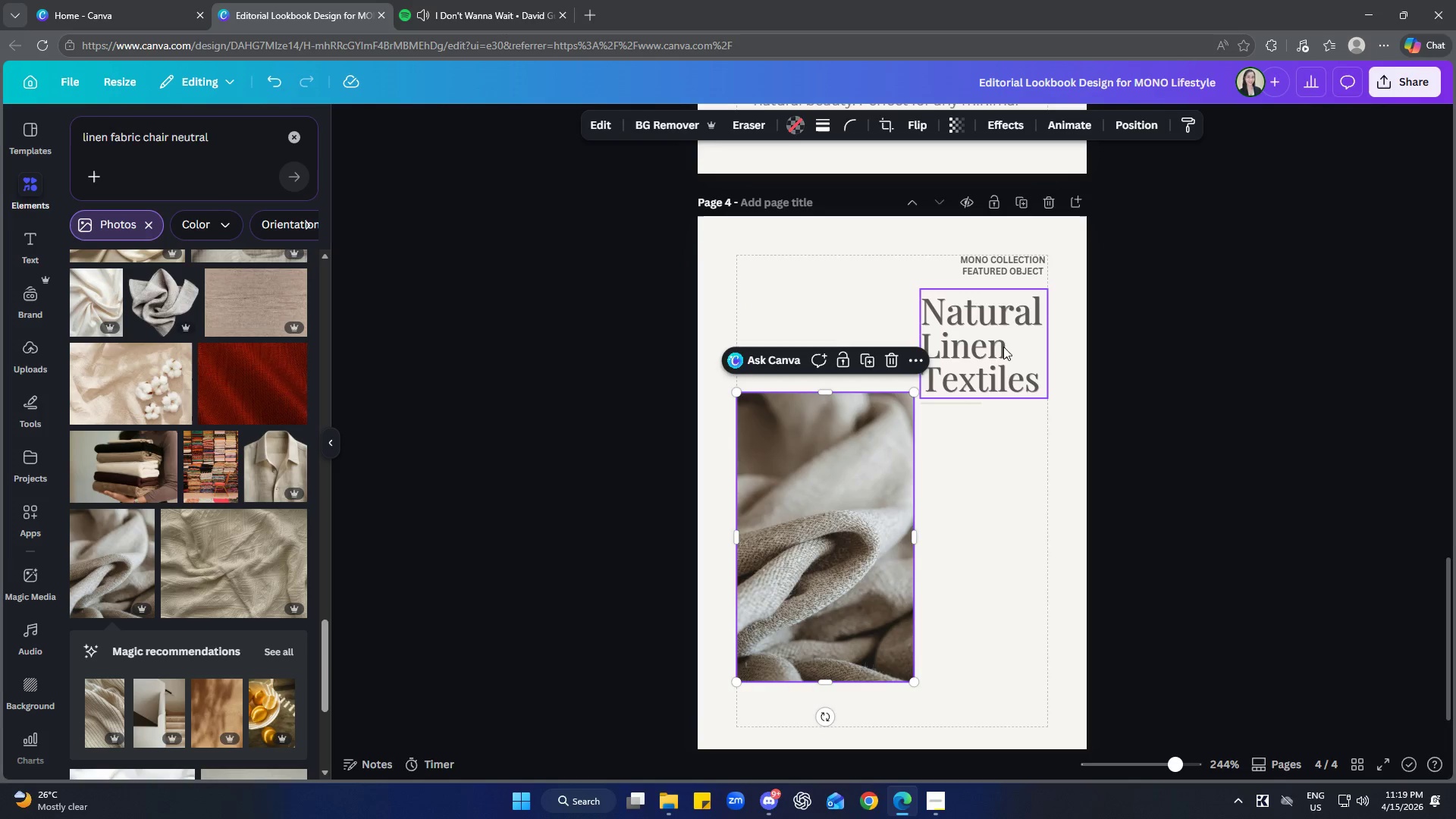 
left_click_drag(start_coordinate=[1006, 344], to_coordinate=[822, 309])
 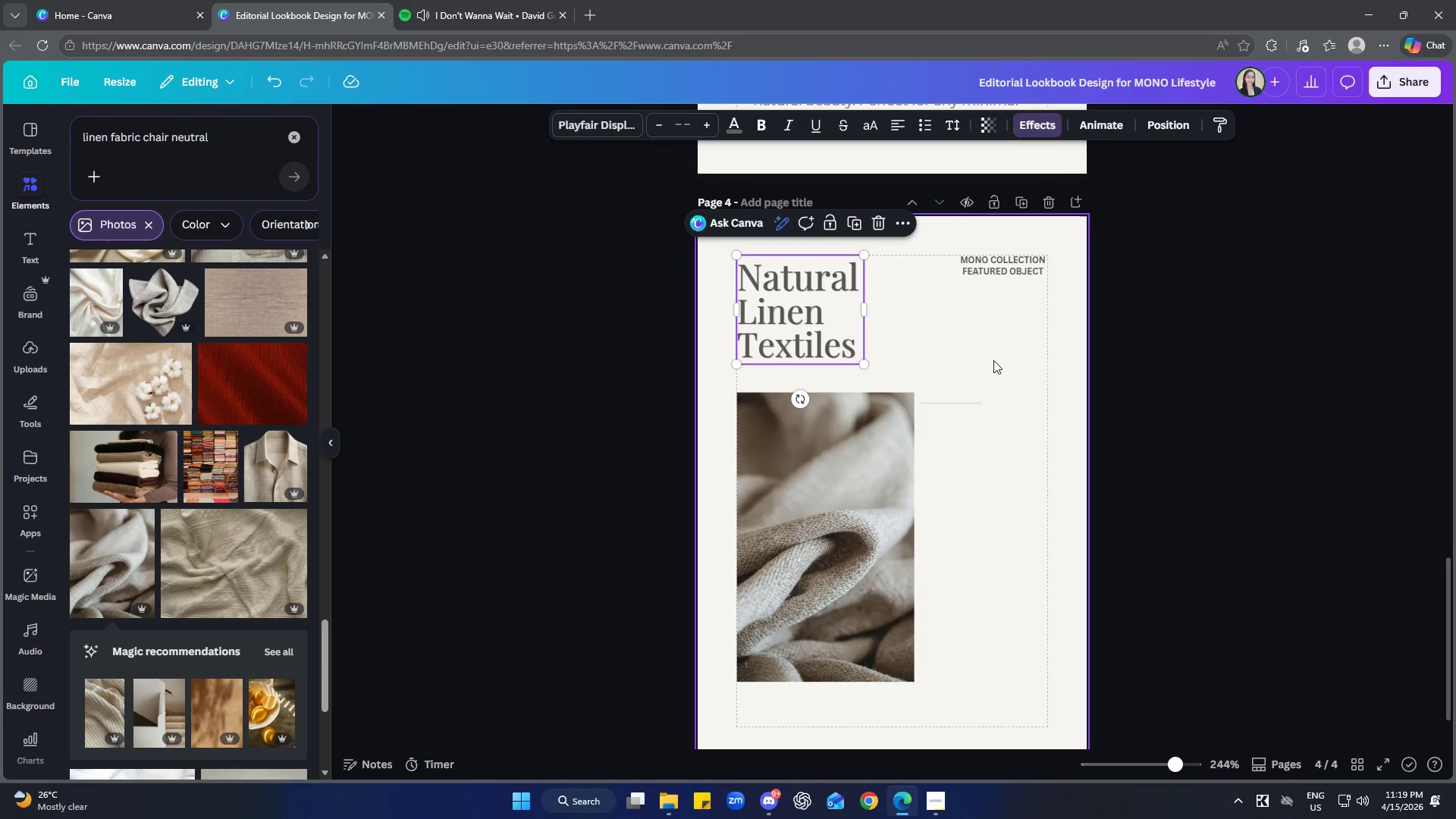 
left_click([993, 360])
 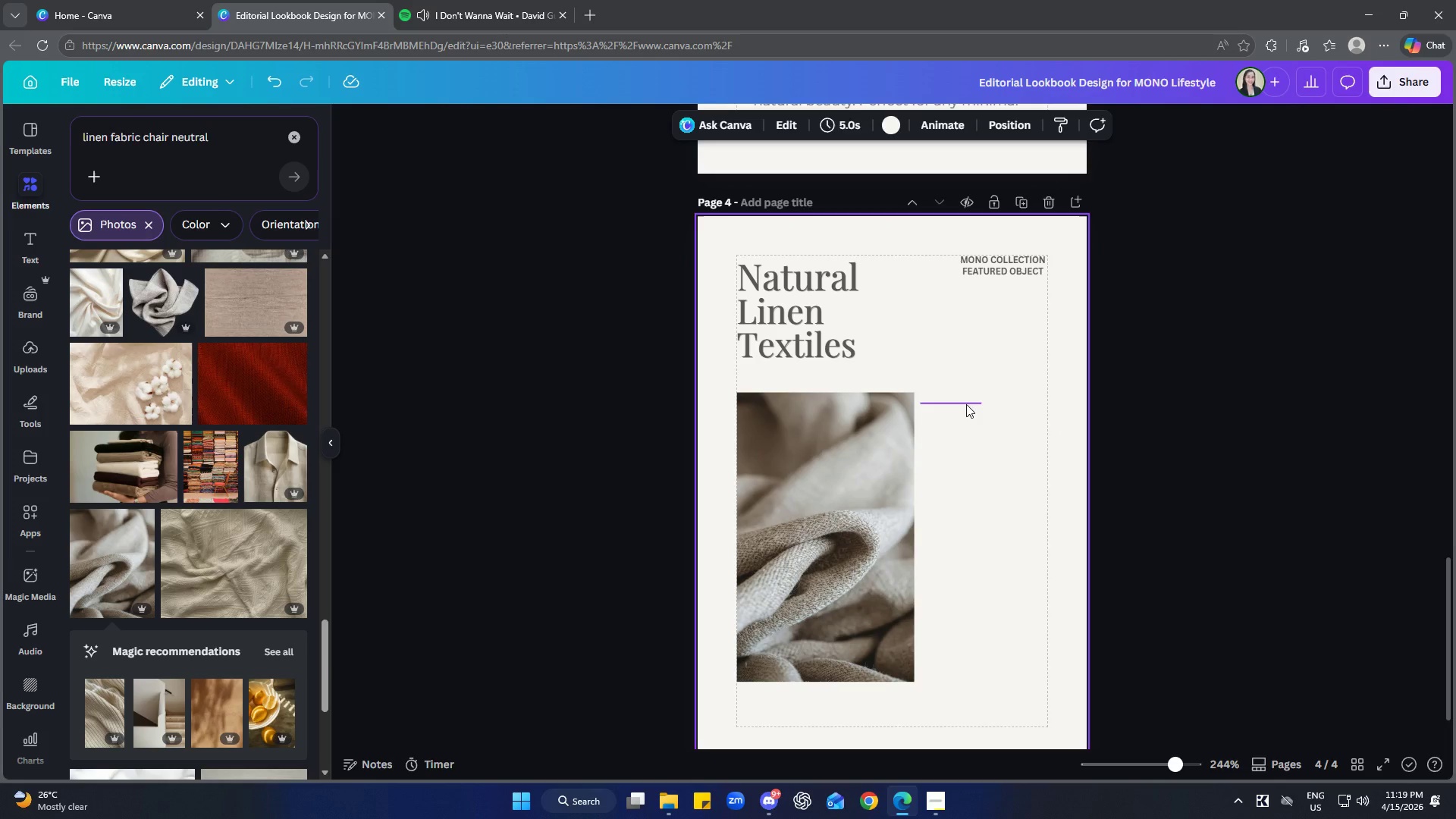 
left_click_drag(start_coordinate=[966, 404], to_coordinate=[784, 372])
 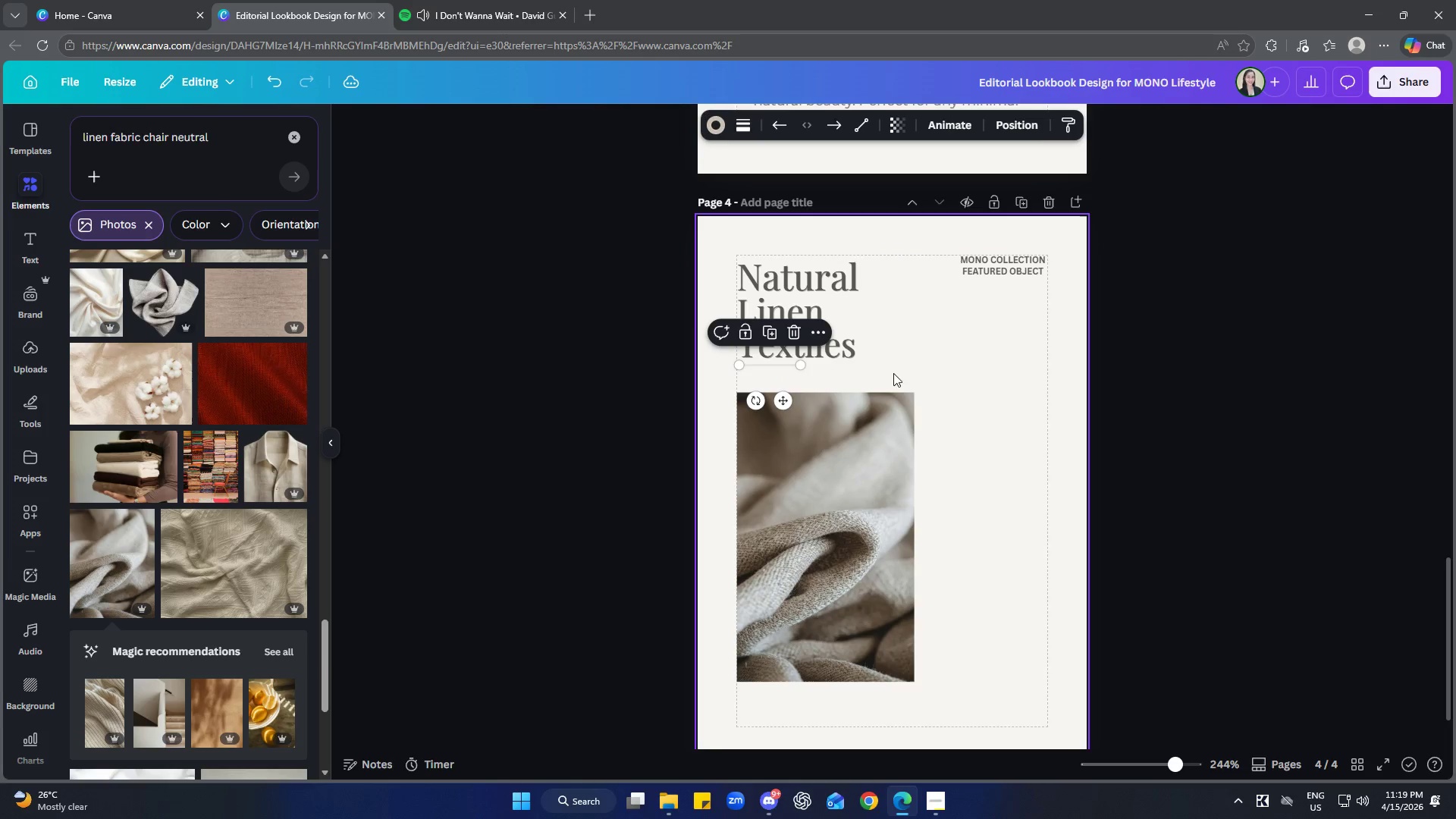 
left_click([929, 376])
 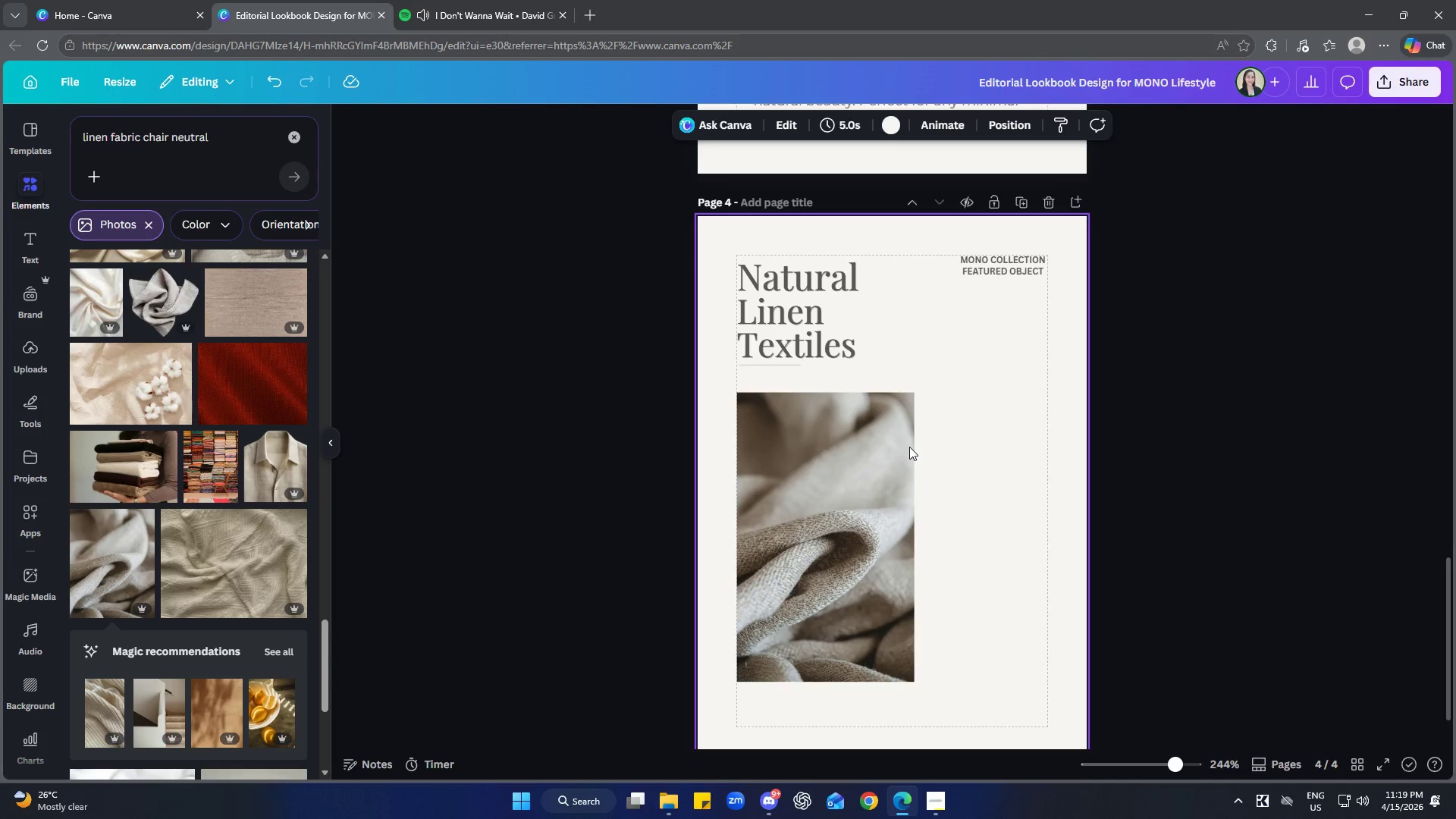 
left_click_drag(start_coordinate=[873, 506], to_coordinate=[1009, 416])
 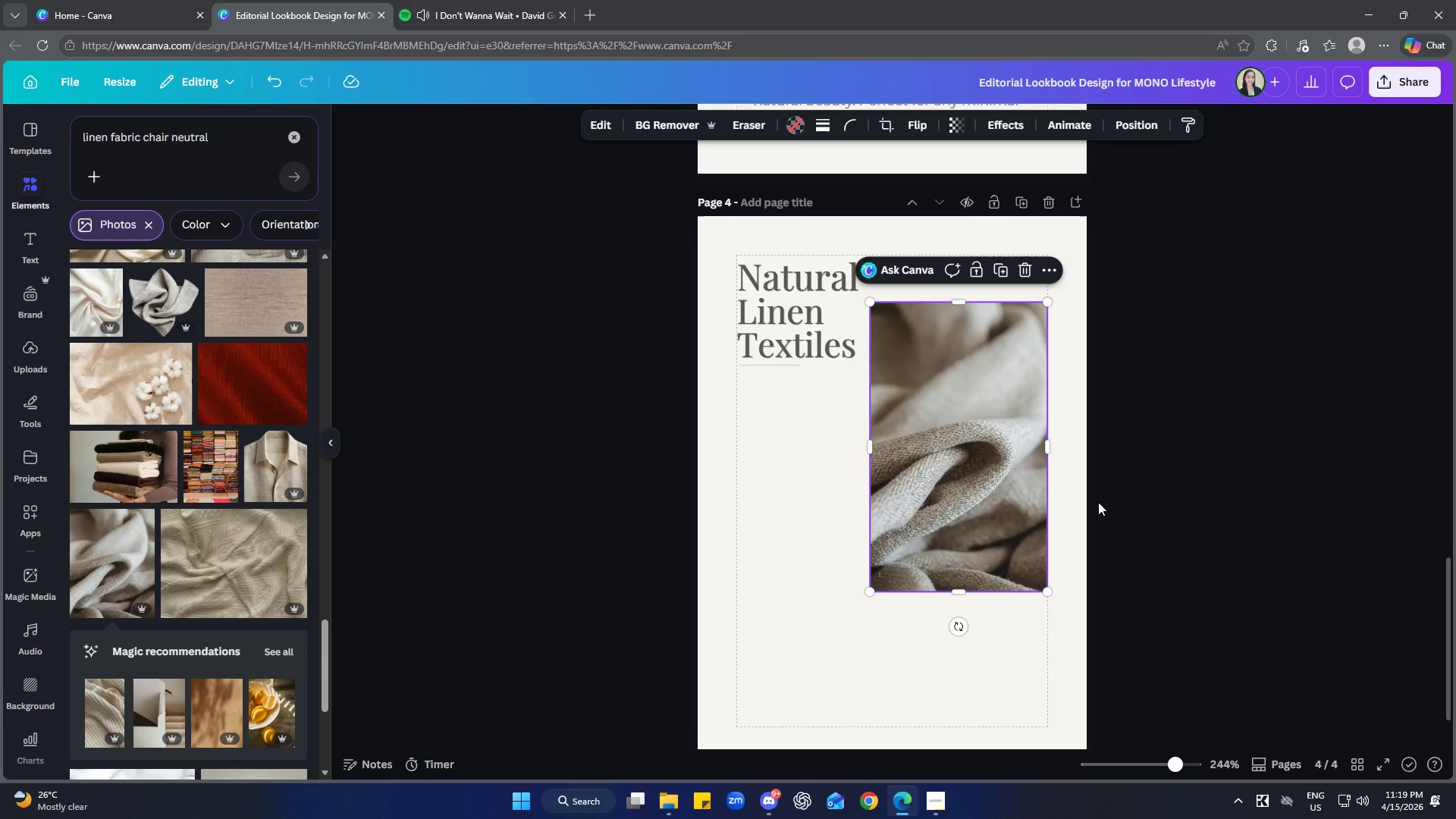 
left_click([1098, 502])
 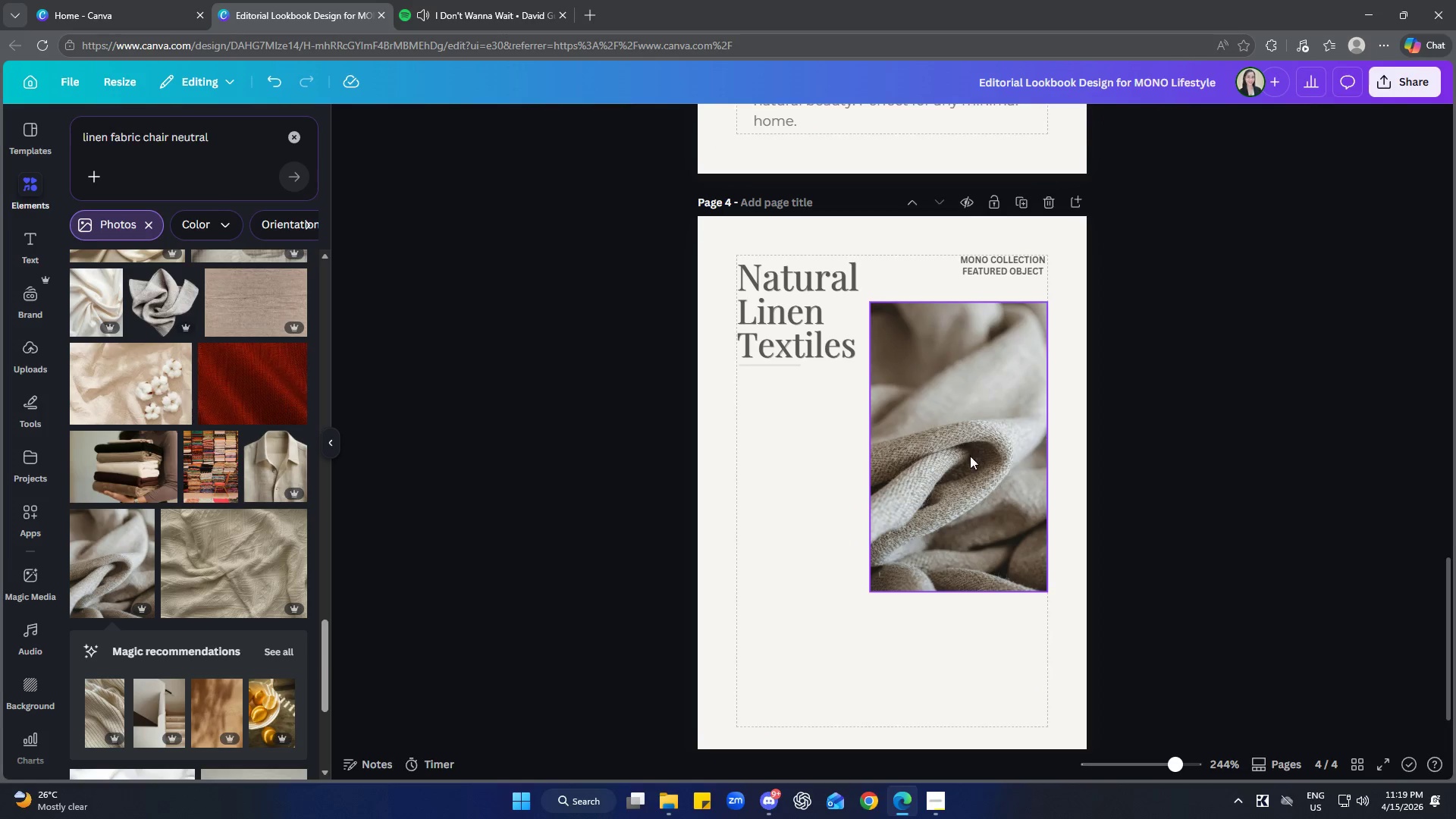 
left_click_drag(start_coordinate=[970, 455], to_coordinate=[969, 511])
 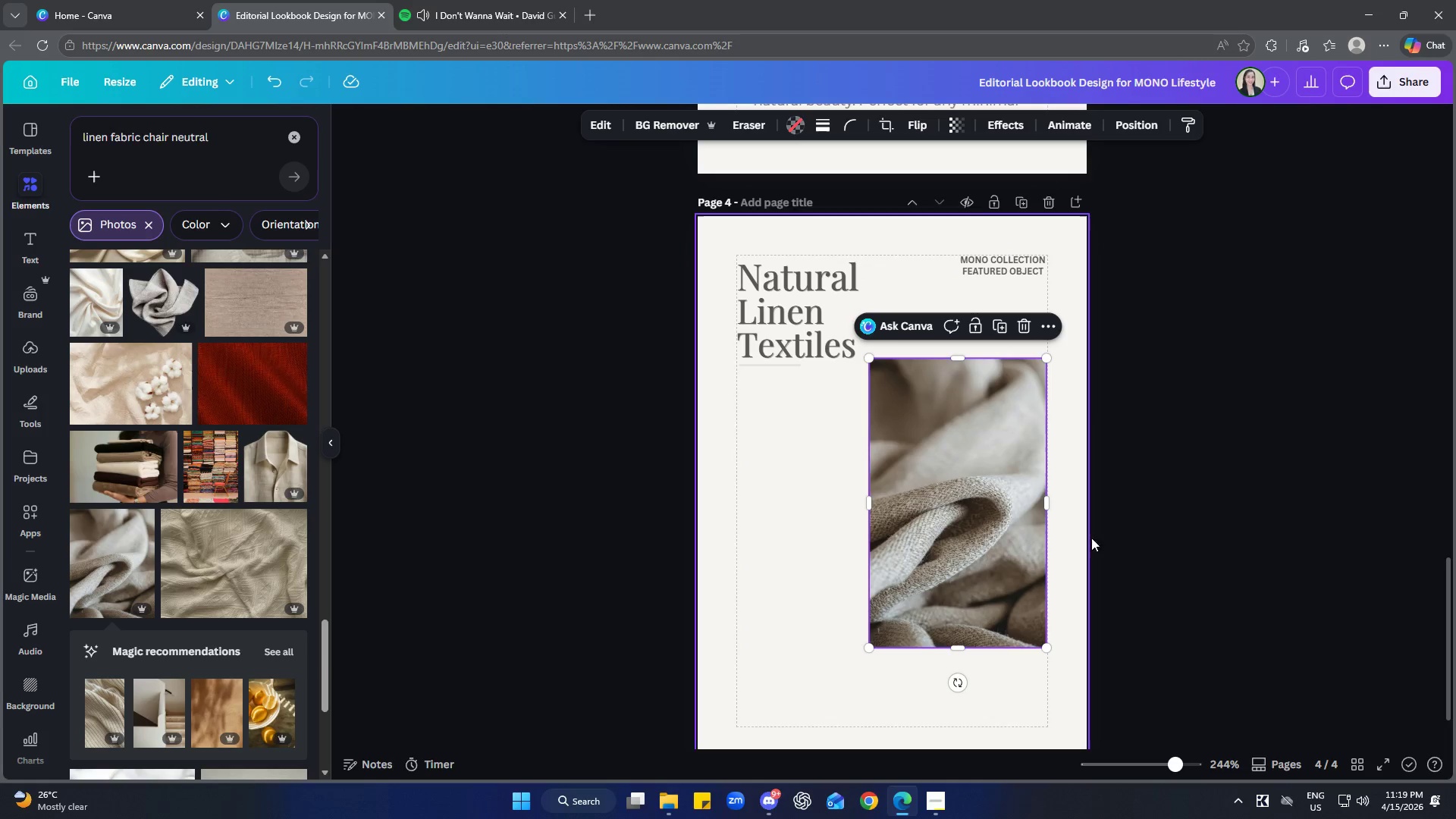 
left_click([1177, 546])
 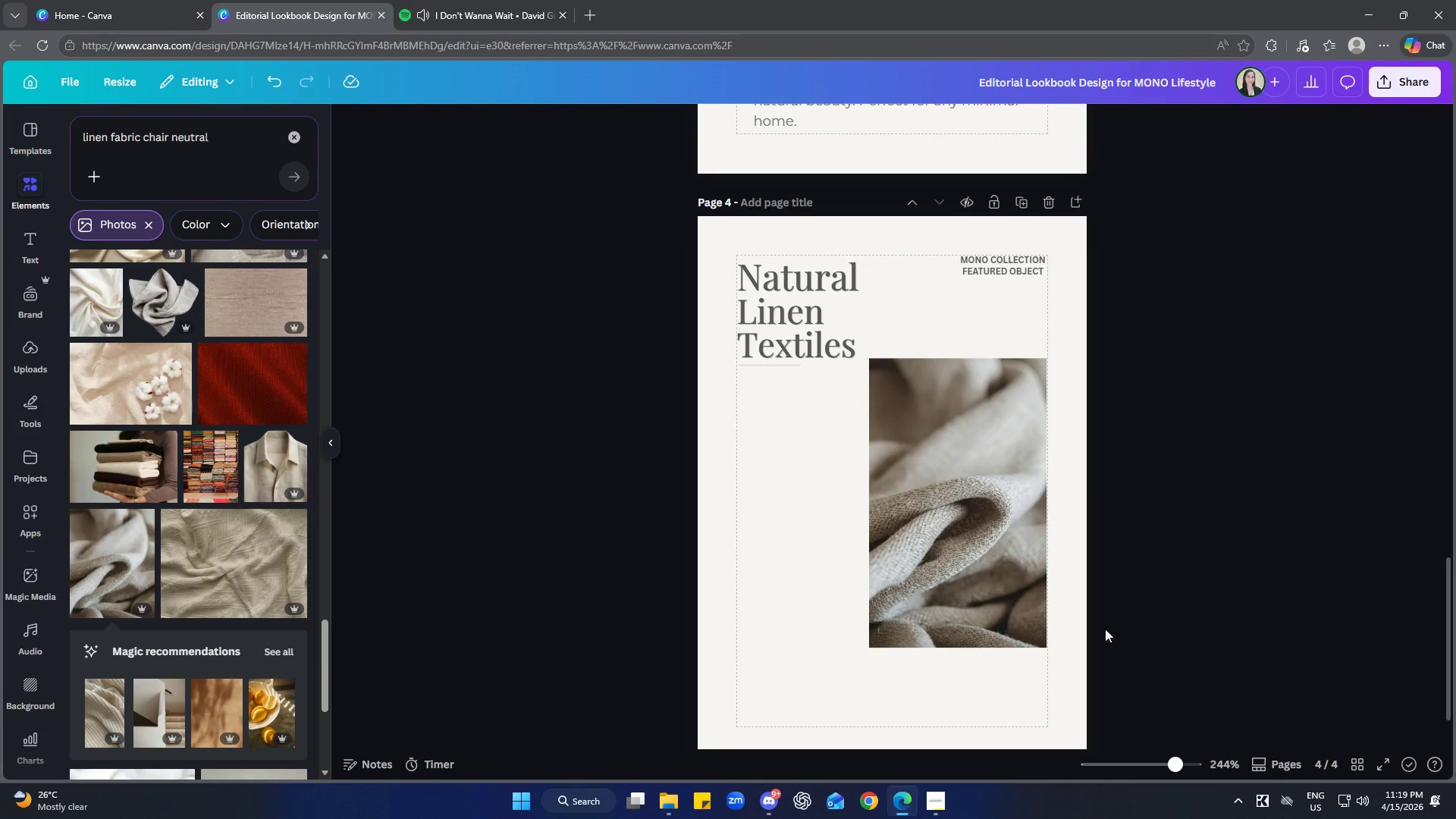 
left_click_drag(start_coordinate=[984, 578], to_coordinate=[987, 577])
 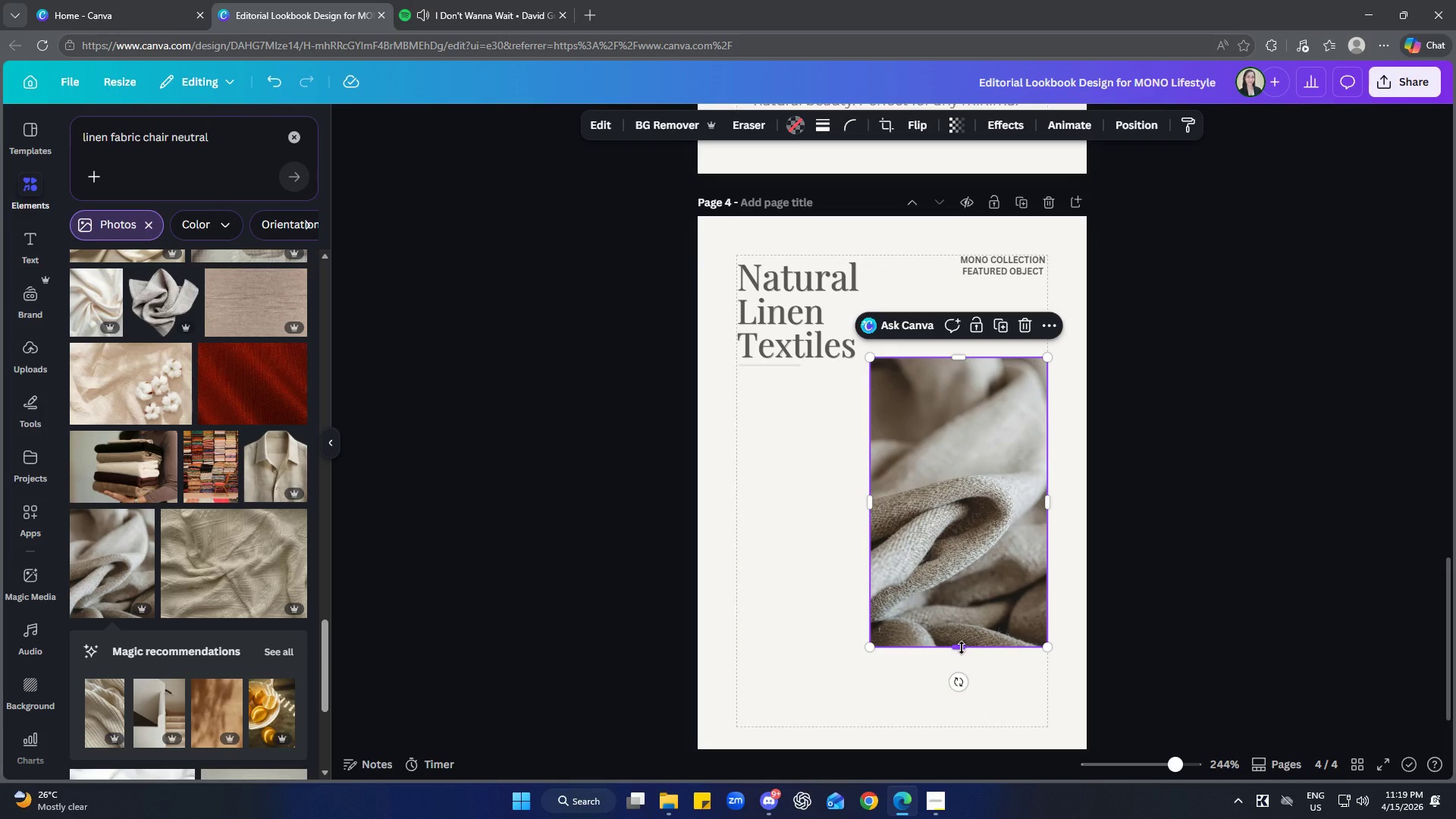 
left_click_drag(start_coordinate=[962, 648], to_coordinate=[961, 726])
 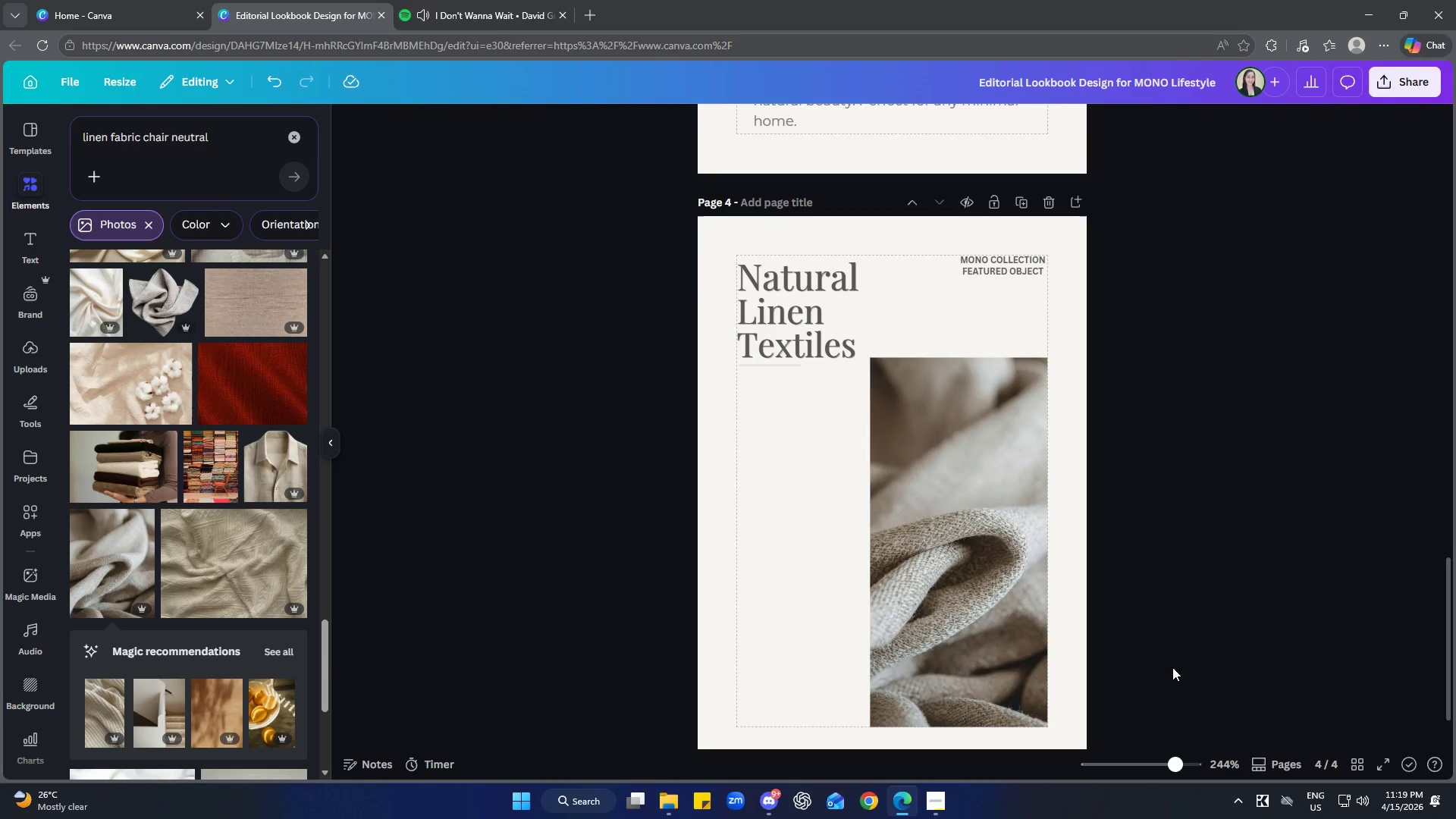 
double_click([975, 610])
 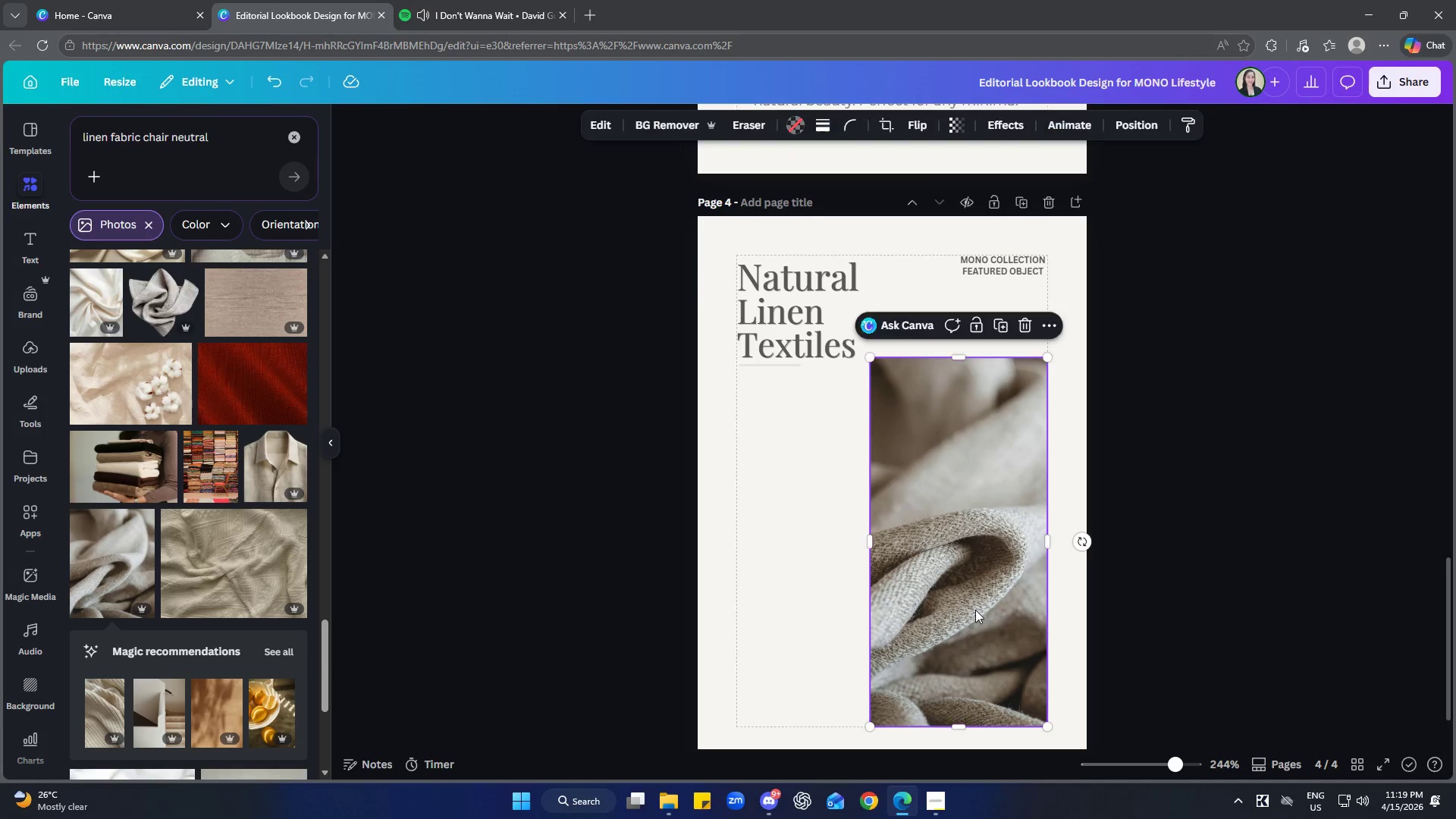 
triple_click([975, 610])
 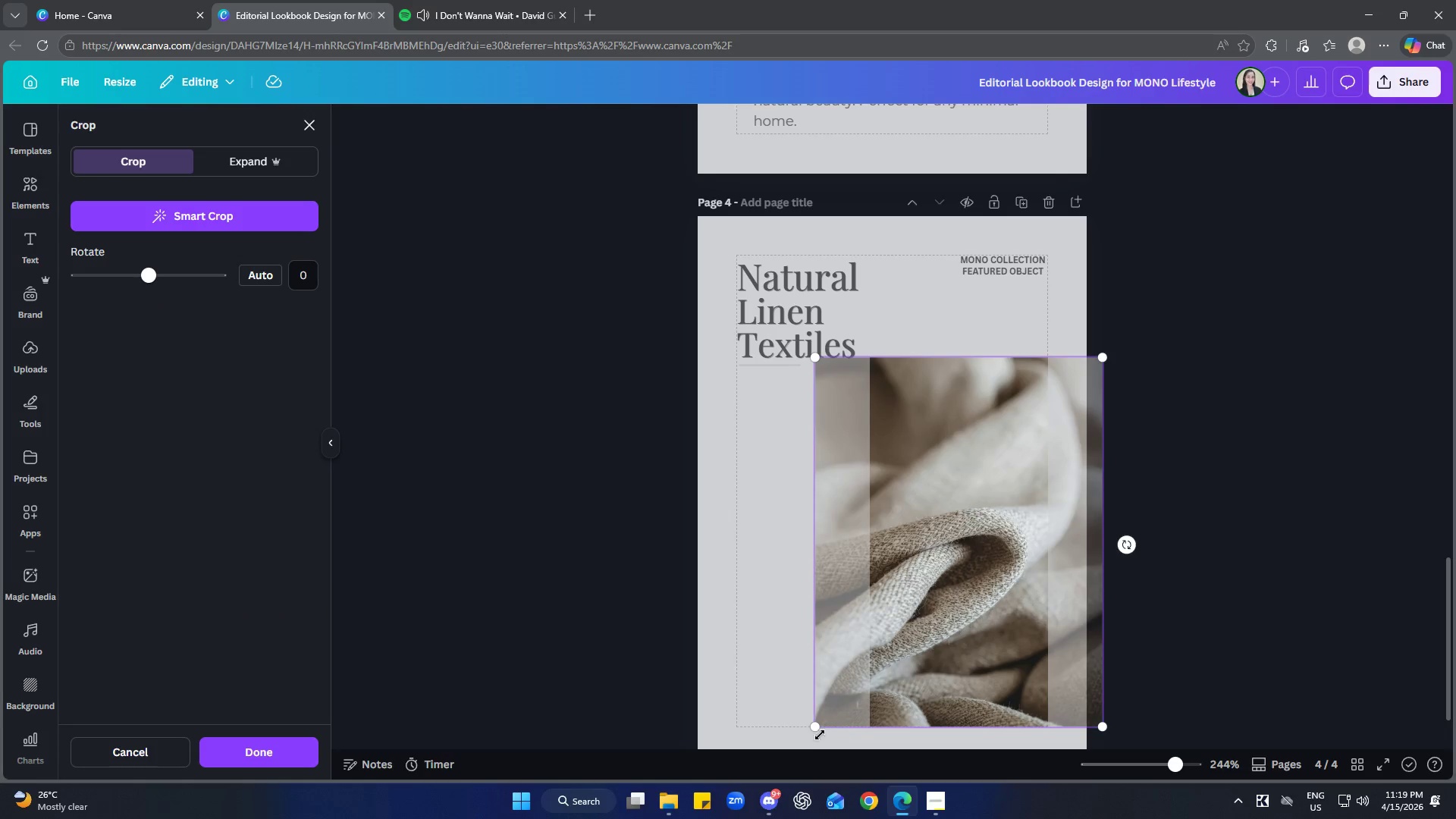 
left_click_drag(start_coordinate=[820, 731], to_coordinate=[861, 726])
 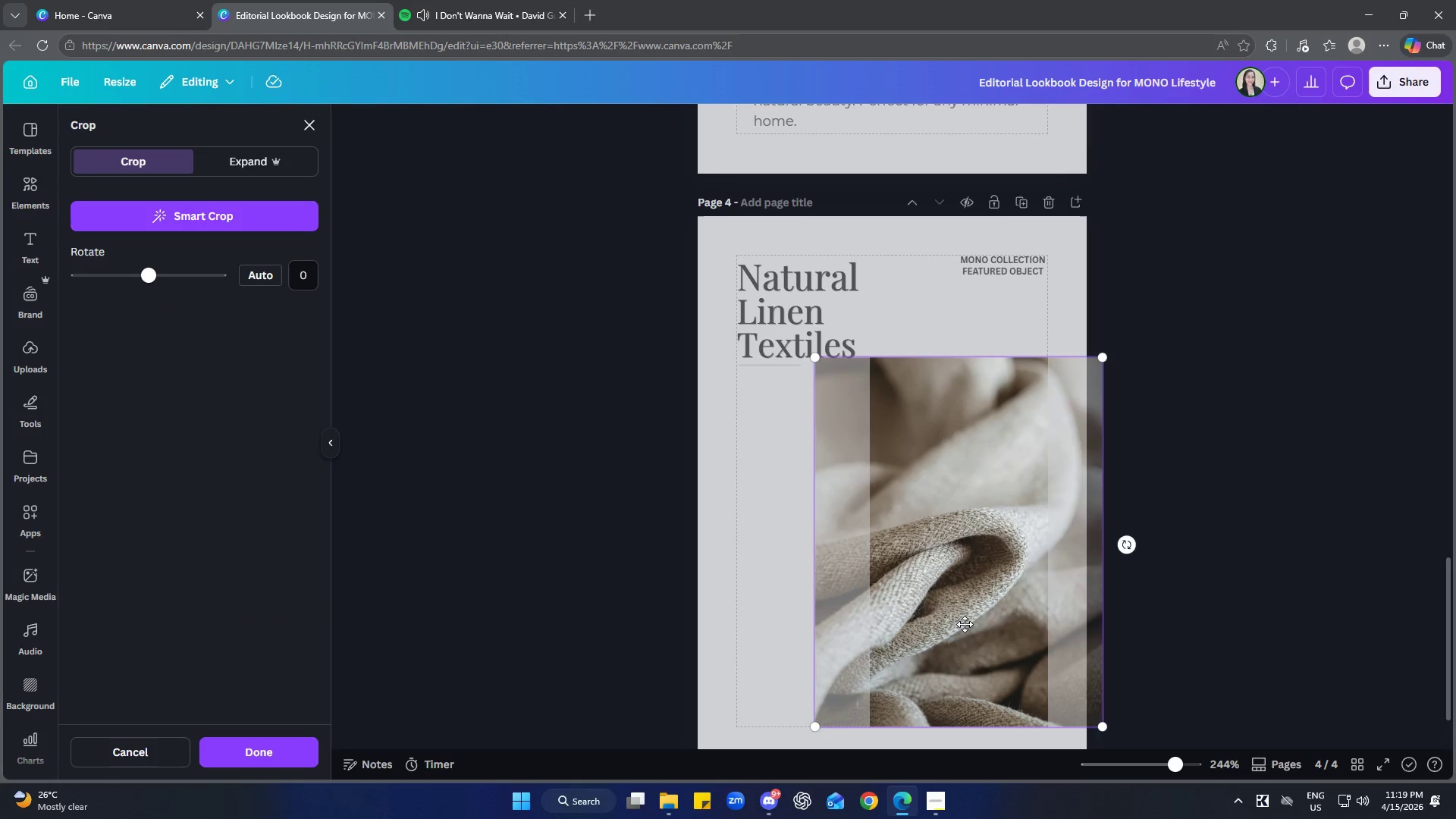 
left_click_drag(start_coordinate=[965, 623], to_coordinate=[1014, 622])
 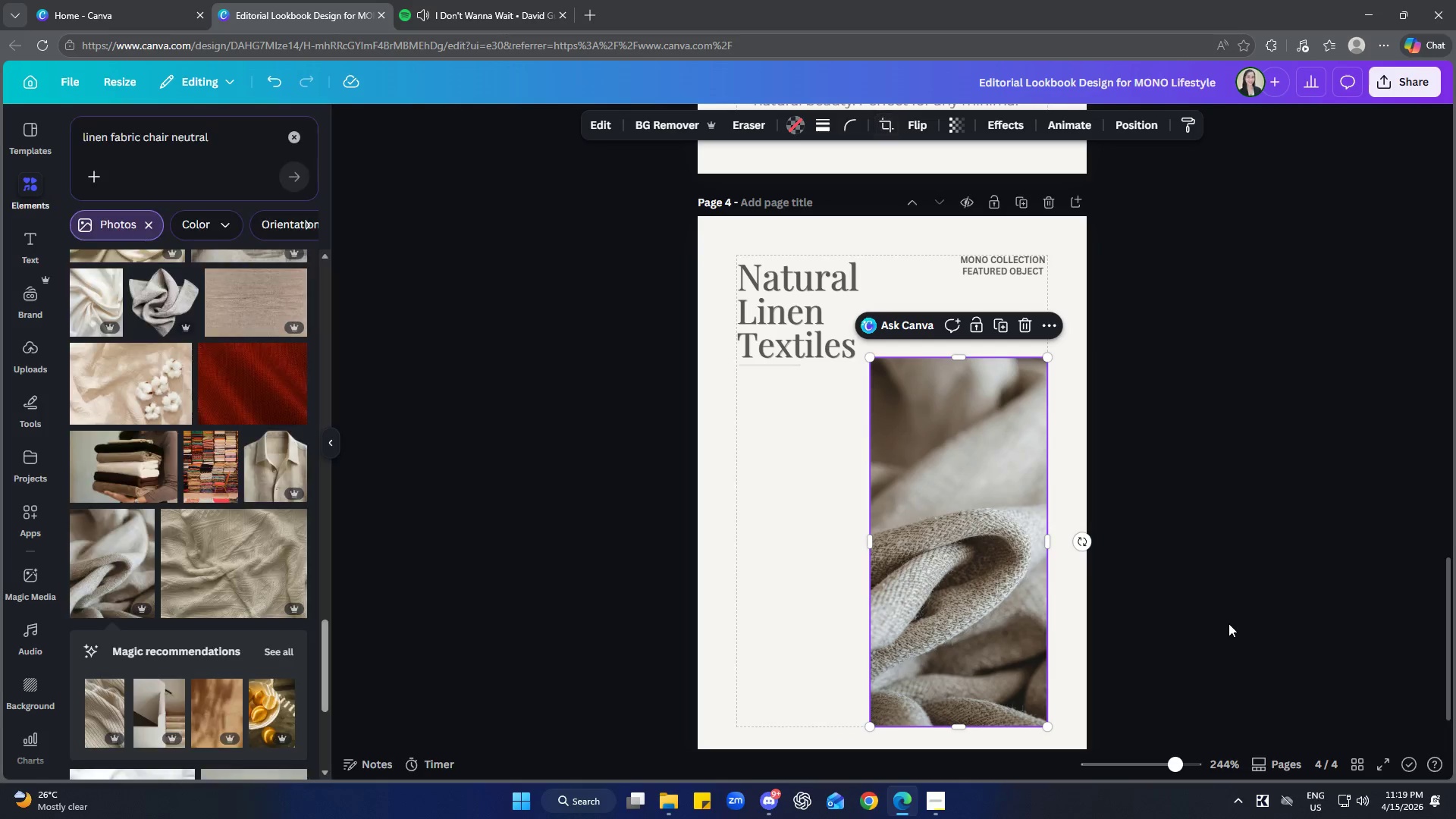 
double_click([1228, 623])
 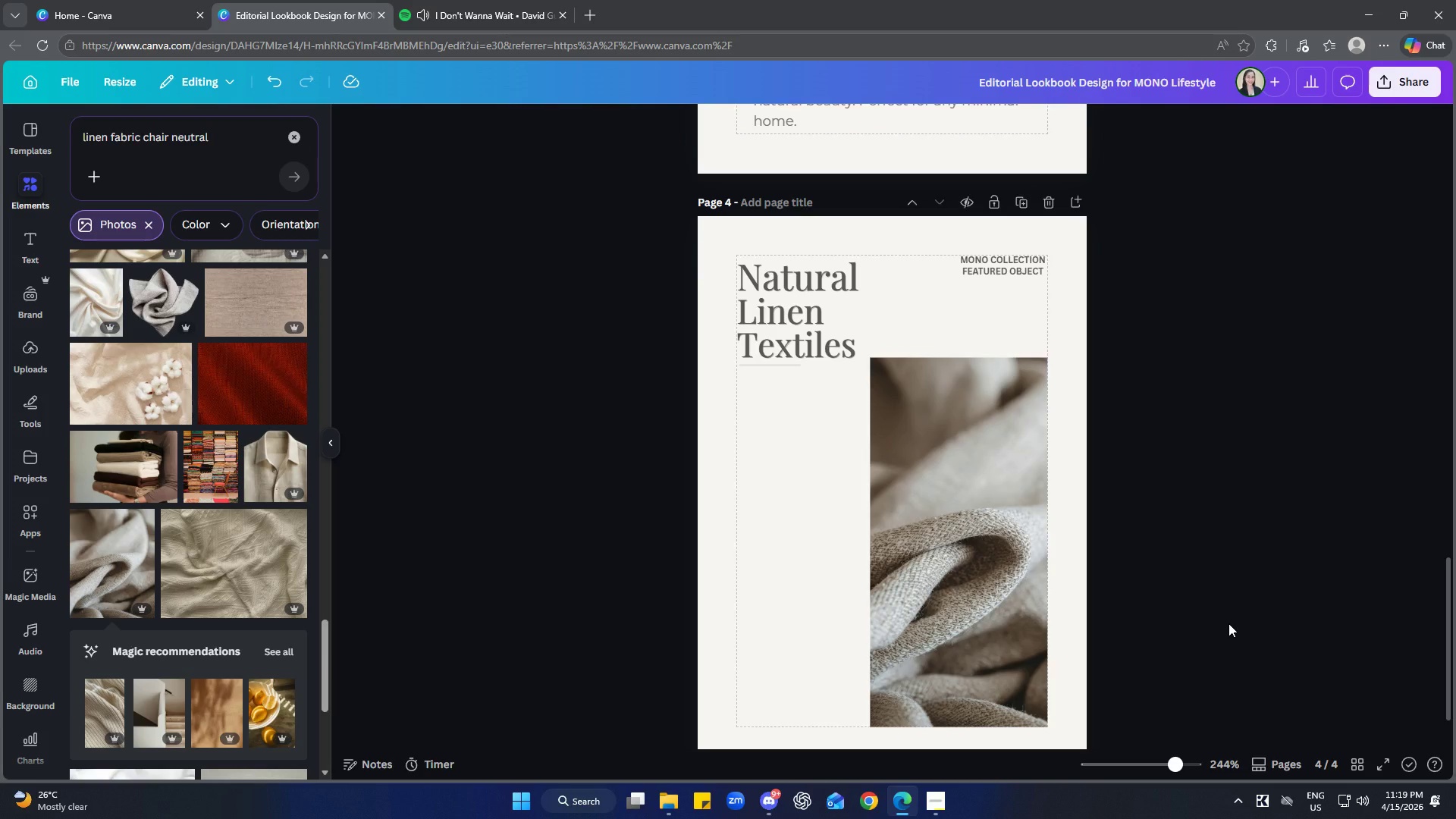 
scroll: coordinate [1244, 600], scroll_direction: down, amount: 3.0
 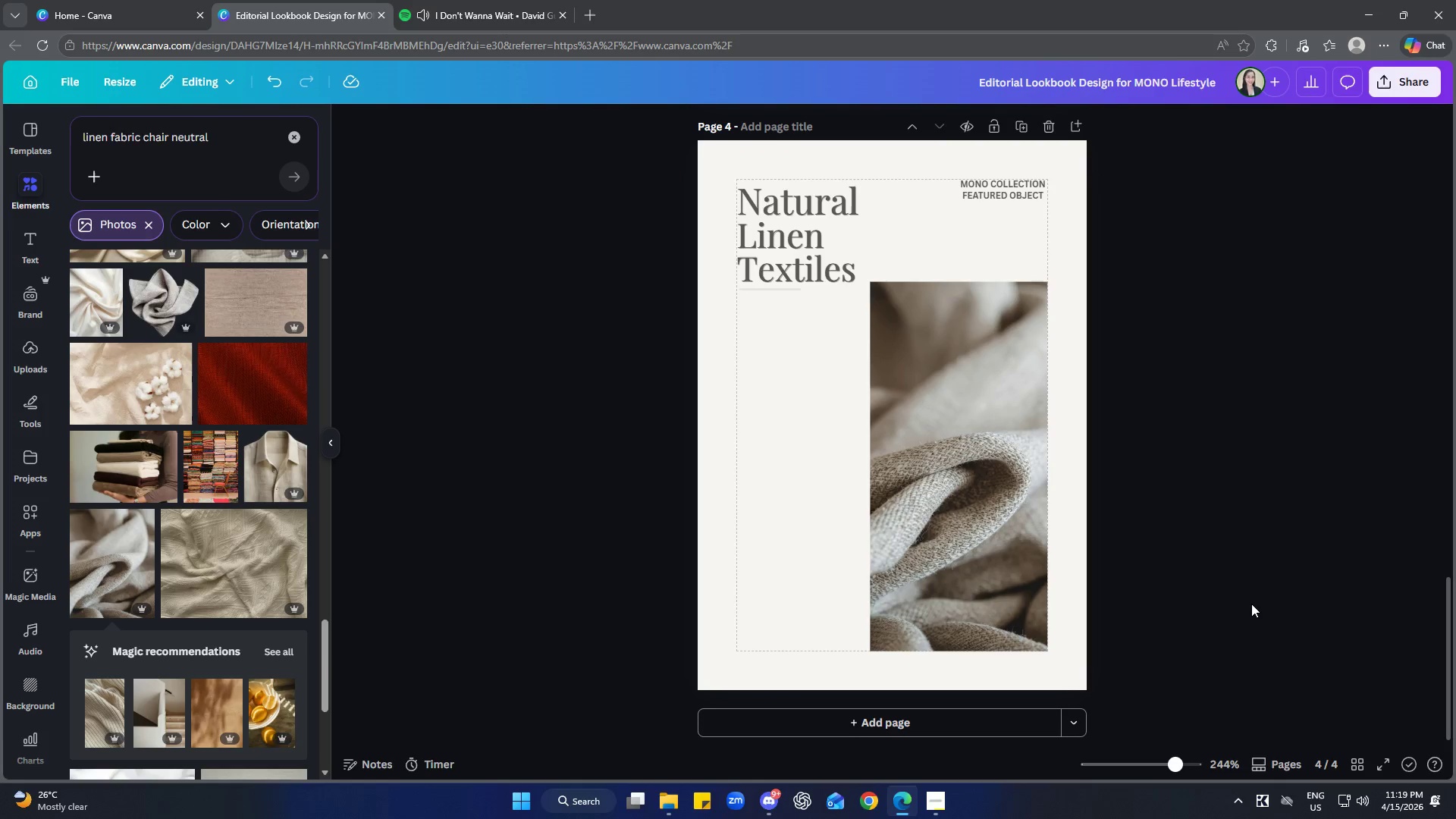 
scroll: coordinate [1251, 601], scroll_direction: up, amount: 1.0
 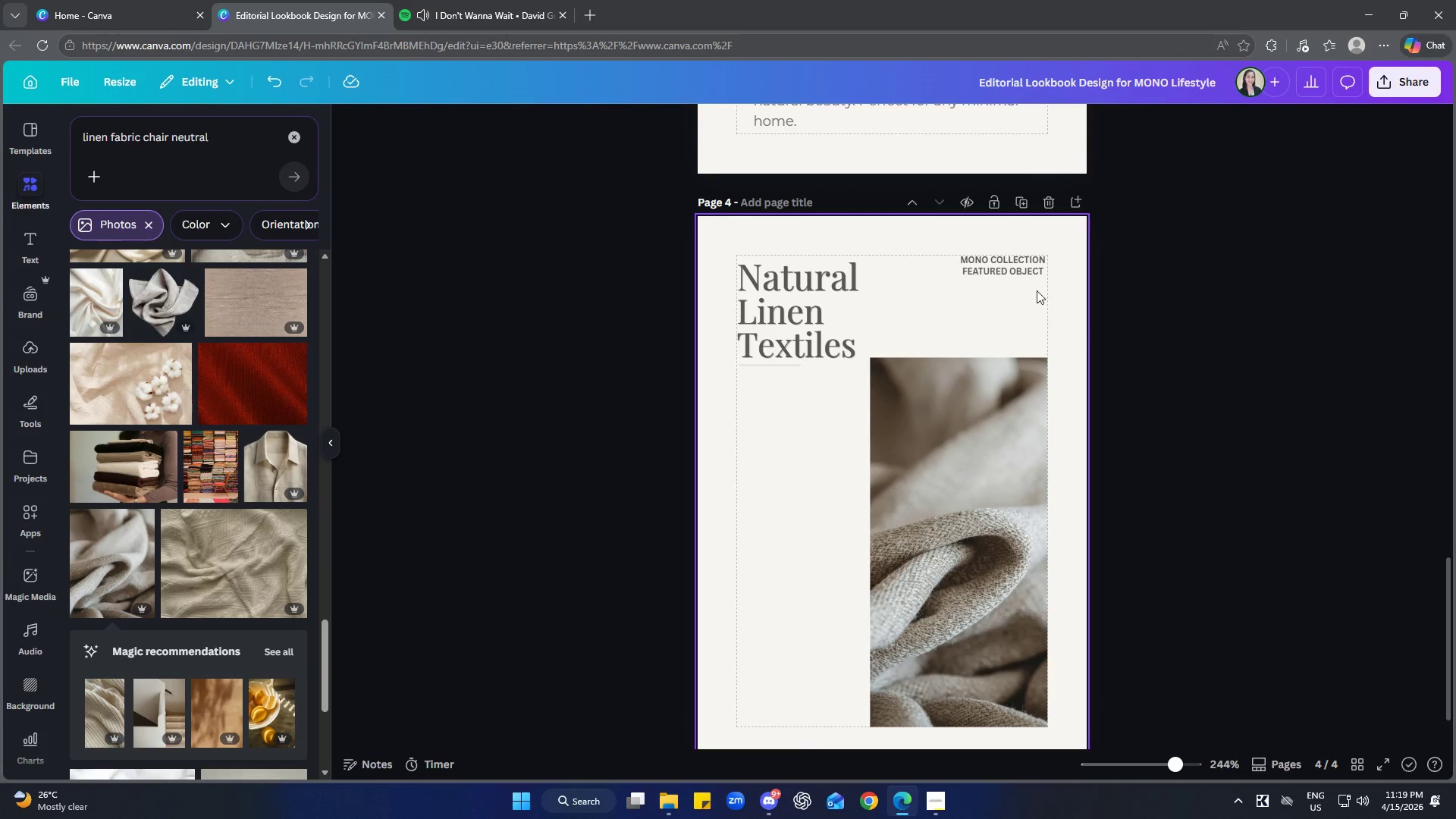 
left_click([1018, 268])
 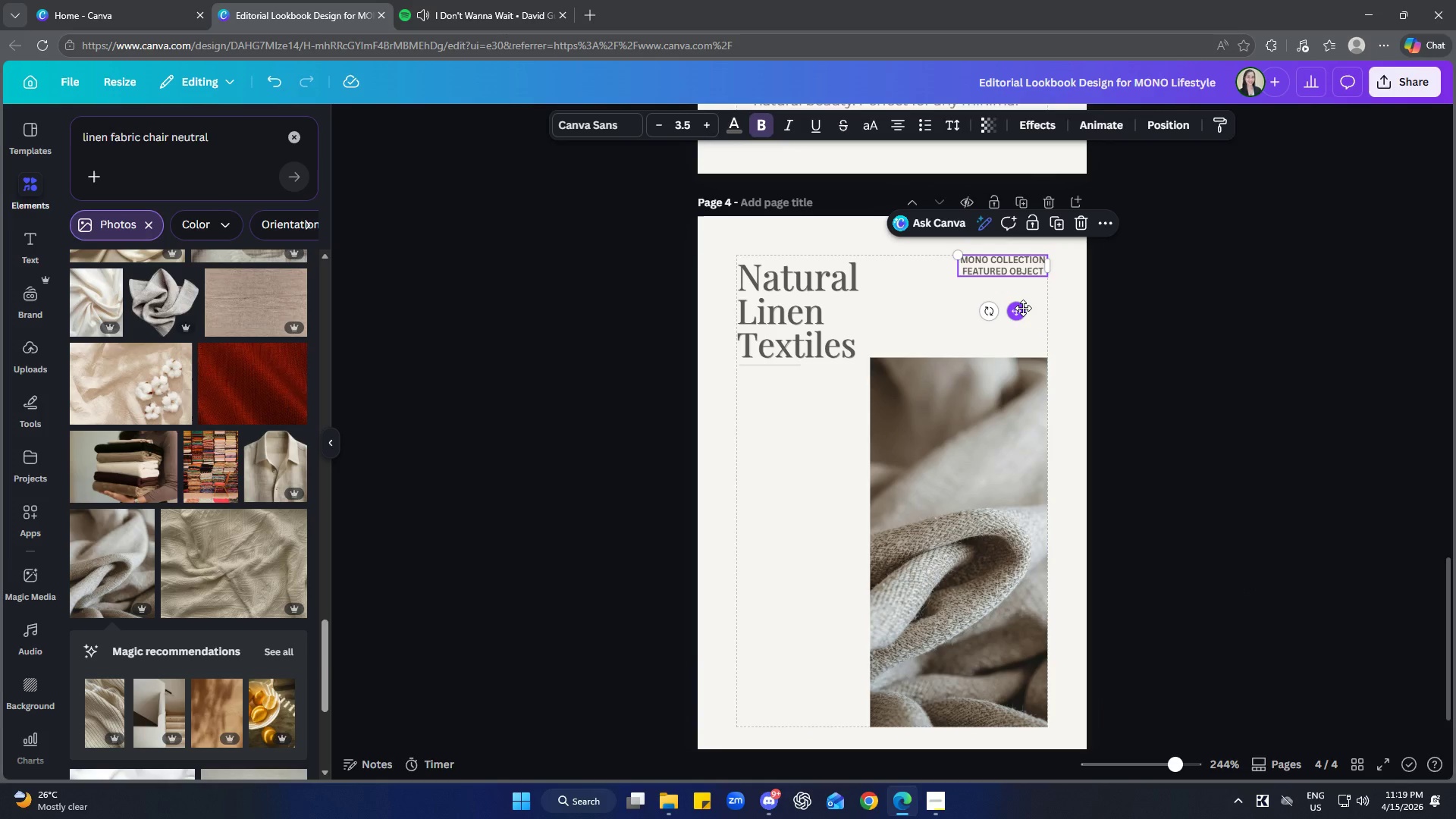 
left_click_drag(start_coordinate=[1023, 308], to_coordinate=[1024, 315])
 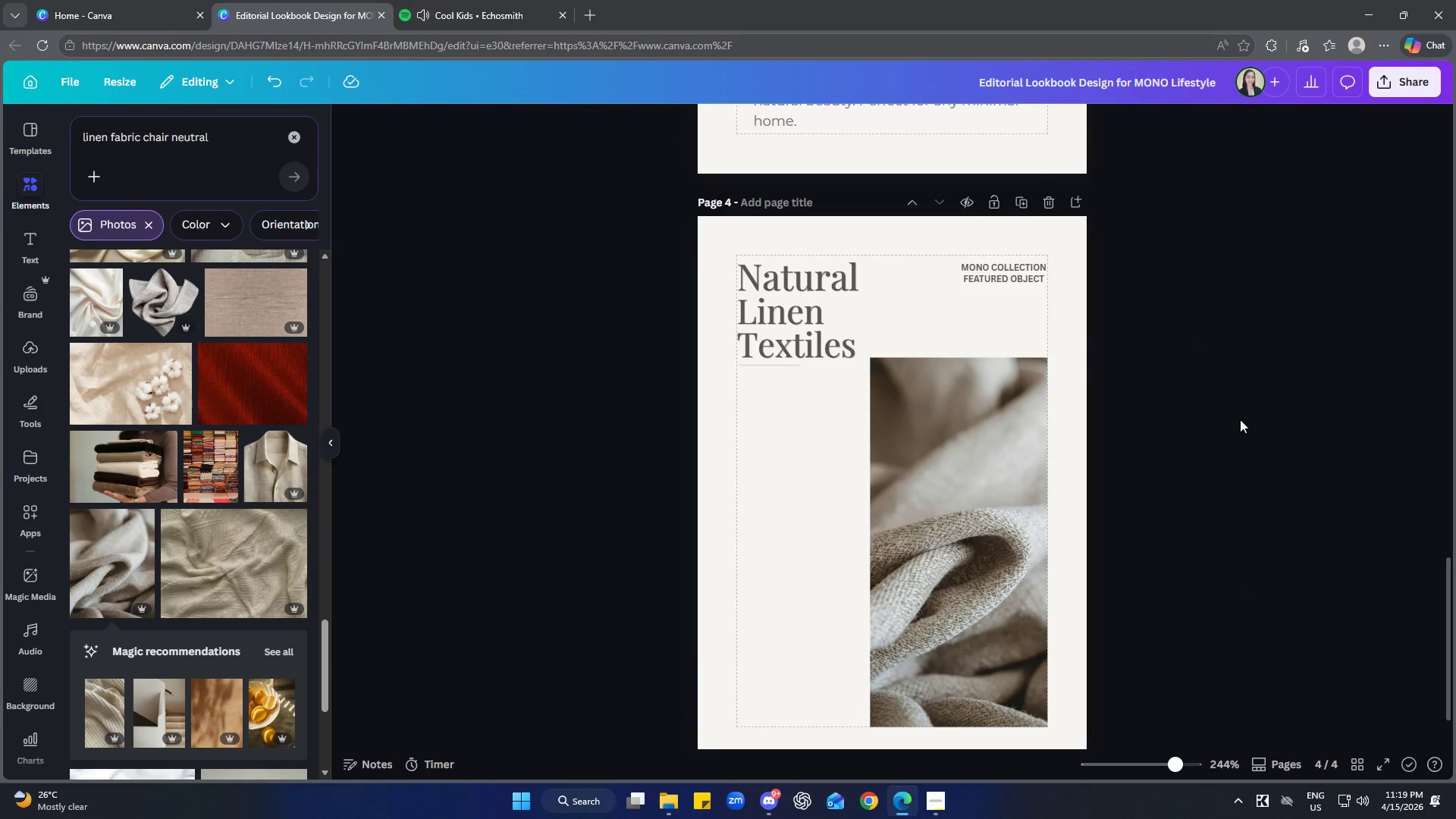 
scroll: coordinate [1239, 429], scroll_direction: down, amount: 2.0
 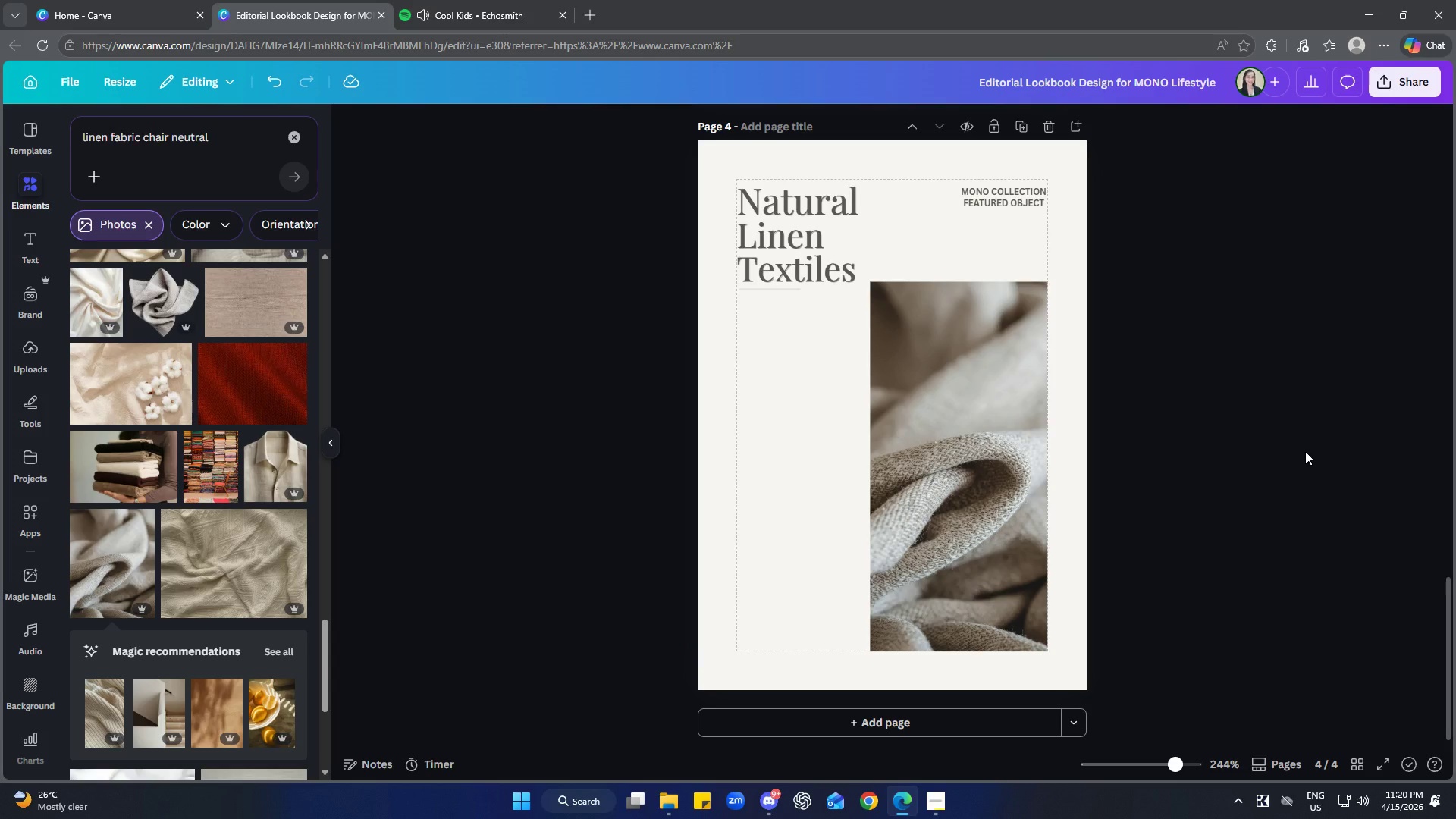 
wait(22.93)
 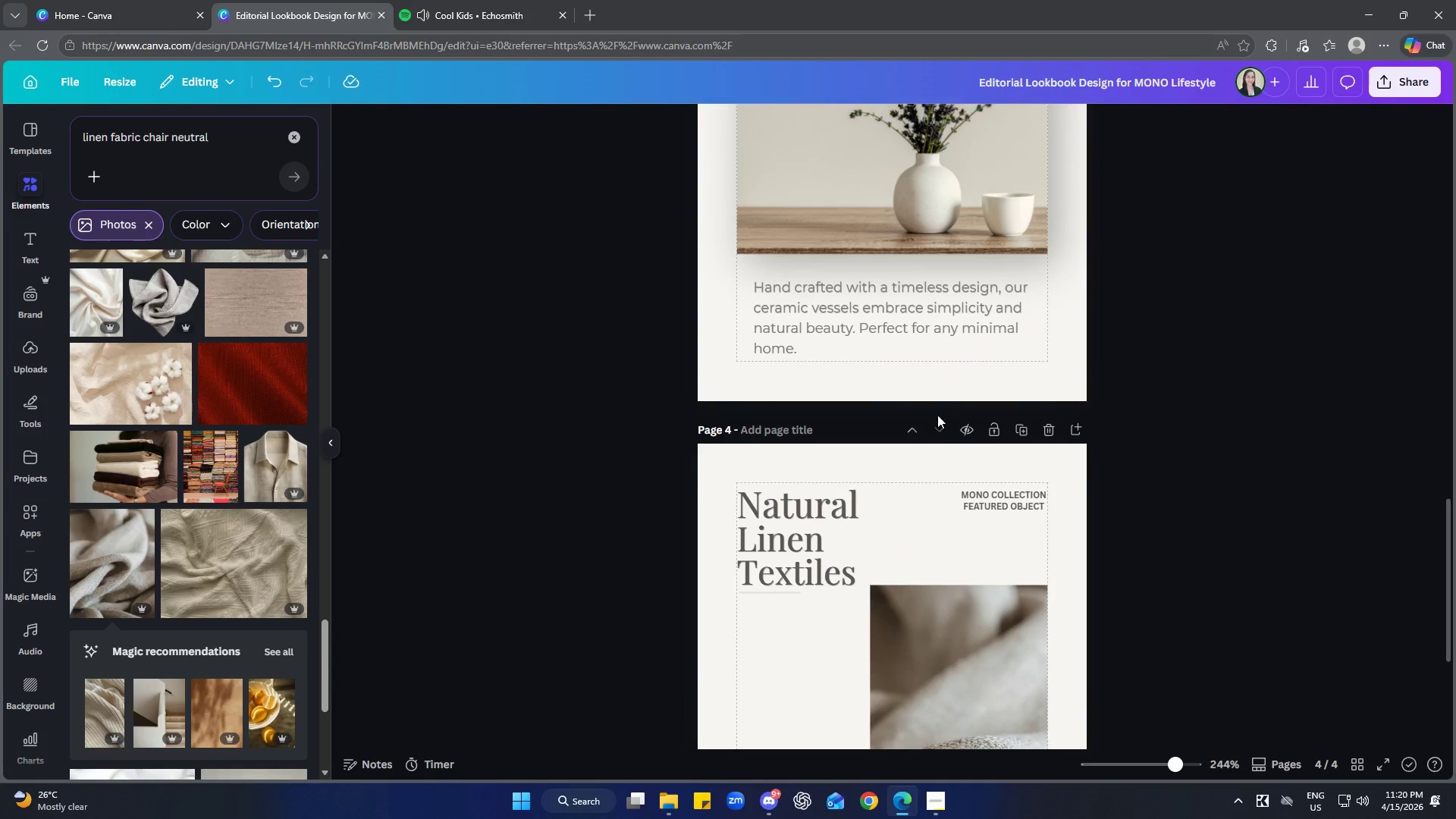 
left_click([916, 337])
 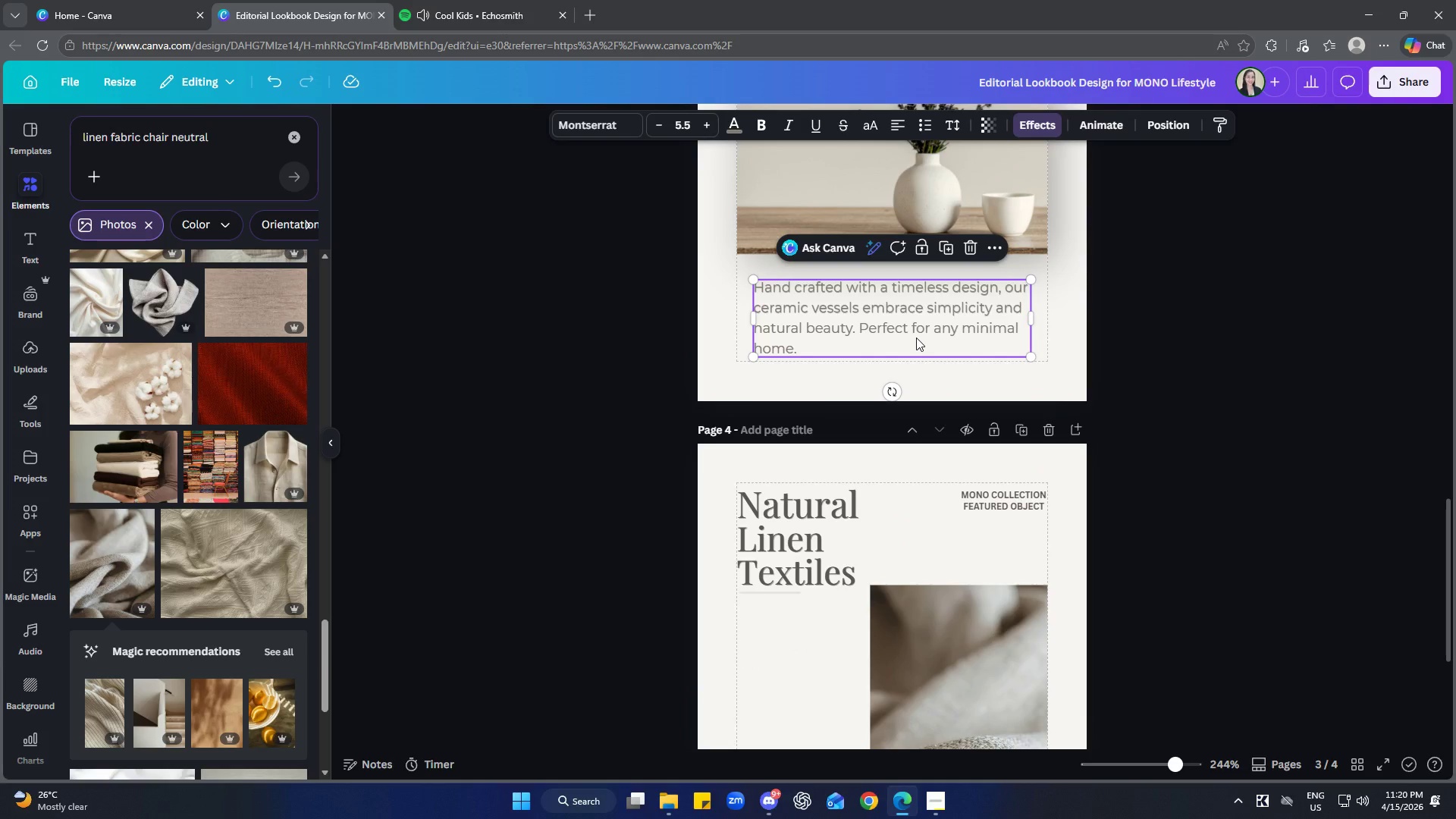 
scroll: coordinate [996, 422], scroll_direction: up, amount: 4.0
 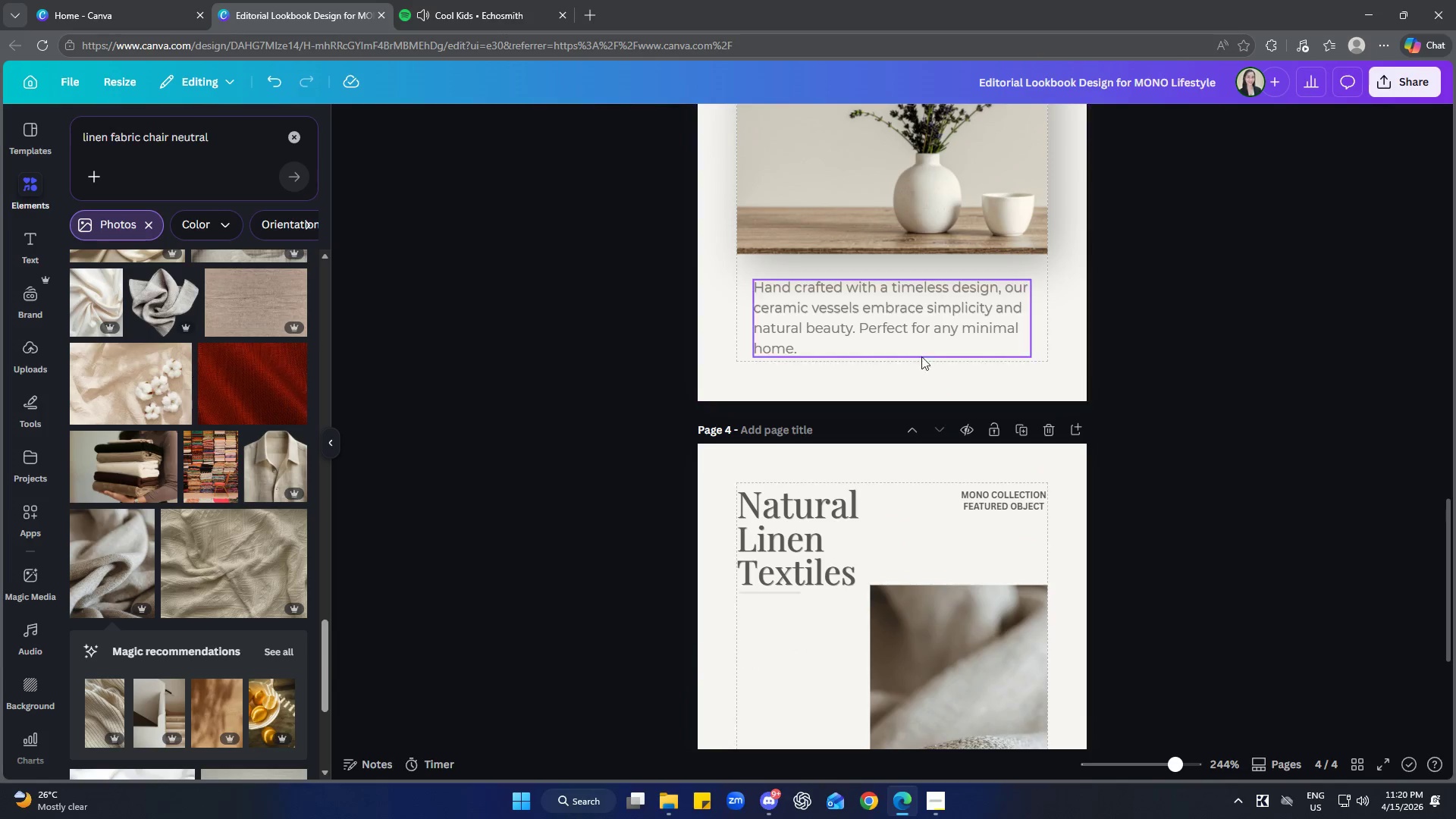 
key(Control+ControlLeft)
 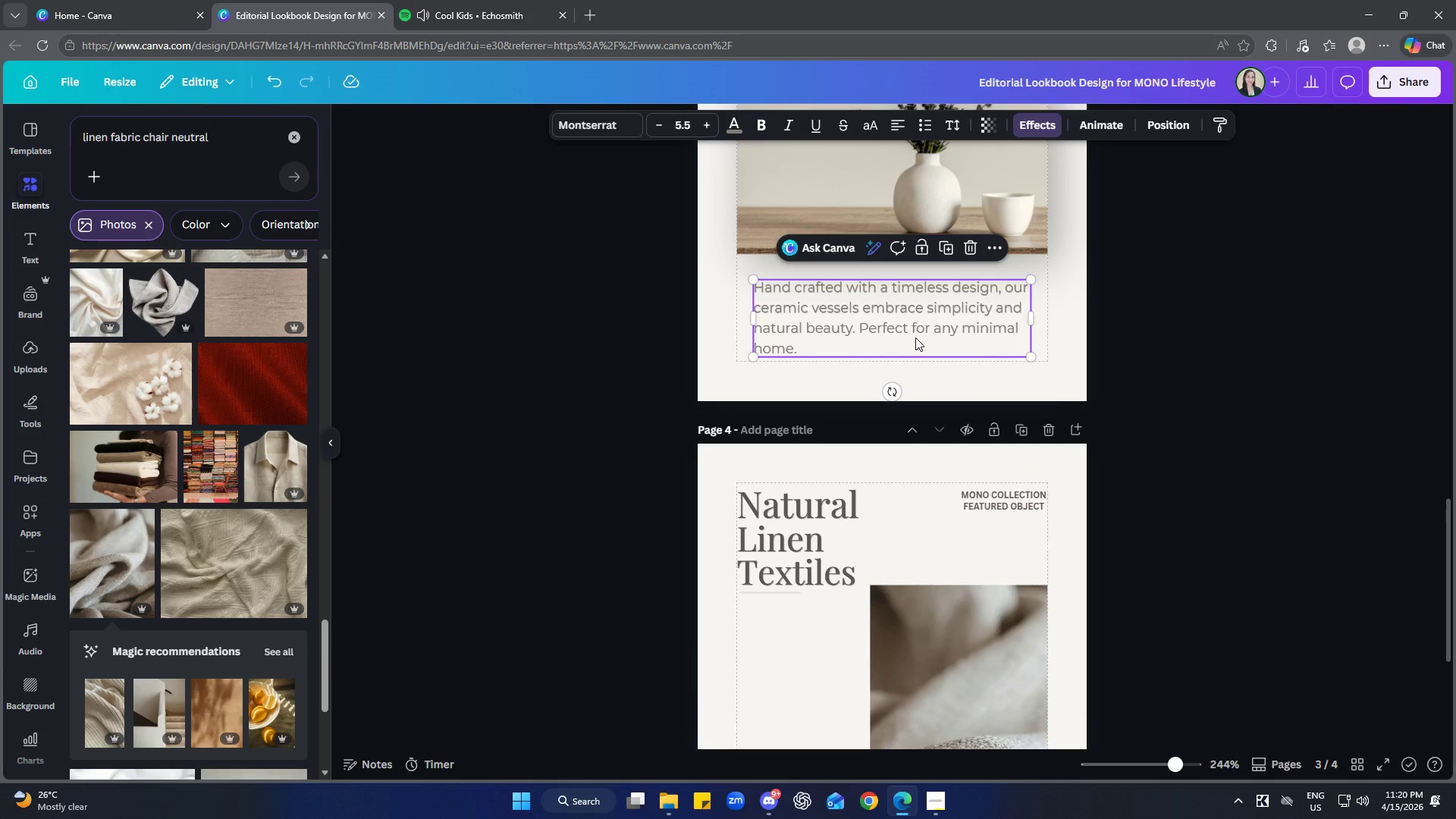 
key(Control+C)
 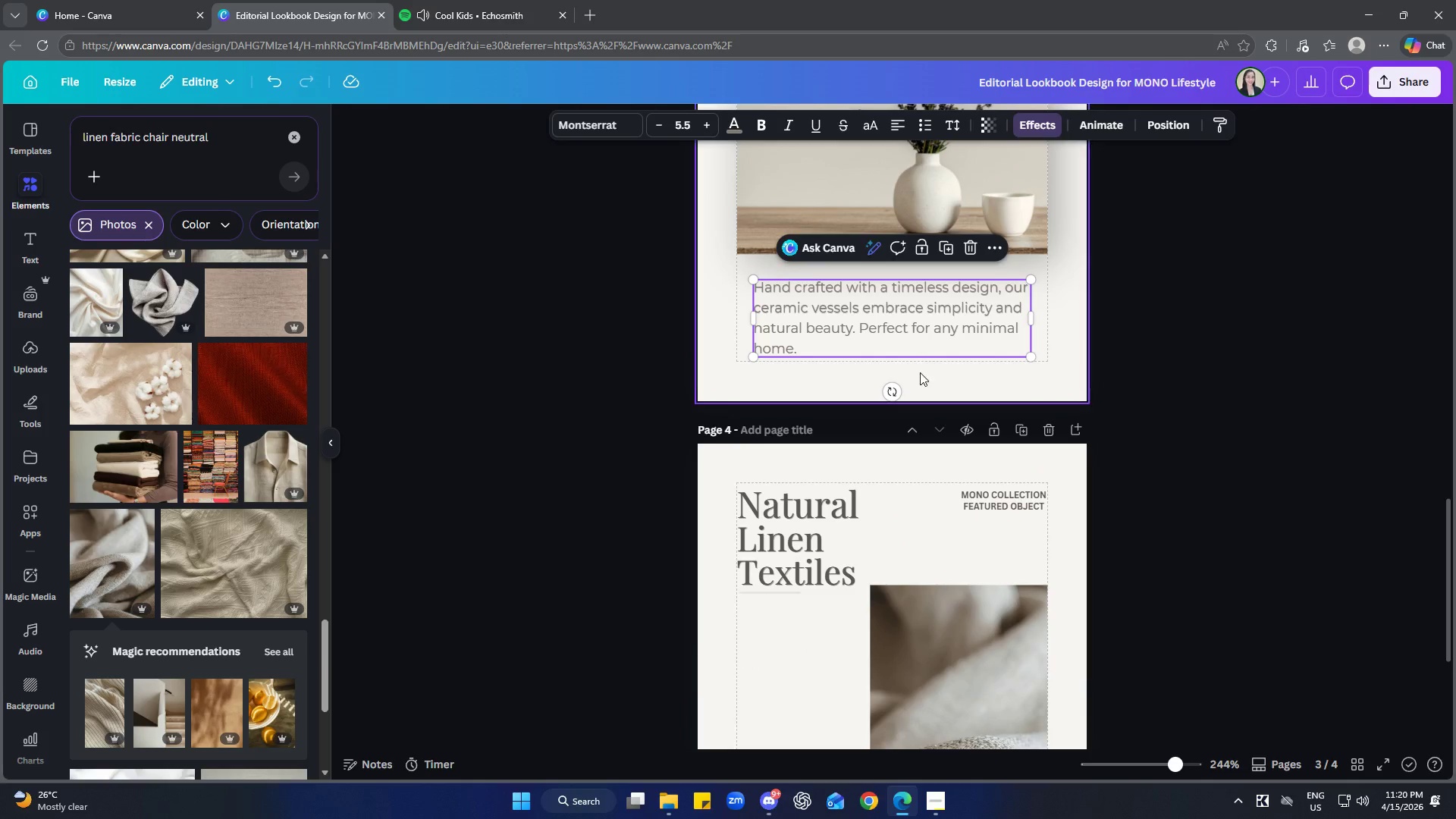 
left_click([770, 488])
 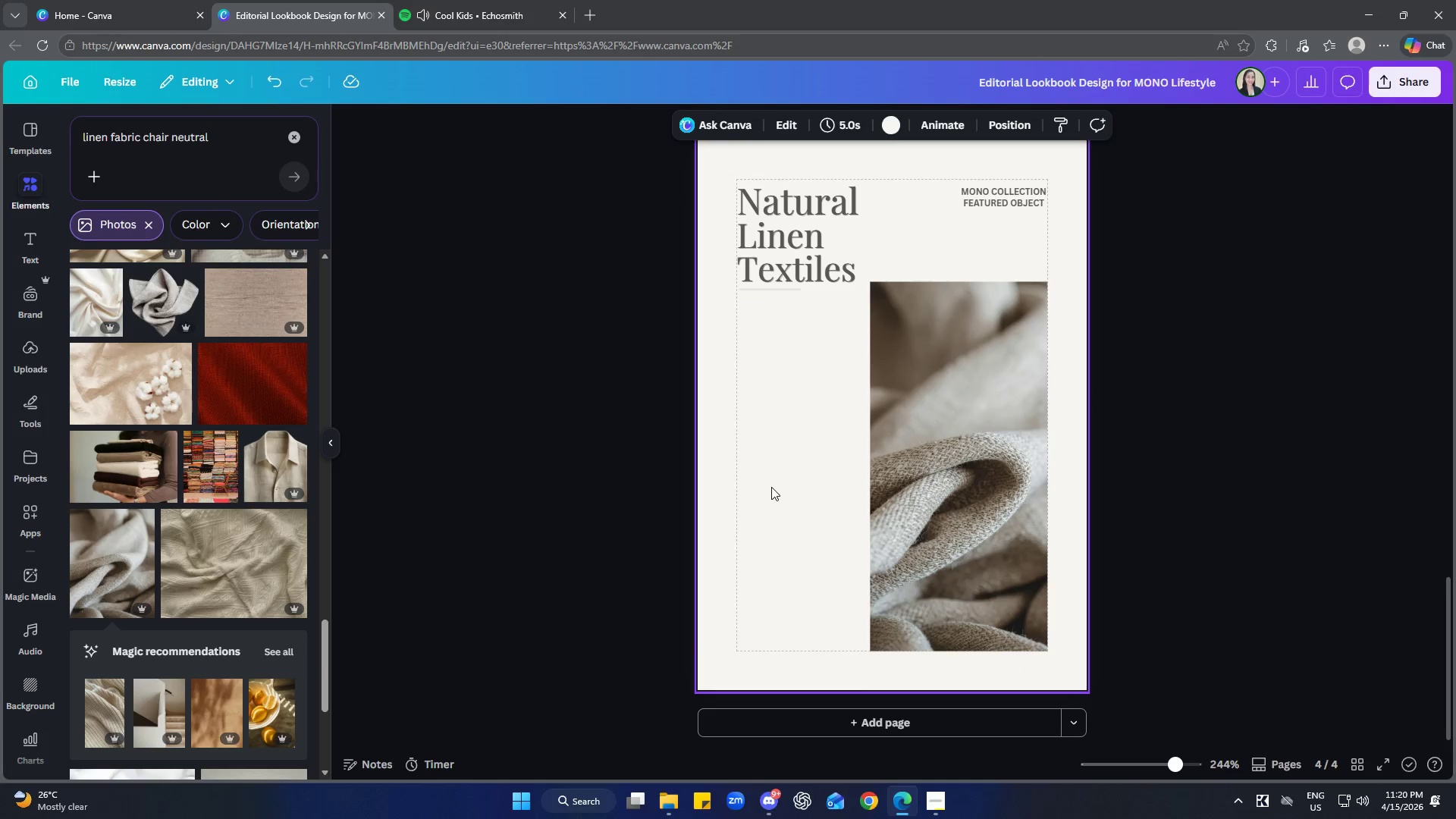 
scroll: coordinate [920, 413], scroll_direction: down, amount: 4.0
 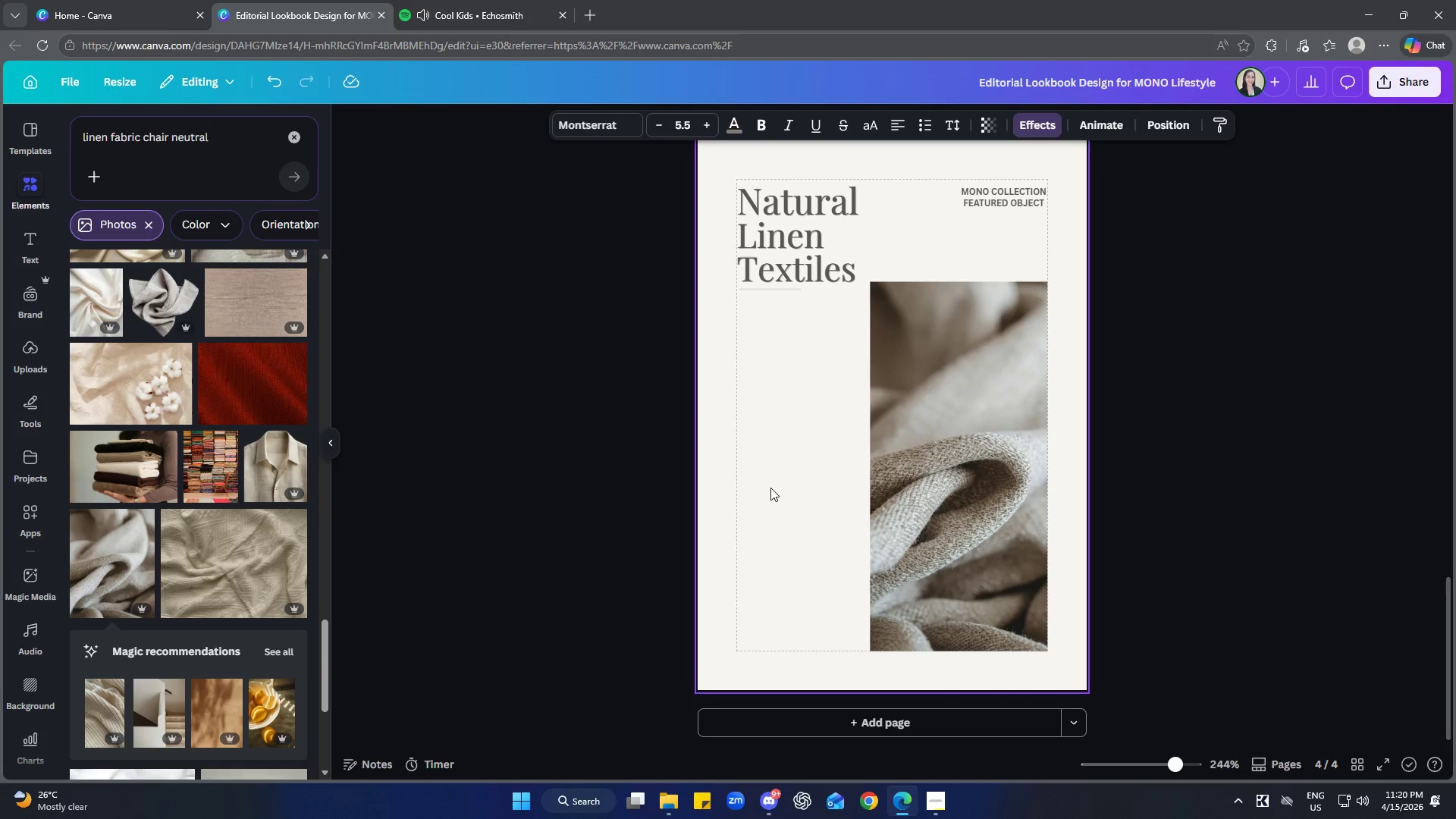 
key(Control+V)
 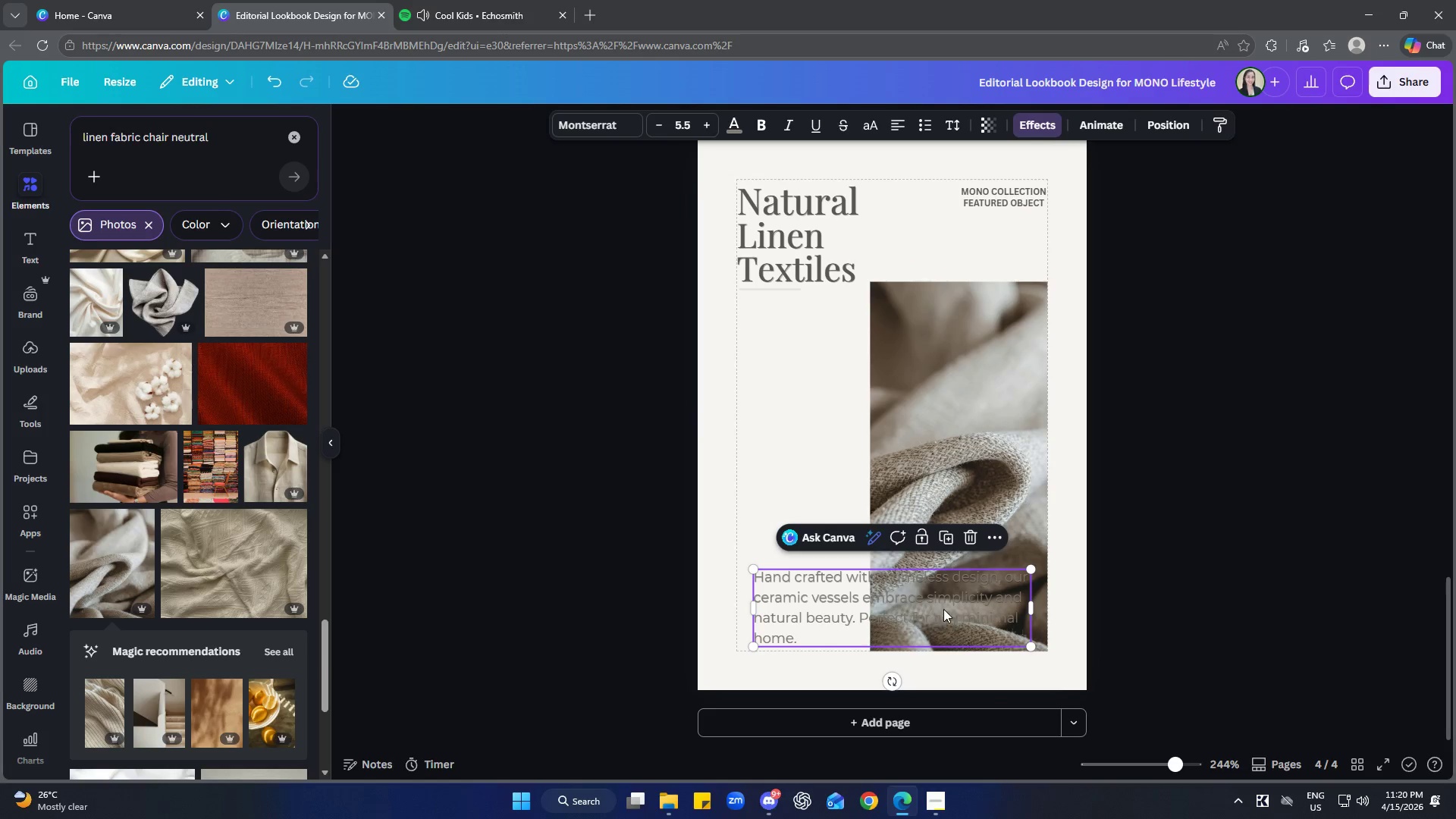 
left_click_drag(start_coordinate=[942, 608], to_coordinate=[927, 411])
 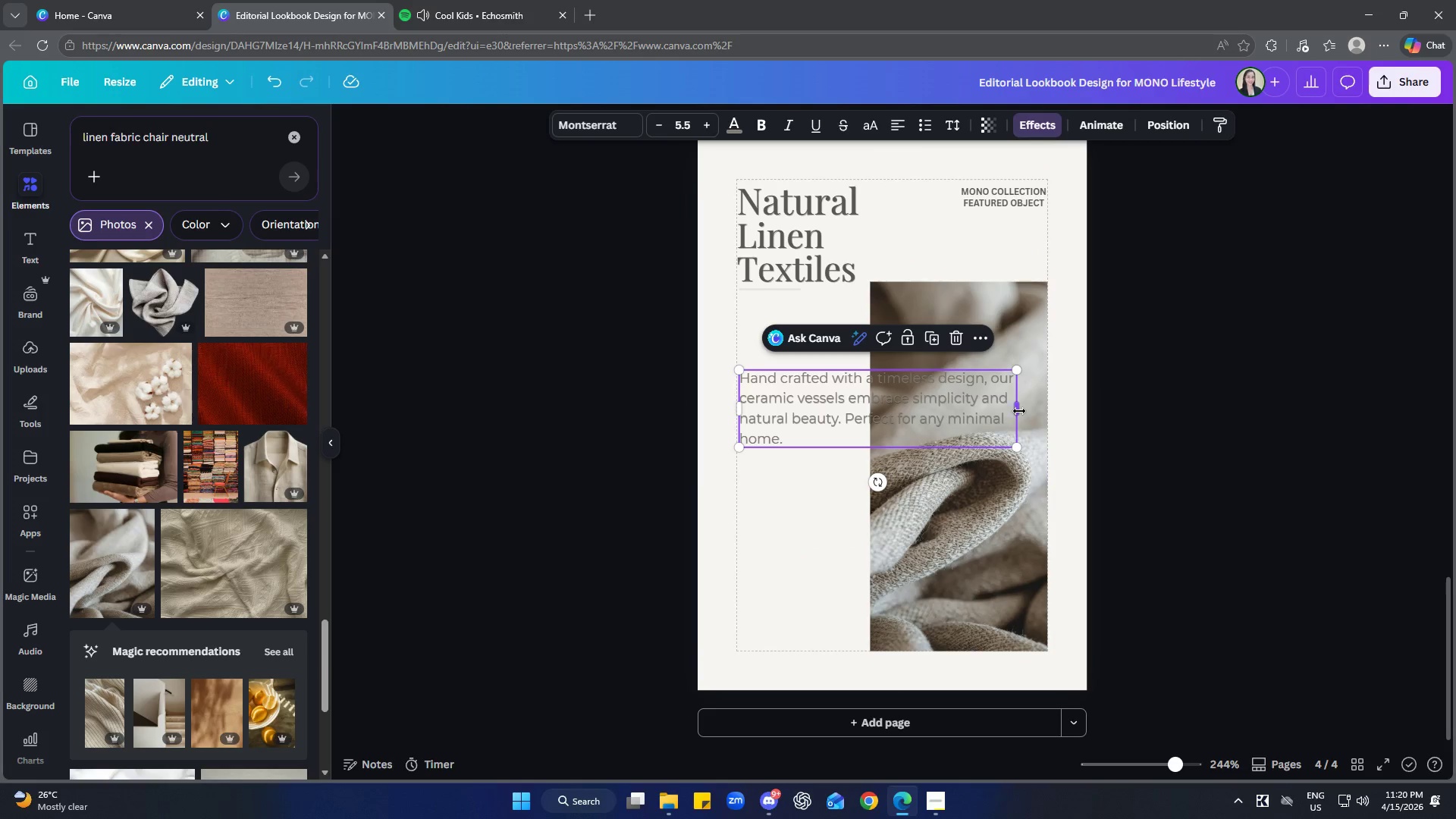 
left_click_drag(start_coordinate=[1019, 411], to_coordinate=[849, 428])
 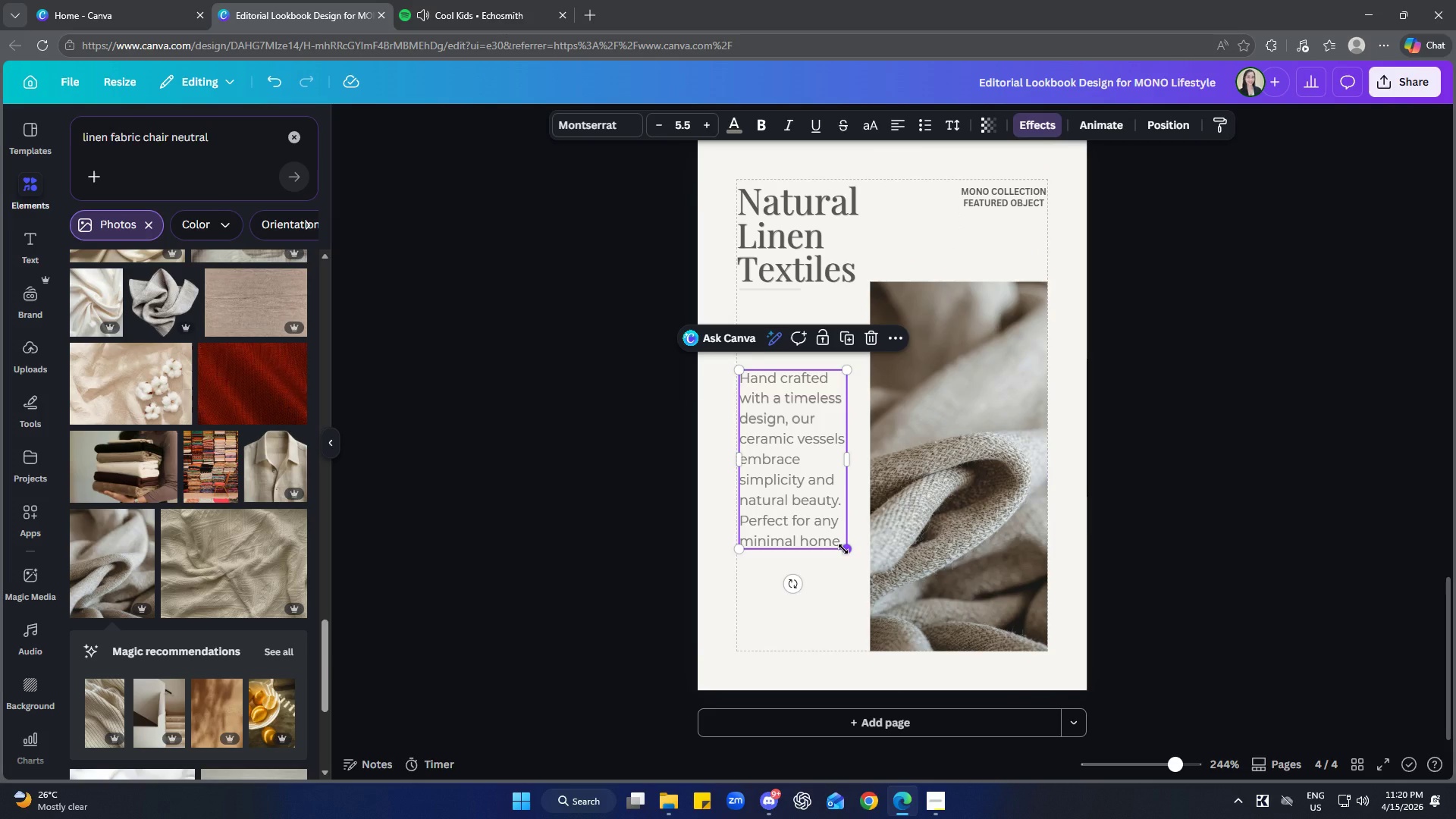 
left_click_drag(start_coordinate=[843, 549], to_coordinate=[855, 592])
 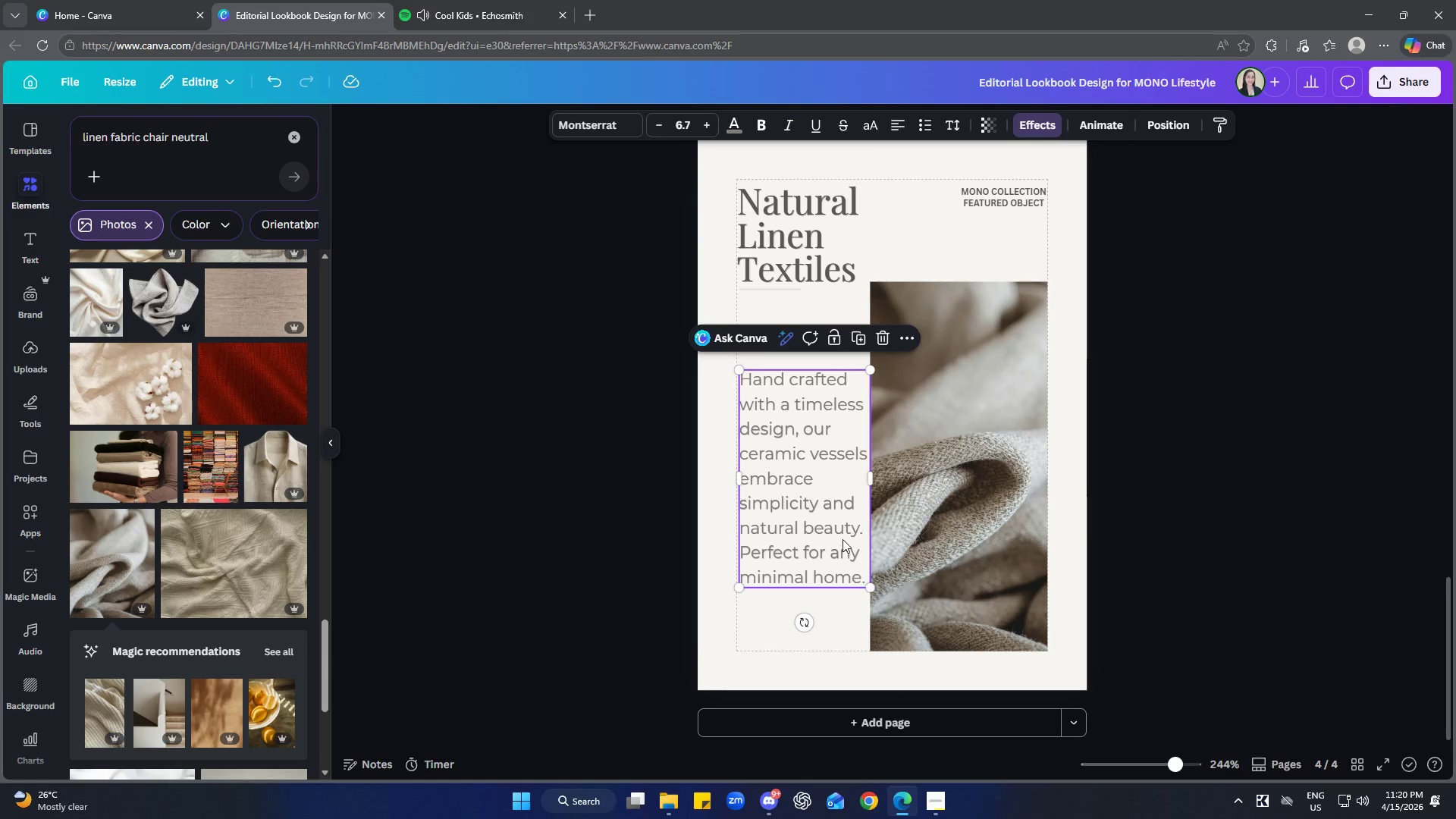 
left_click_drag(start_coordinate=[843, 539], to_coordinate=[843, 519])
 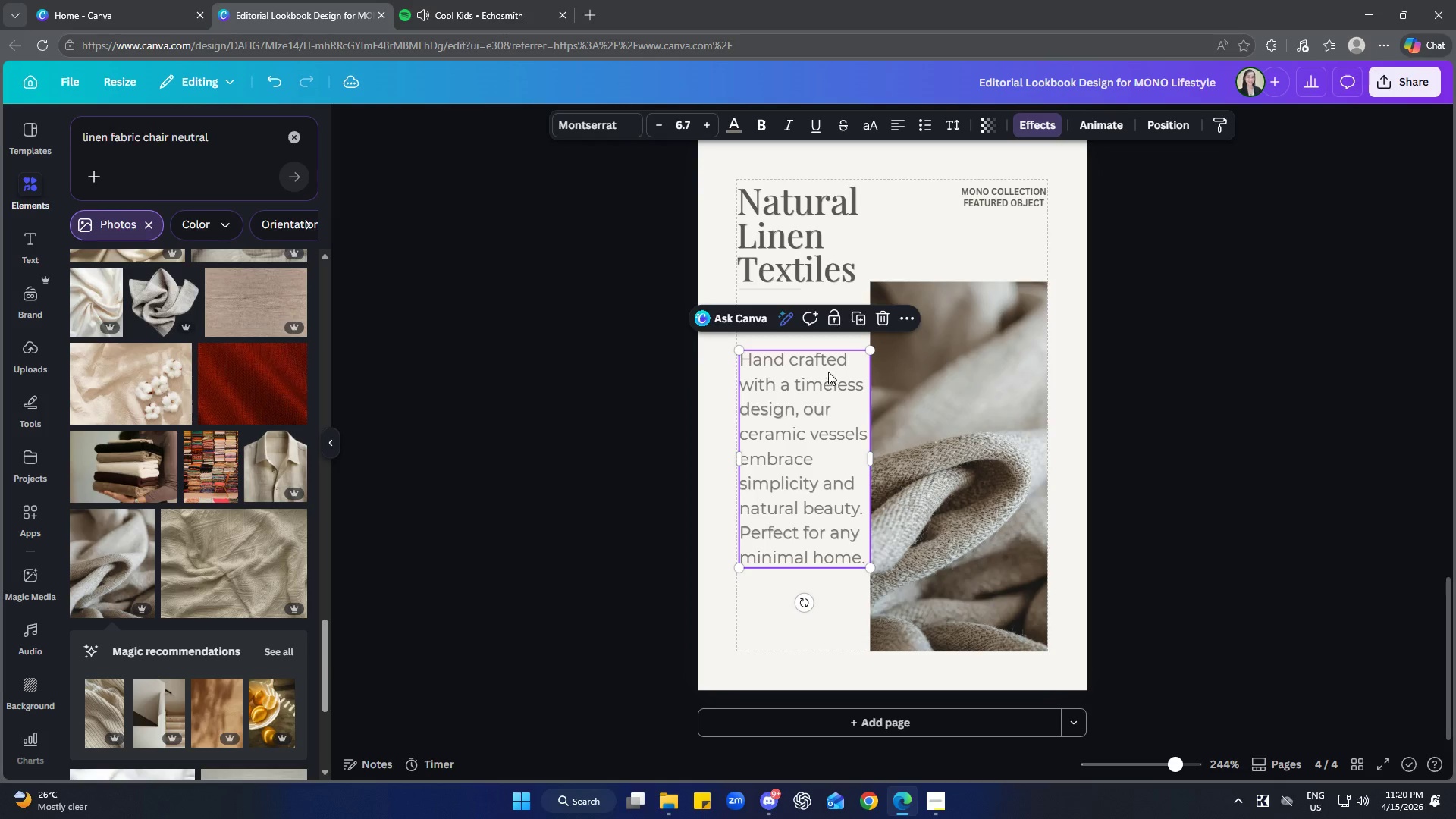 
left_click([828, 369])
 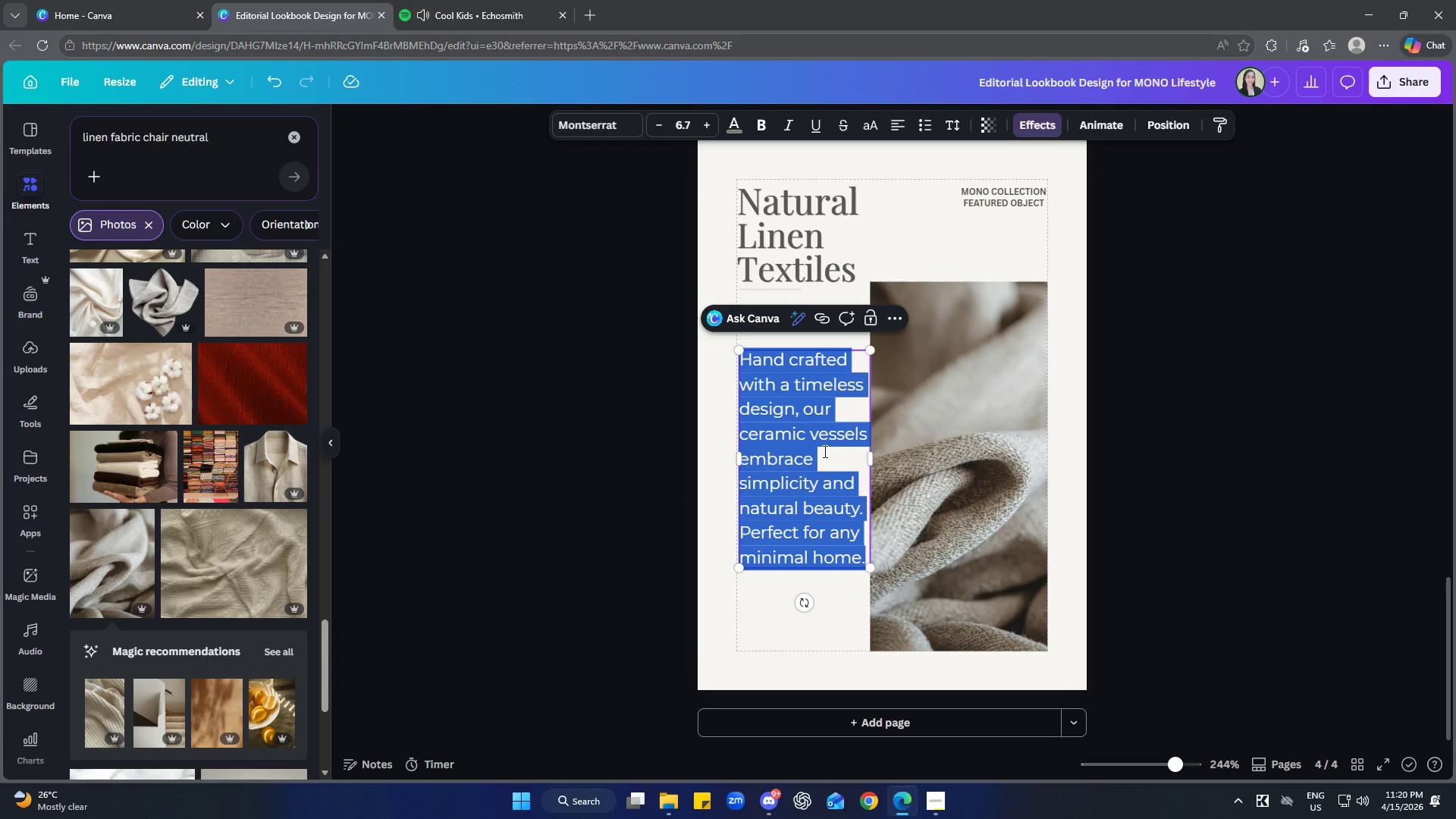 
hold_key(key=ShiftLeft, duration=0.64)
 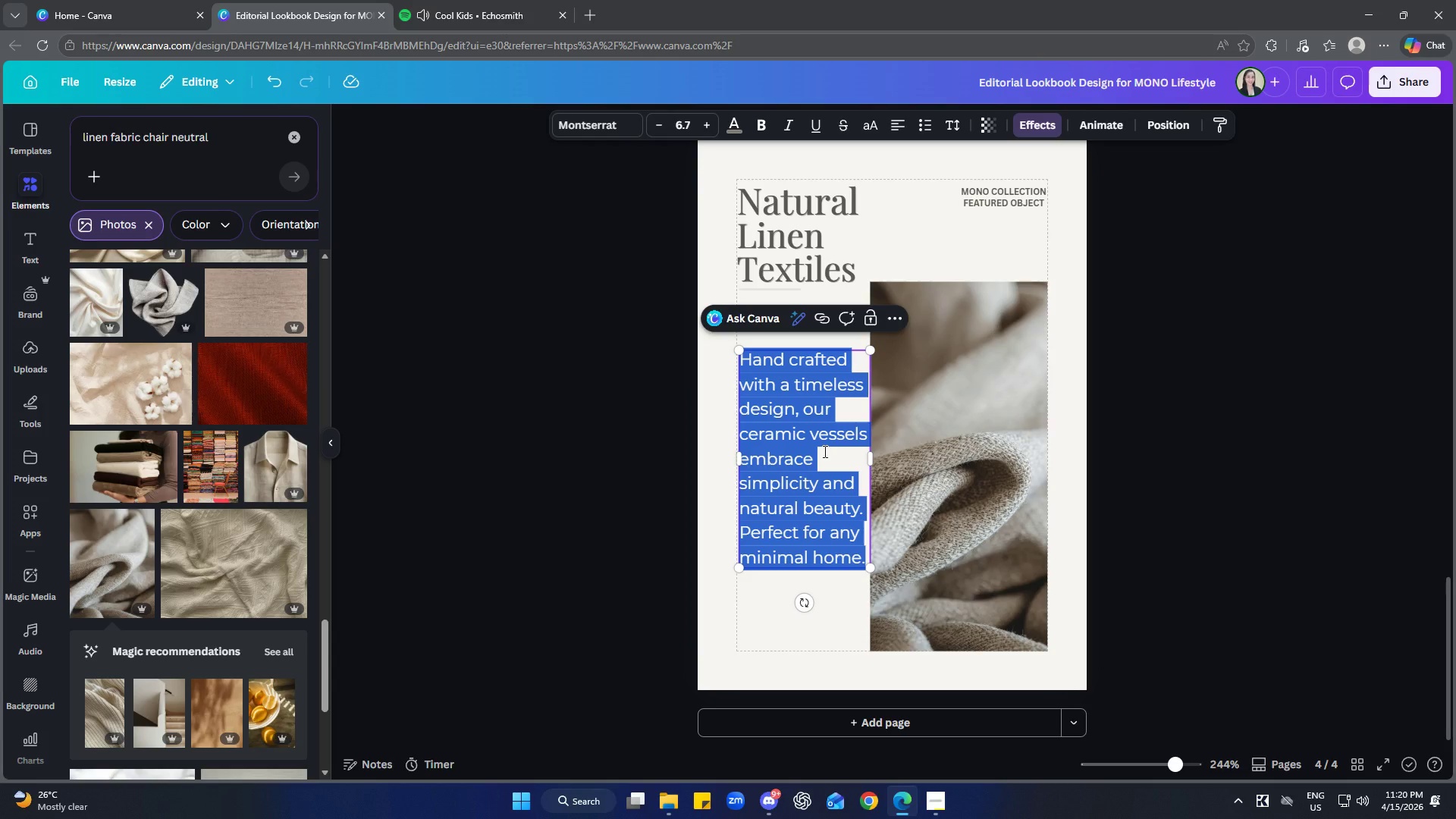 
type(Our Coll)
key(Backspace)
key(Backspace)
key(Backspace)
key(Backspace)
type(collection of ora)
key(Backspace)
type(ganic linen text)
key(Backspace)
type(iles)
key(Backspace)
key(Backspace)
key(Backspace)
type(t)
key(Backspace)
key(Backspace)
type(tiles offers a soft, timeless tocu)
key(Backspace)
key(Backspace)
type(uch. Each piece is crafted from pure linen for breathanil)
key(Backspace)
key(Backspace)
key(Backspace)
type(bility and comfotr)
key(Backspace)
key(Backspace)
type(rt.)
 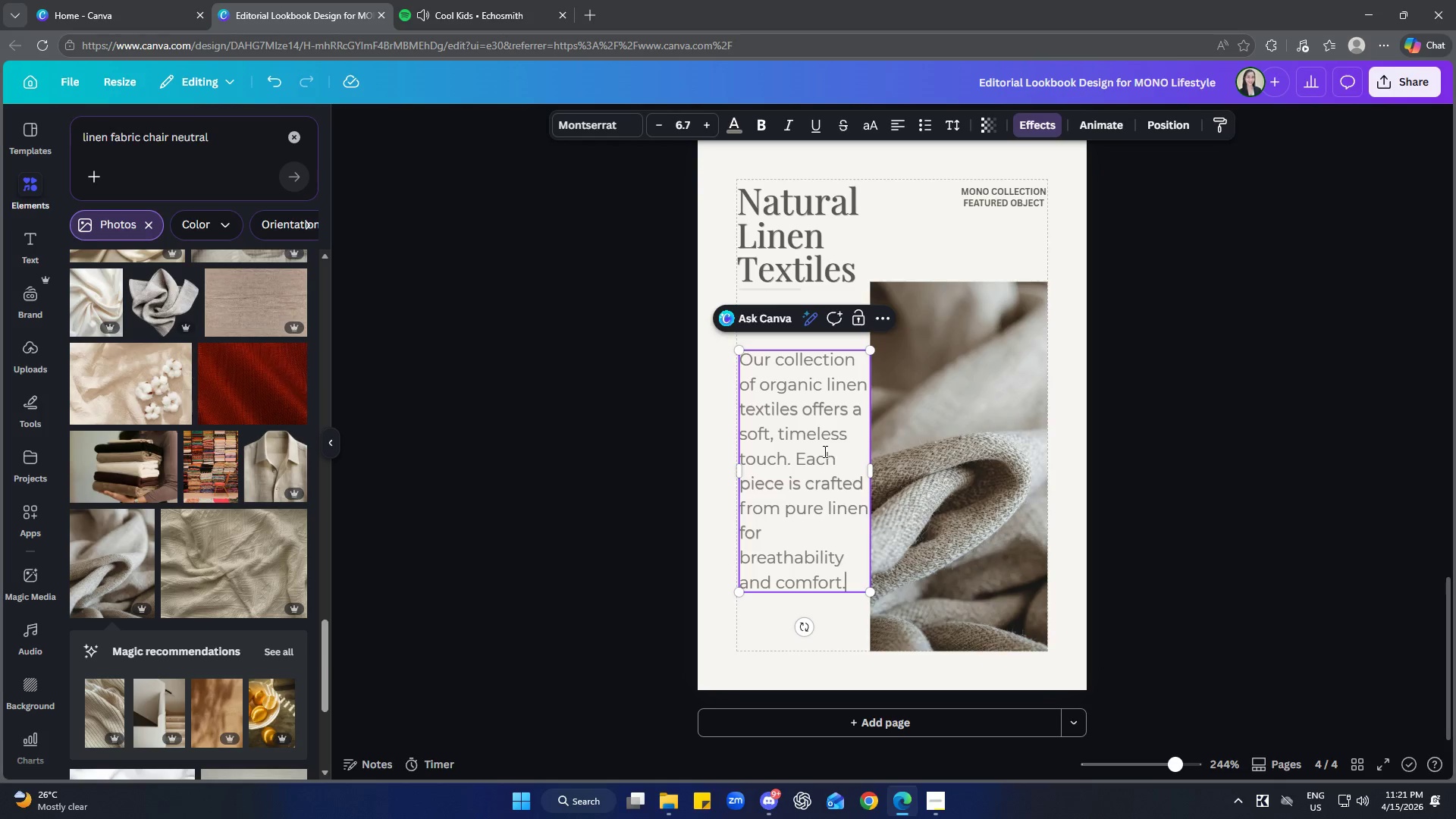 
left_click([1083, 394])
 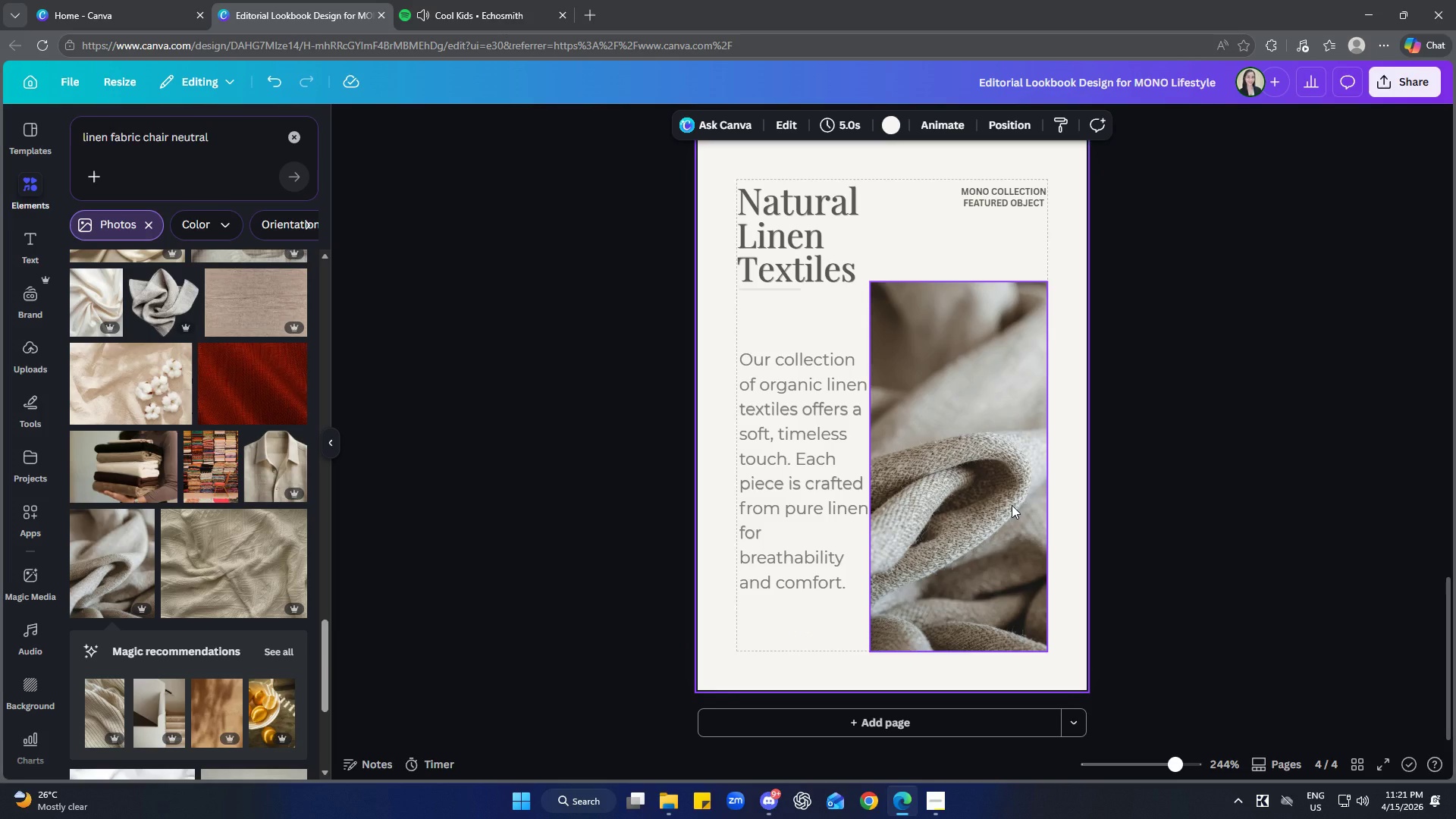 
scroll: coordinate [241, 413], scroll_direction: down, amount: 2.0
 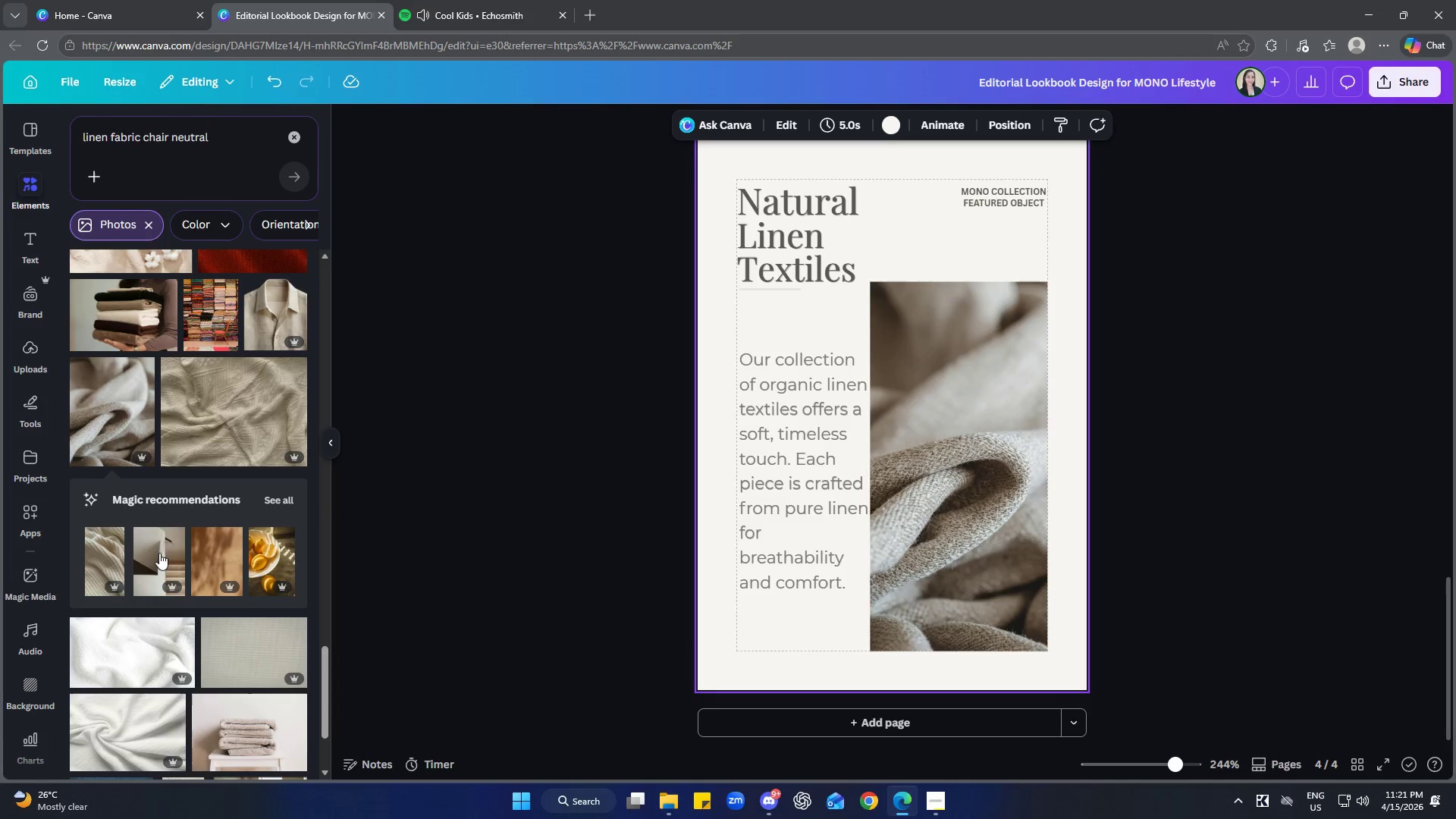 
left_click([105, 568])
 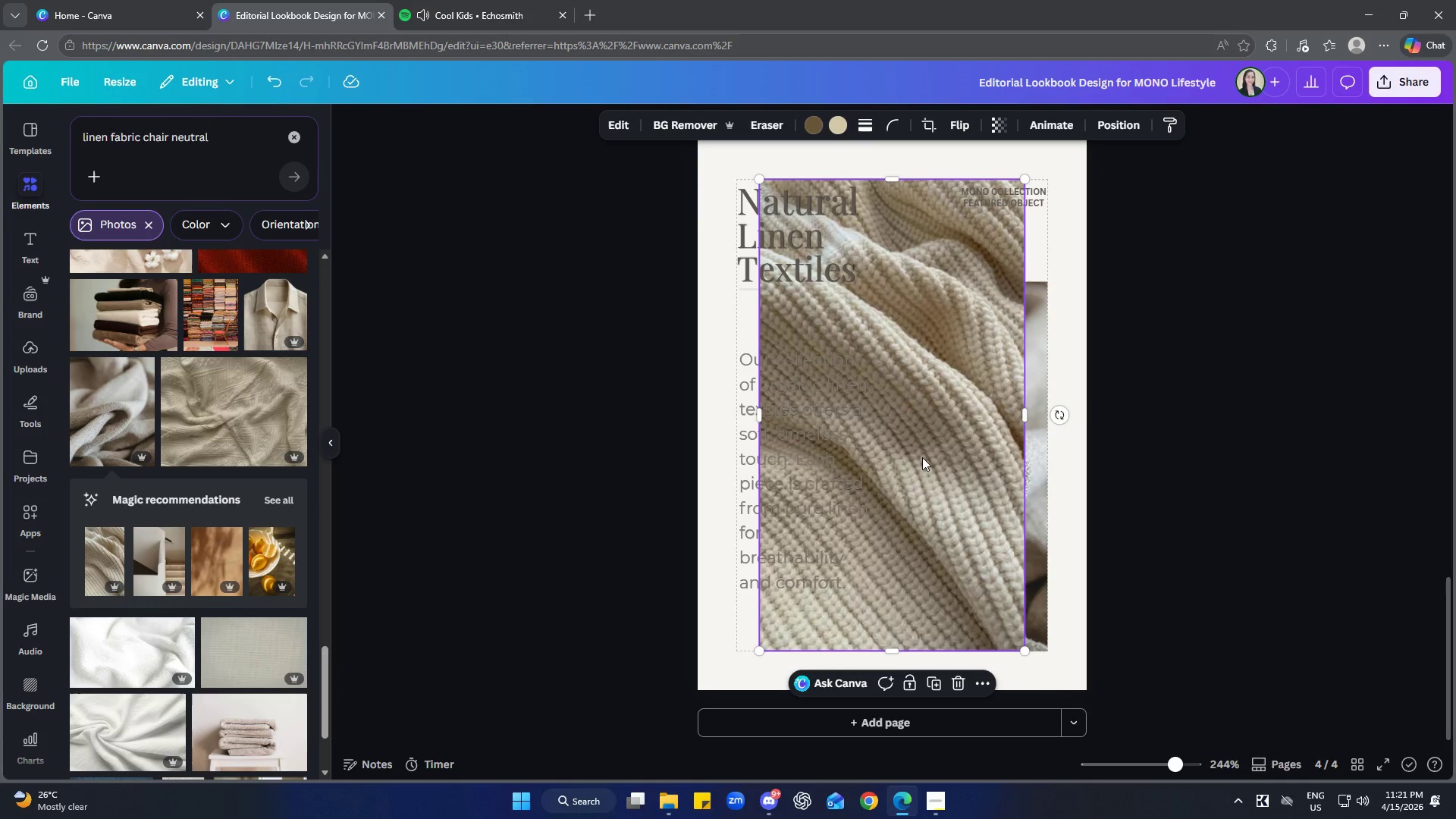 
left_click_drag(start_coordinate=[954, 444], to_coordinate=[962, 460])
 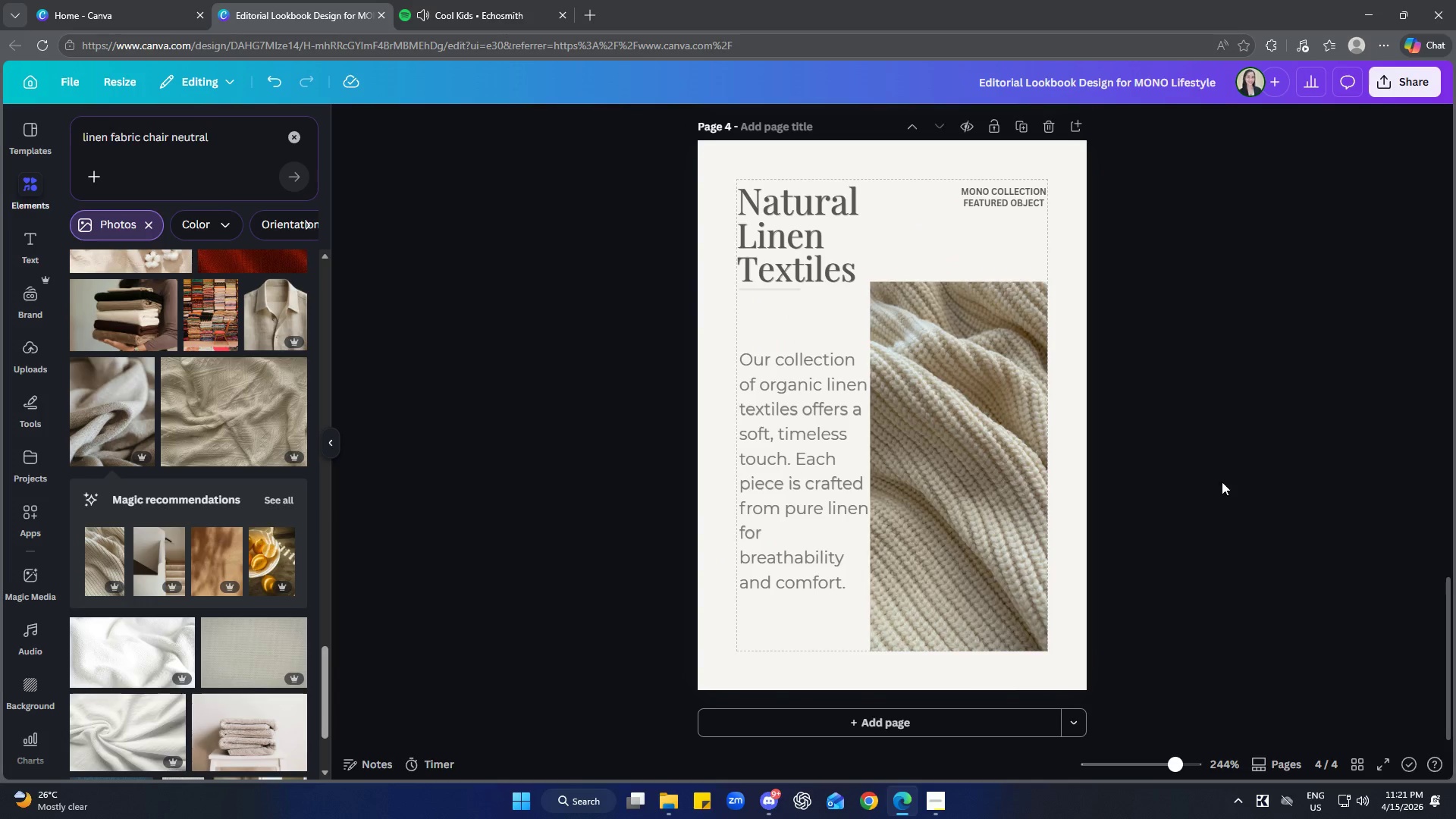 
left_click([1224, 481])
 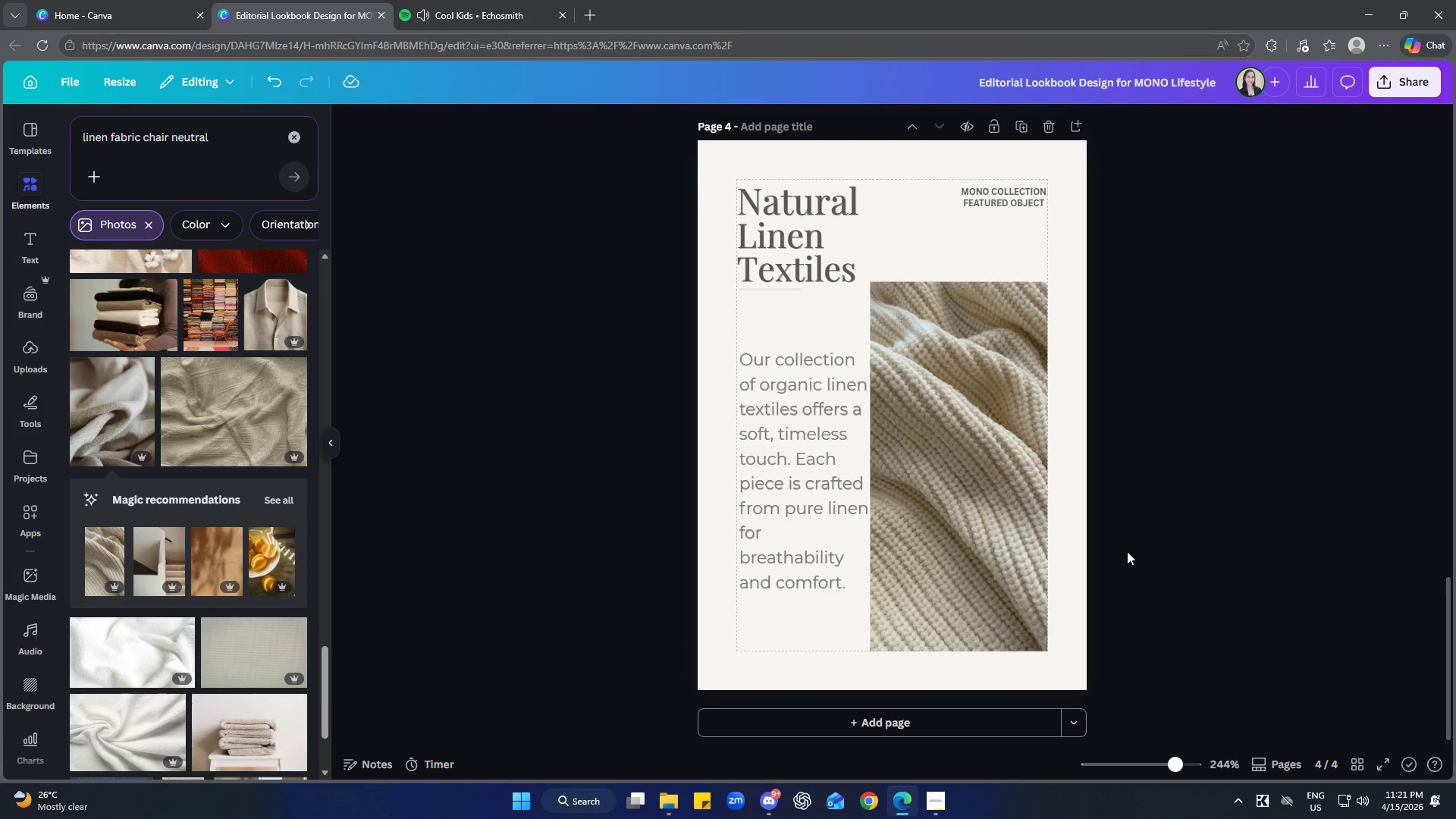 
left_click_drag(start_coordinate=[1025, 519], to_coordinate=[1028, 457])
 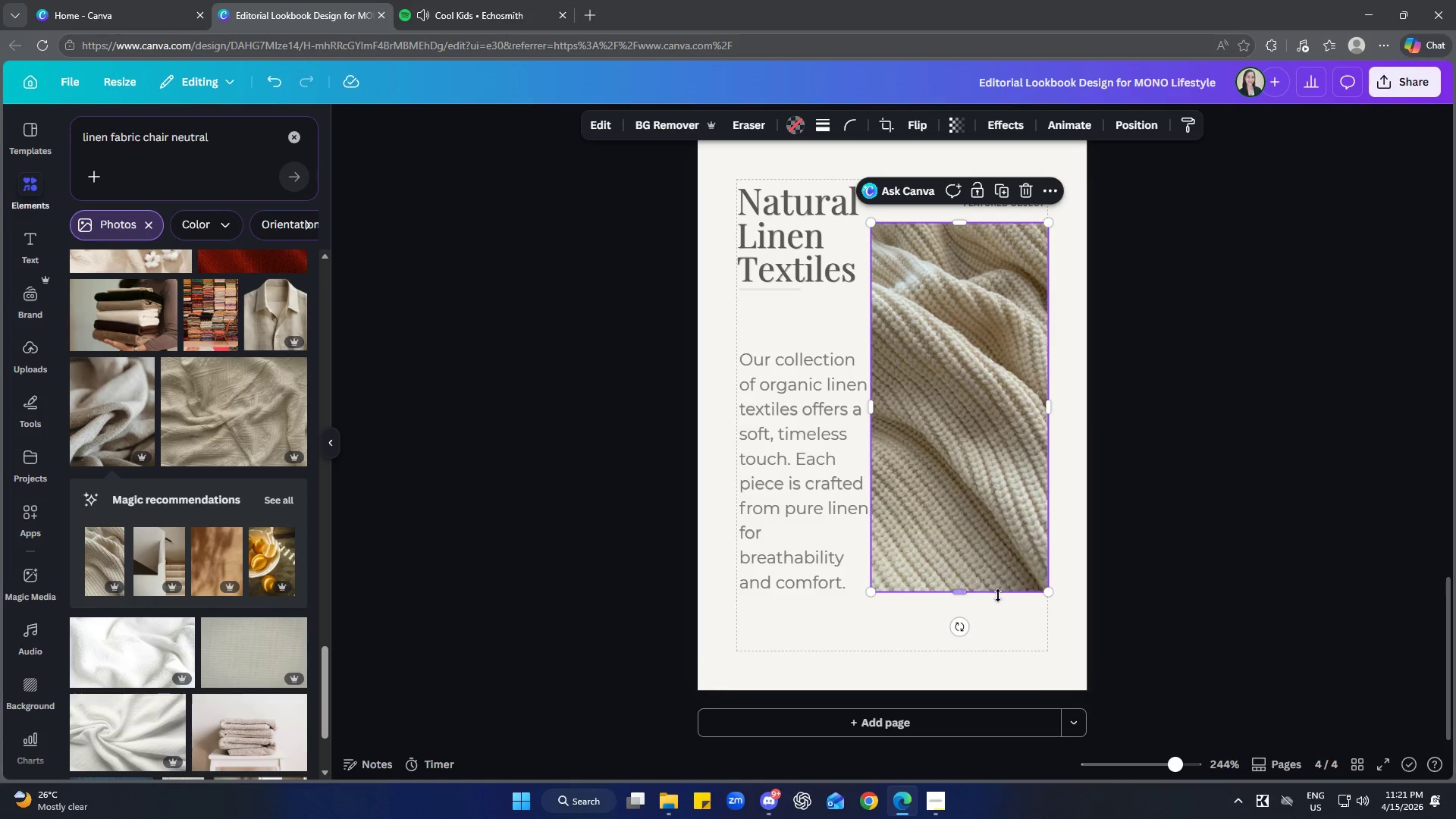 
left_click([1000, 600])
 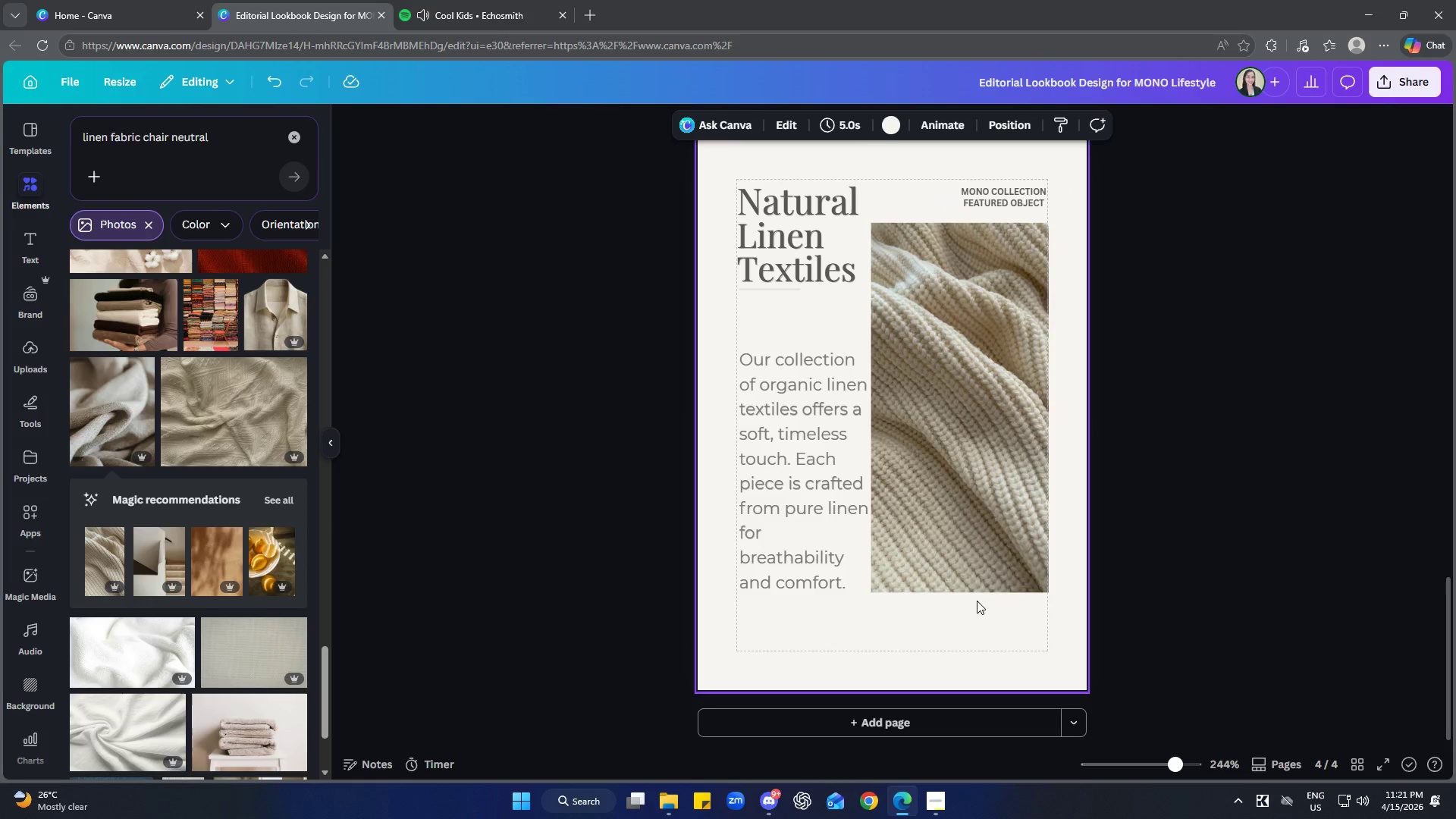 
left_click([976, 582])
 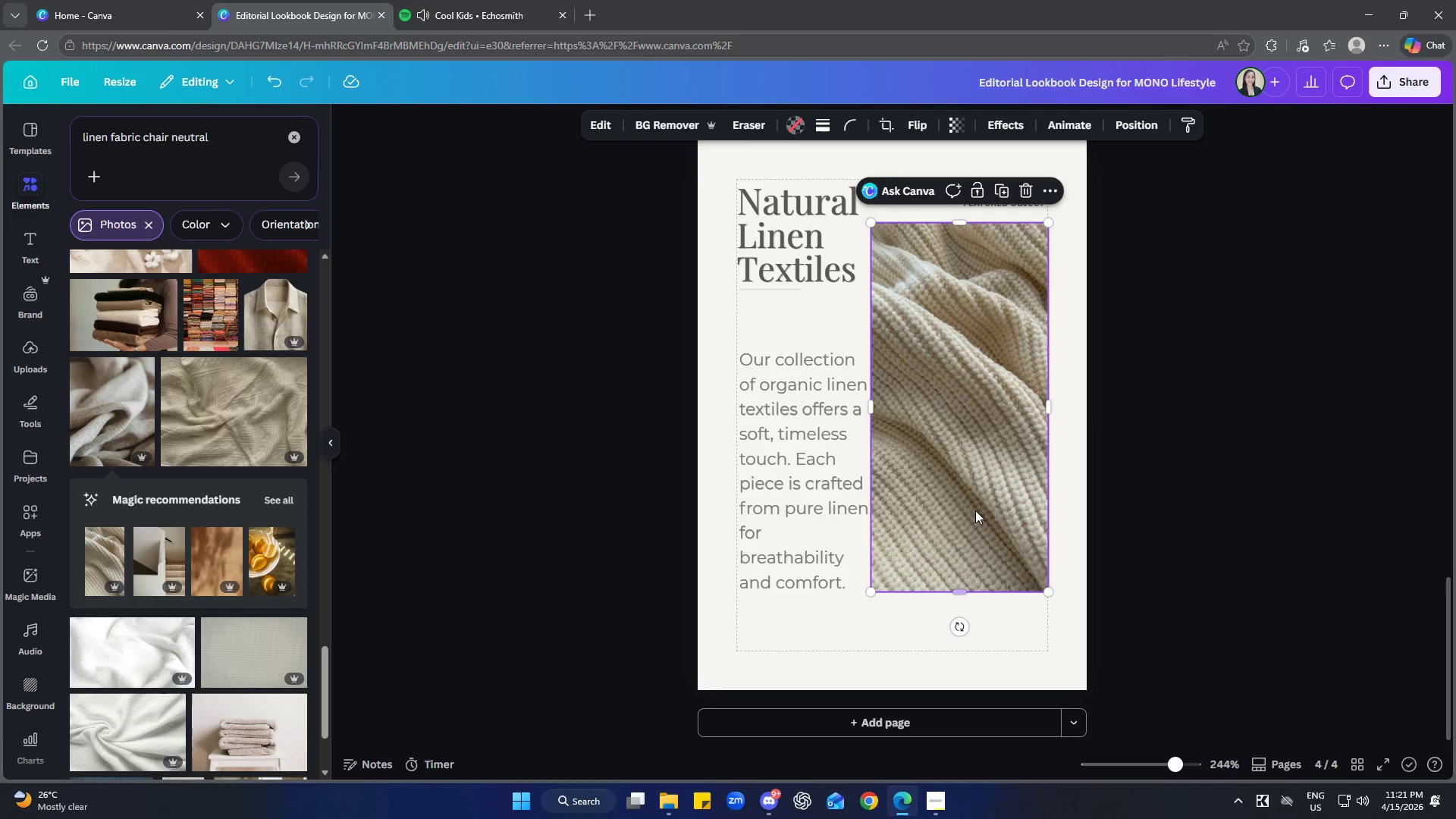 
left_click_drag(start_coordinate=[976, 409], to_coordinate=[978, 463])
 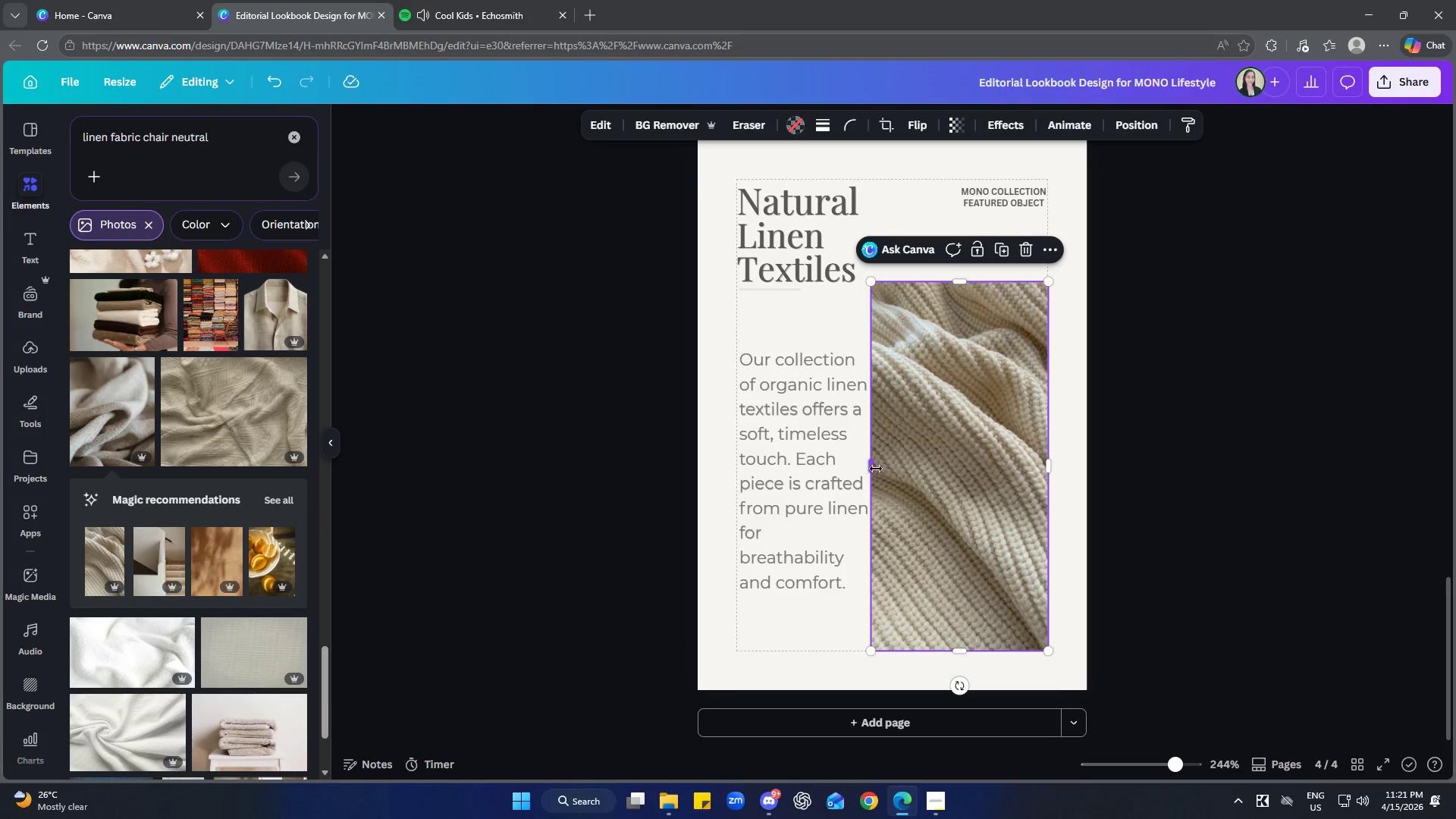 
scroll: coordinate [1208, 492], scroll_direction: up, amount: 15.0
 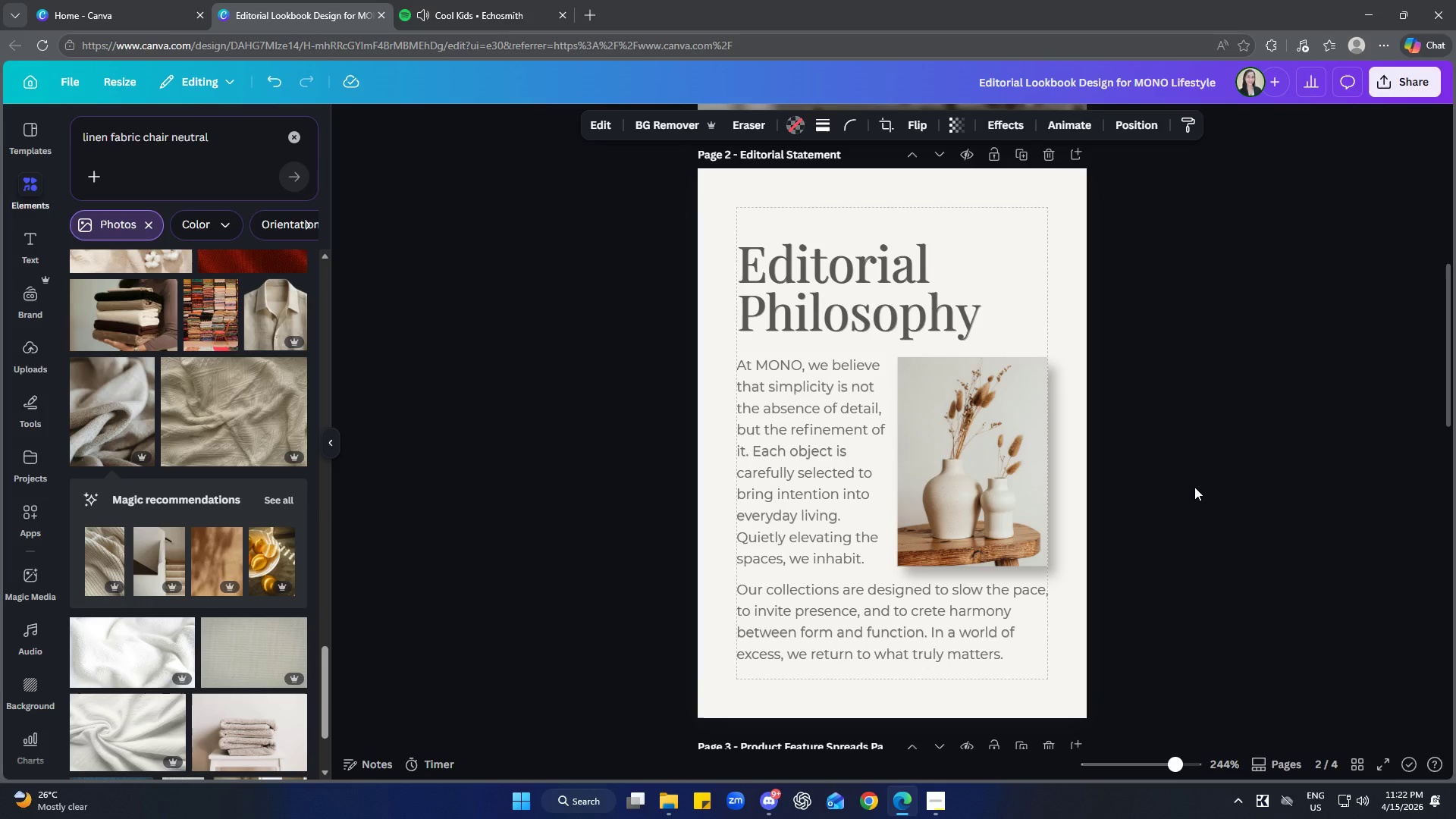 
scroll: coordinate [1191, 499], scroll_direction: down, amount: 17.0
 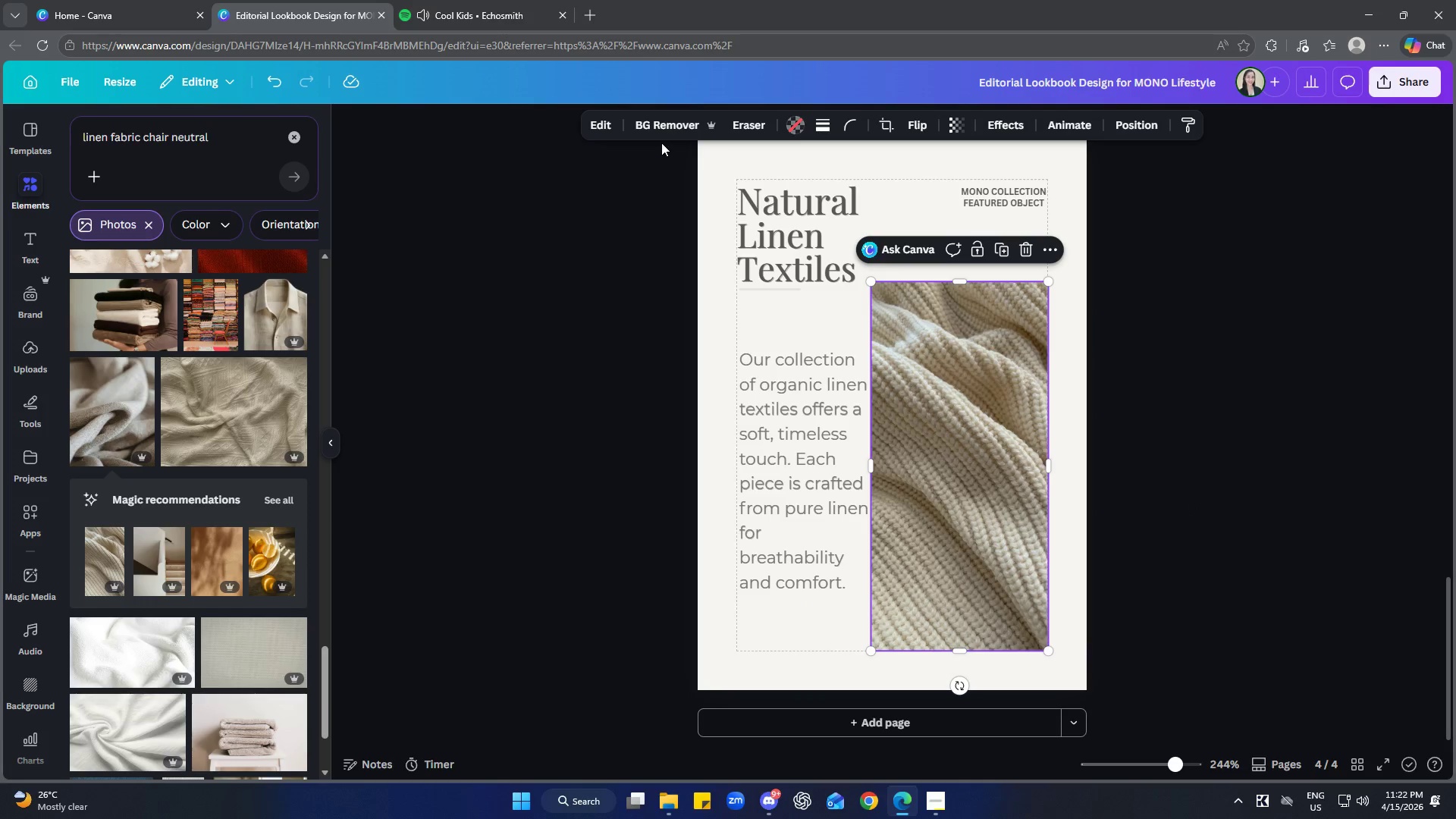 
left_click([1058, 256])
 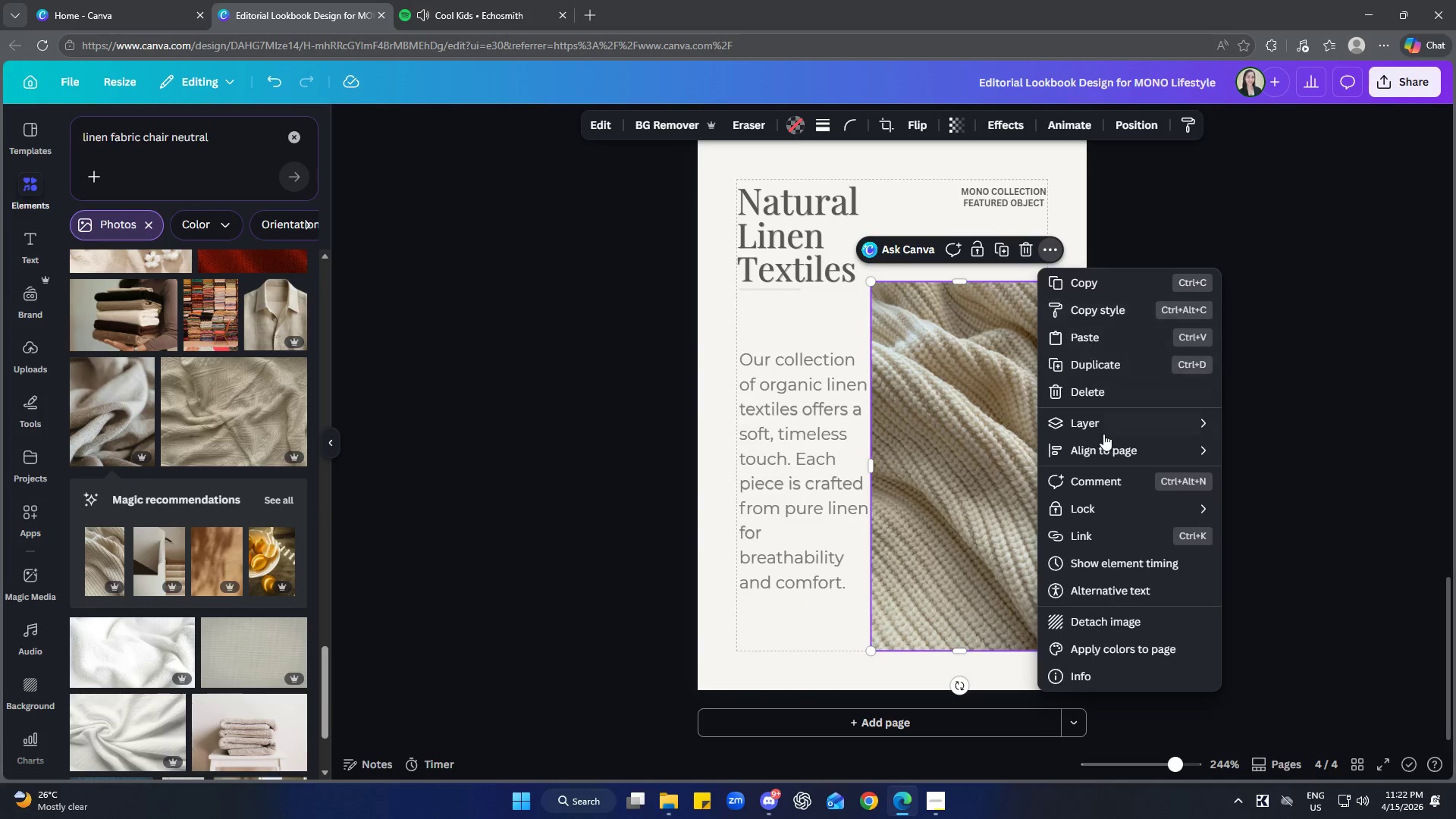 
mouse_move([1120, 435])
 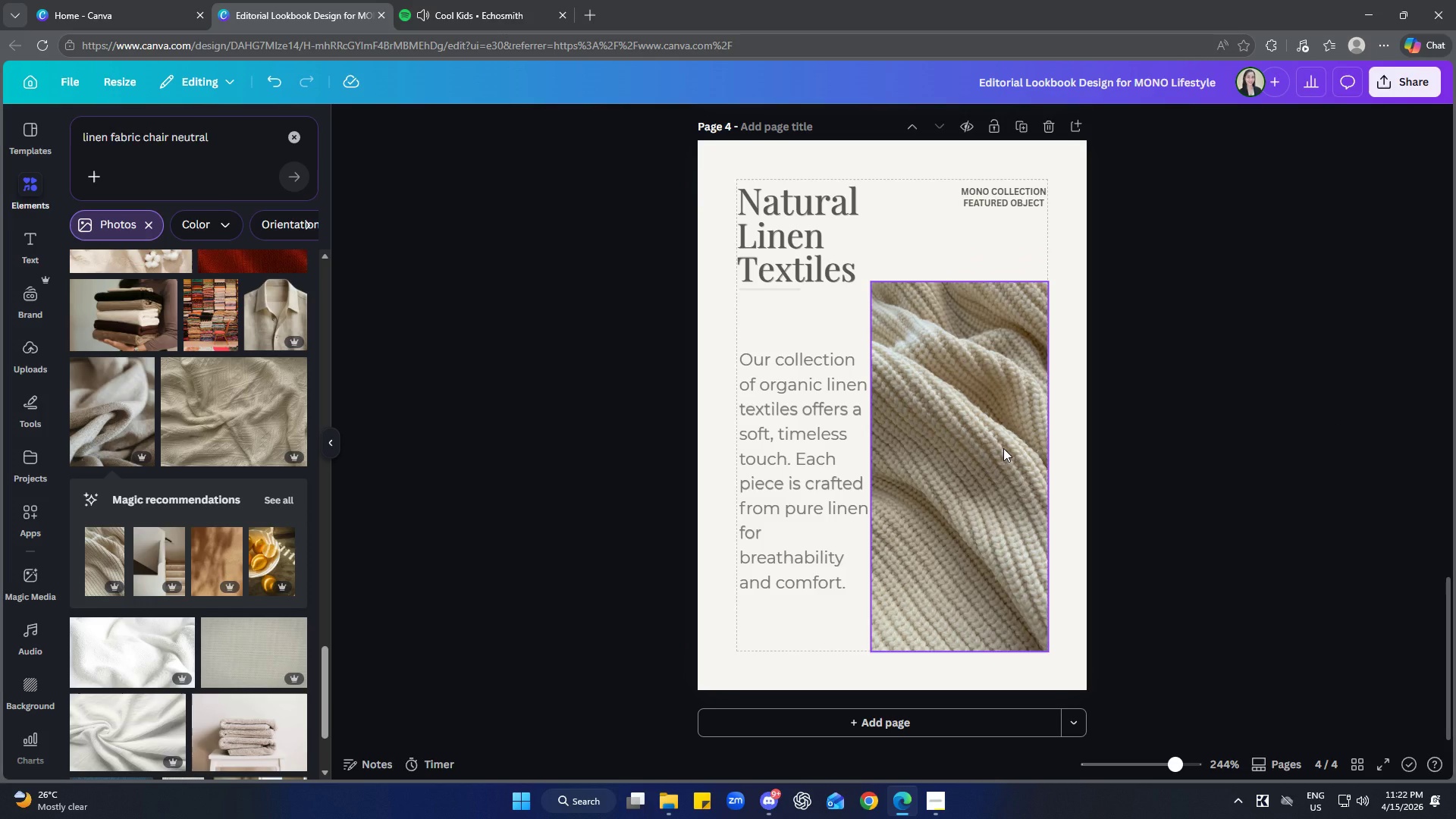 
wait(10.94)
 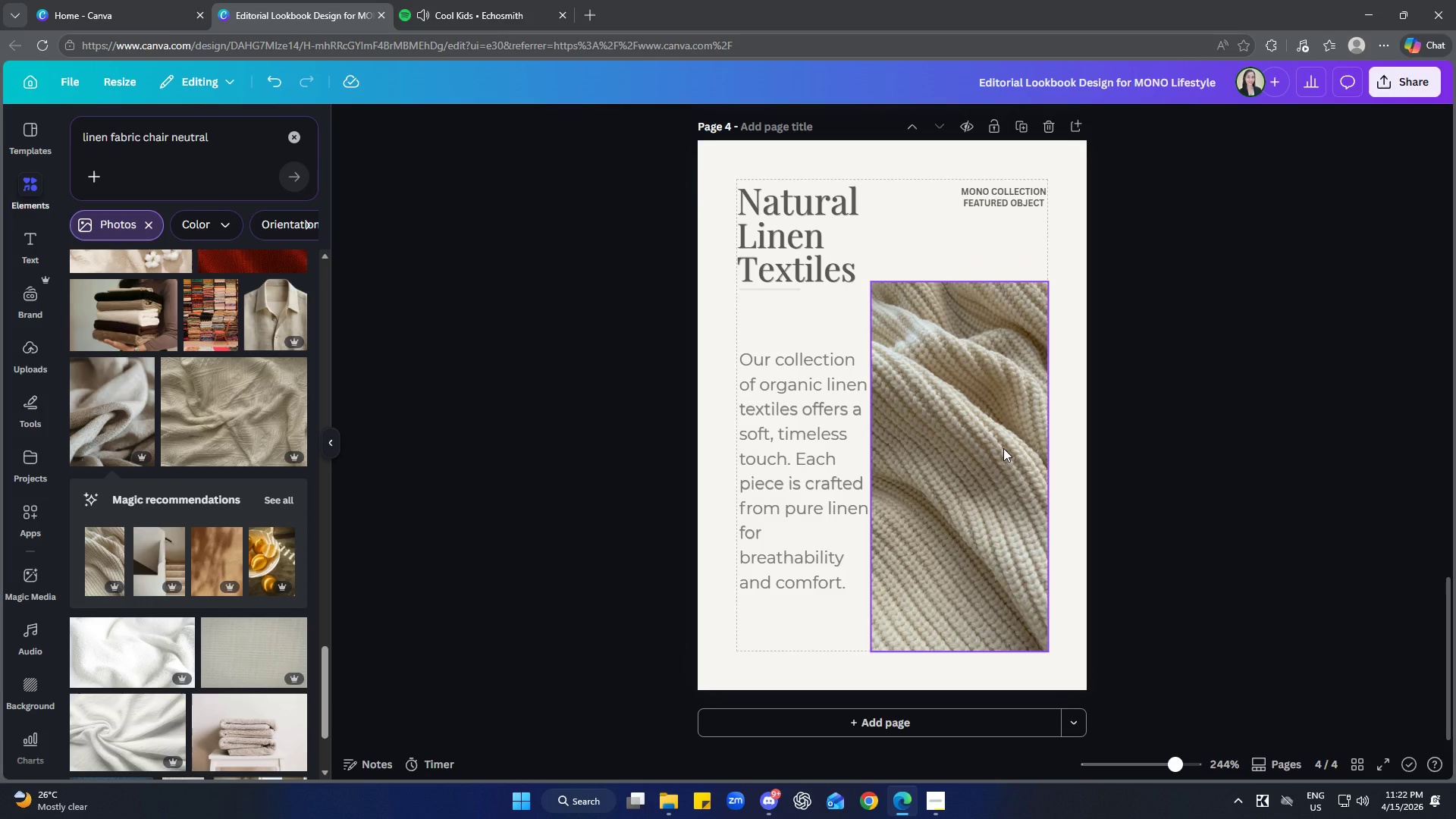 
left_click([823, 528])
 